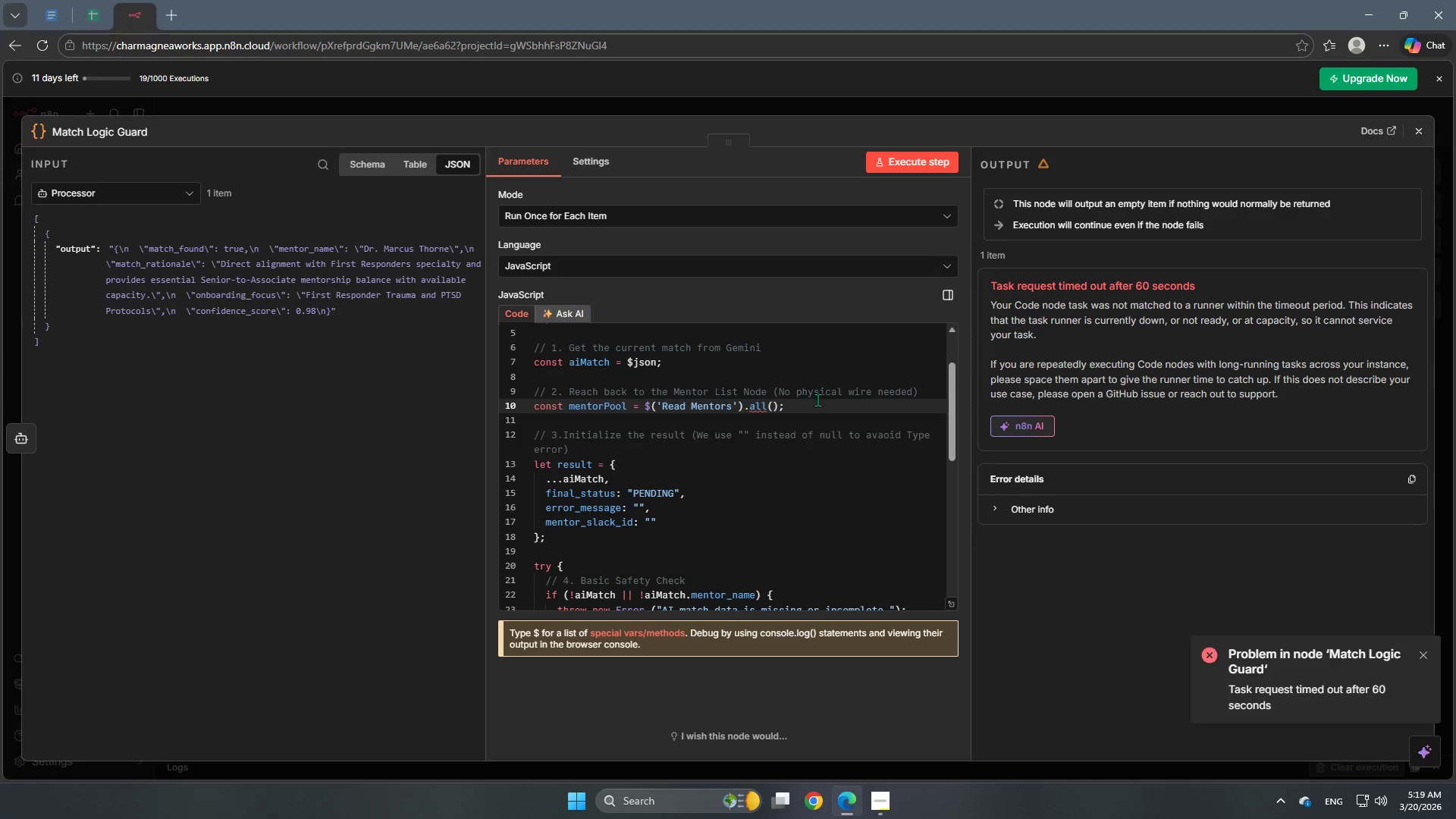 
left_click_drag(start_coordinate=[927, 391], to_coordinate=[638, 385])
 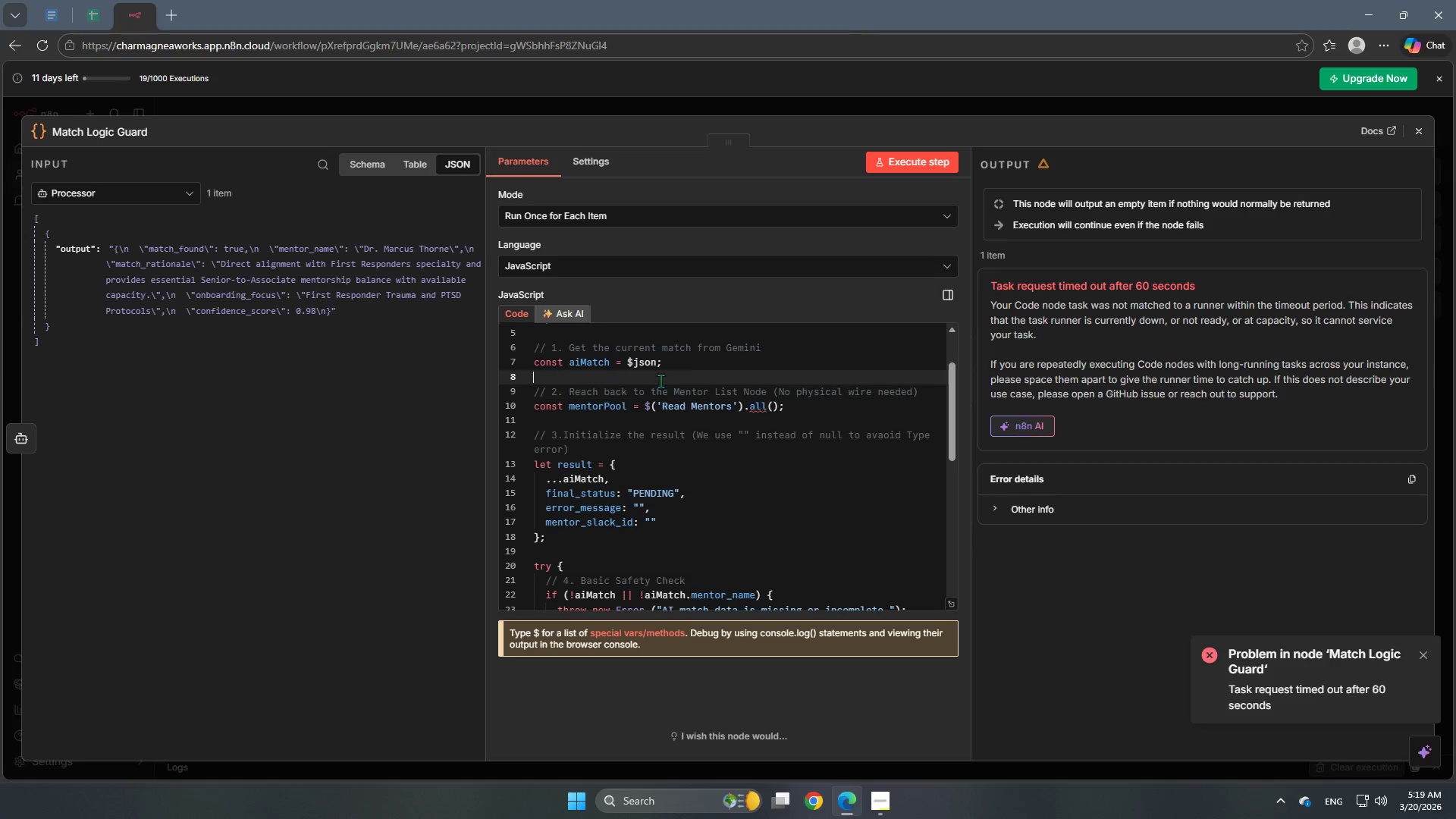 
left_click([661, 381])
 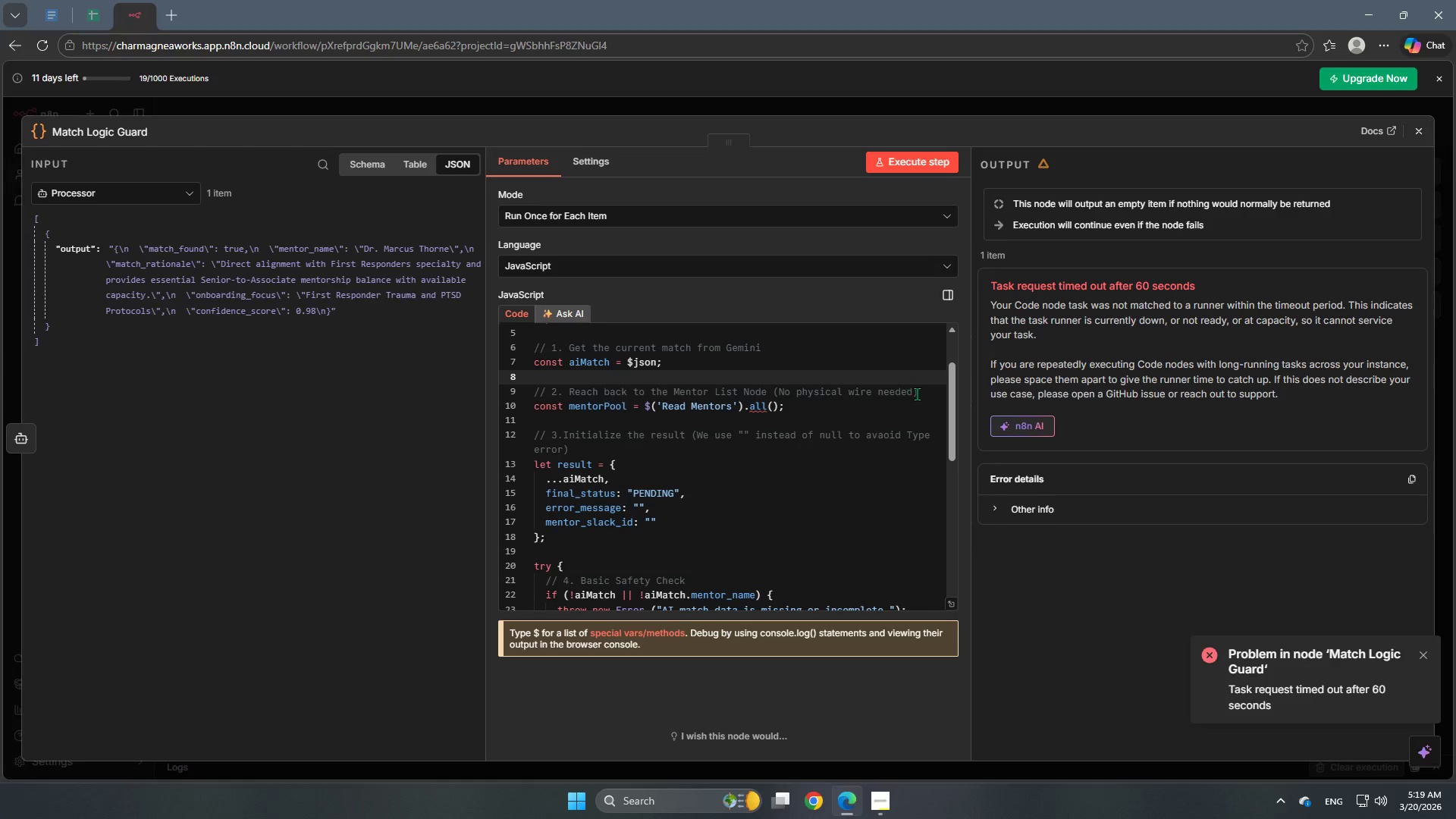 
left_click_drag(start_coordinate=[921, 385], to_coordinate=[635, 392])
 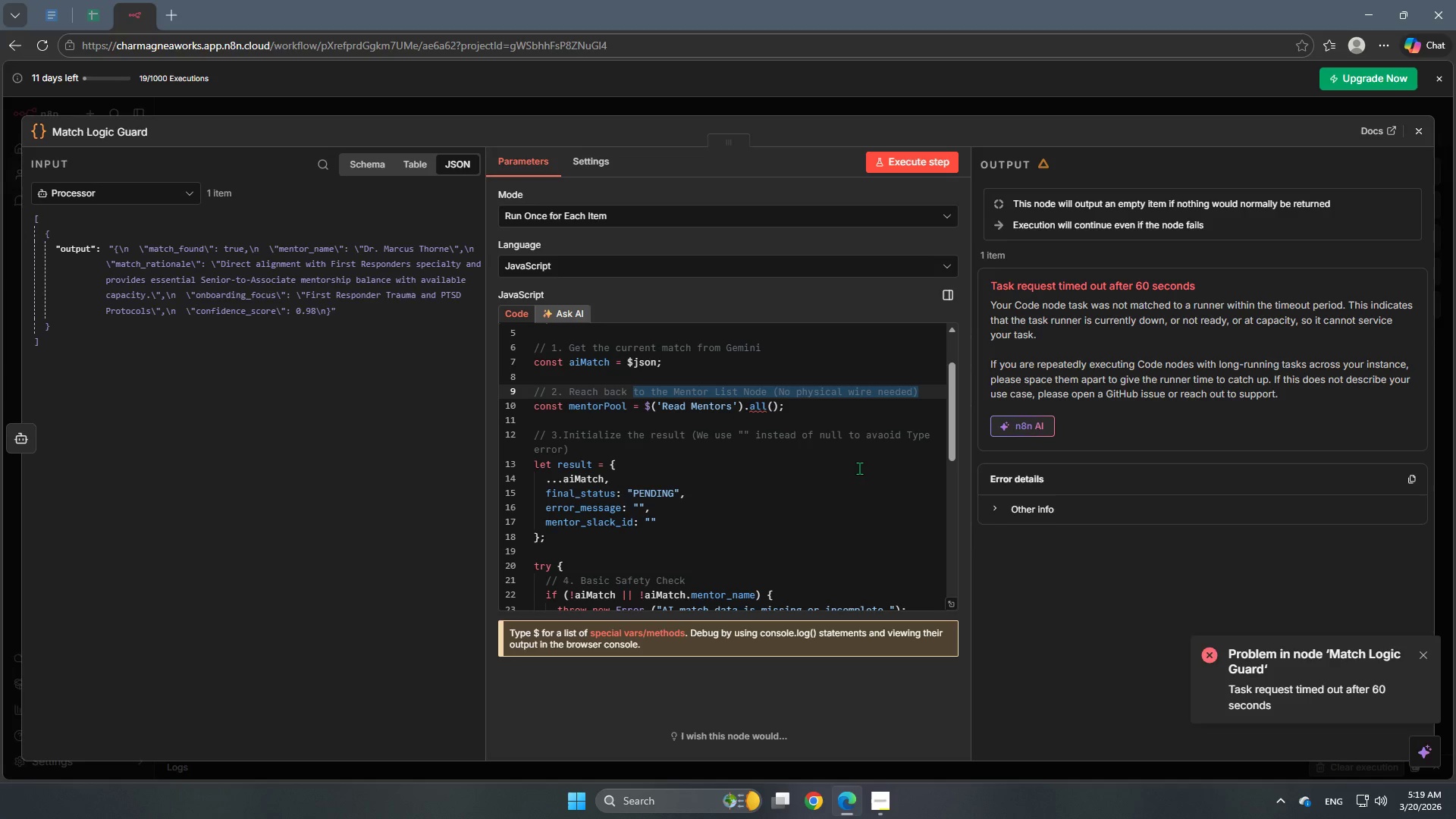 
type(without teh)
key(Backspace)
key(Backspace)
type(he .all()
 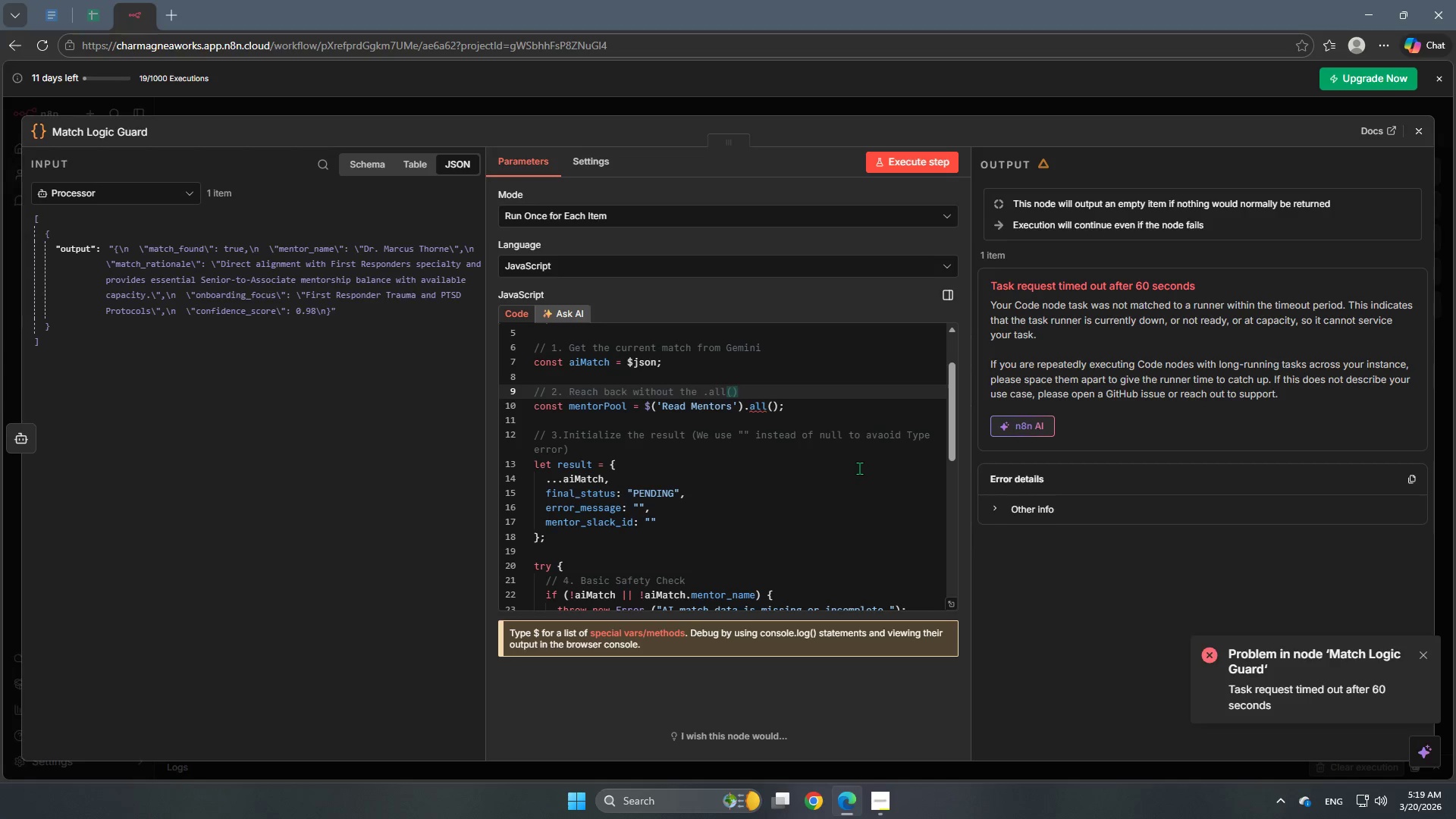 
 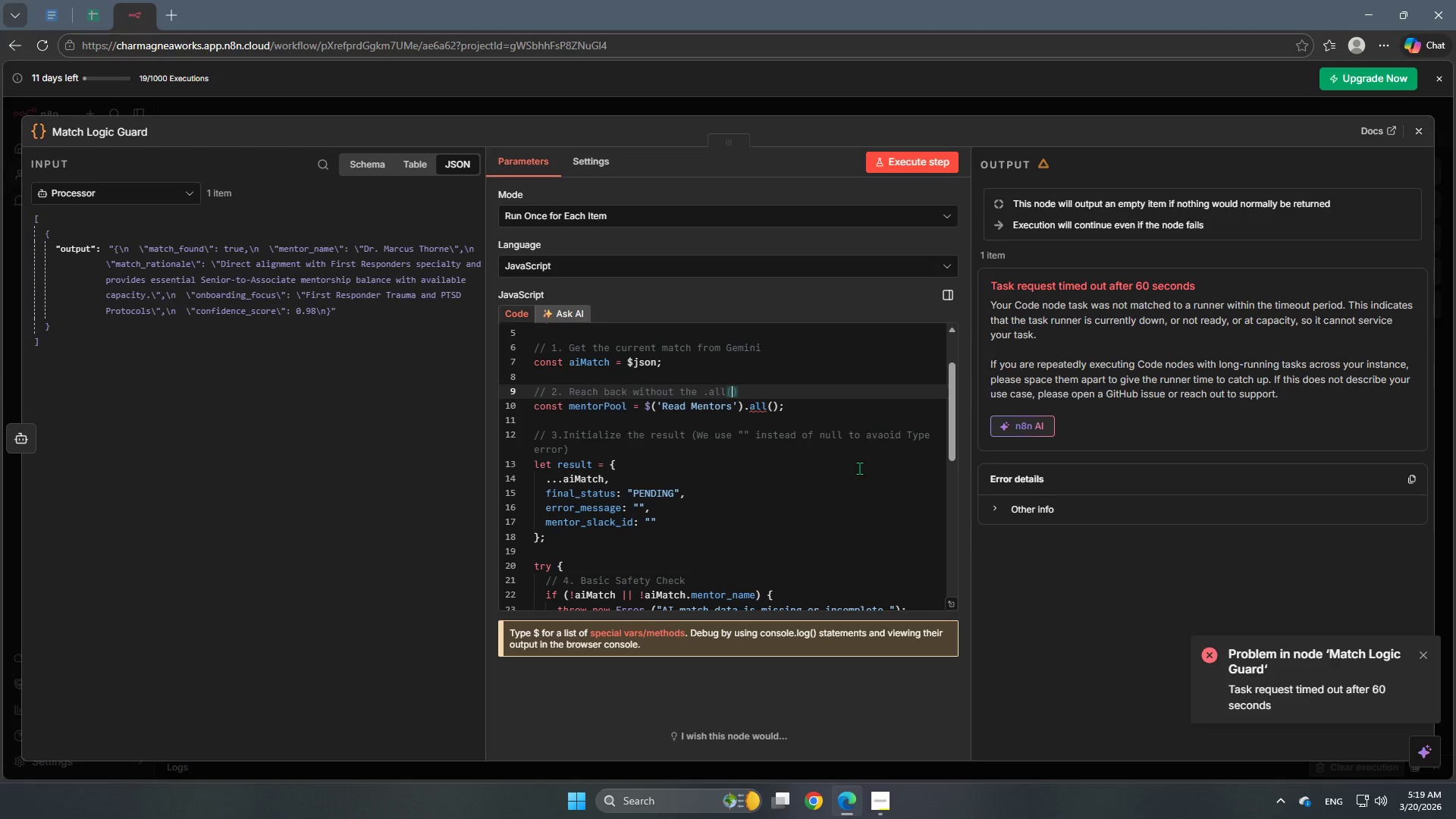 
hold_key(key=ShiftRight, duration=0.52)
 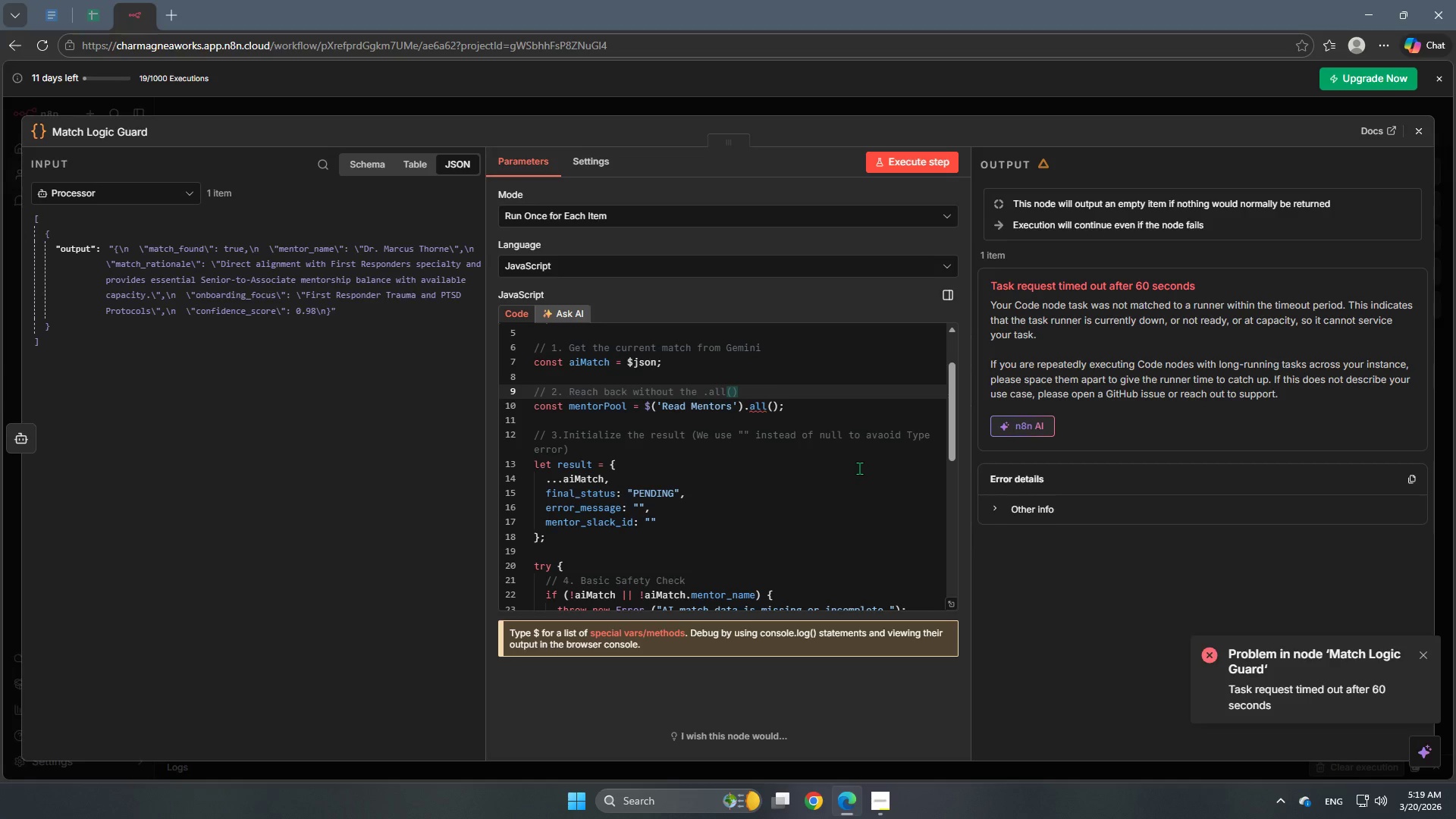 
key(ArrowRight)
 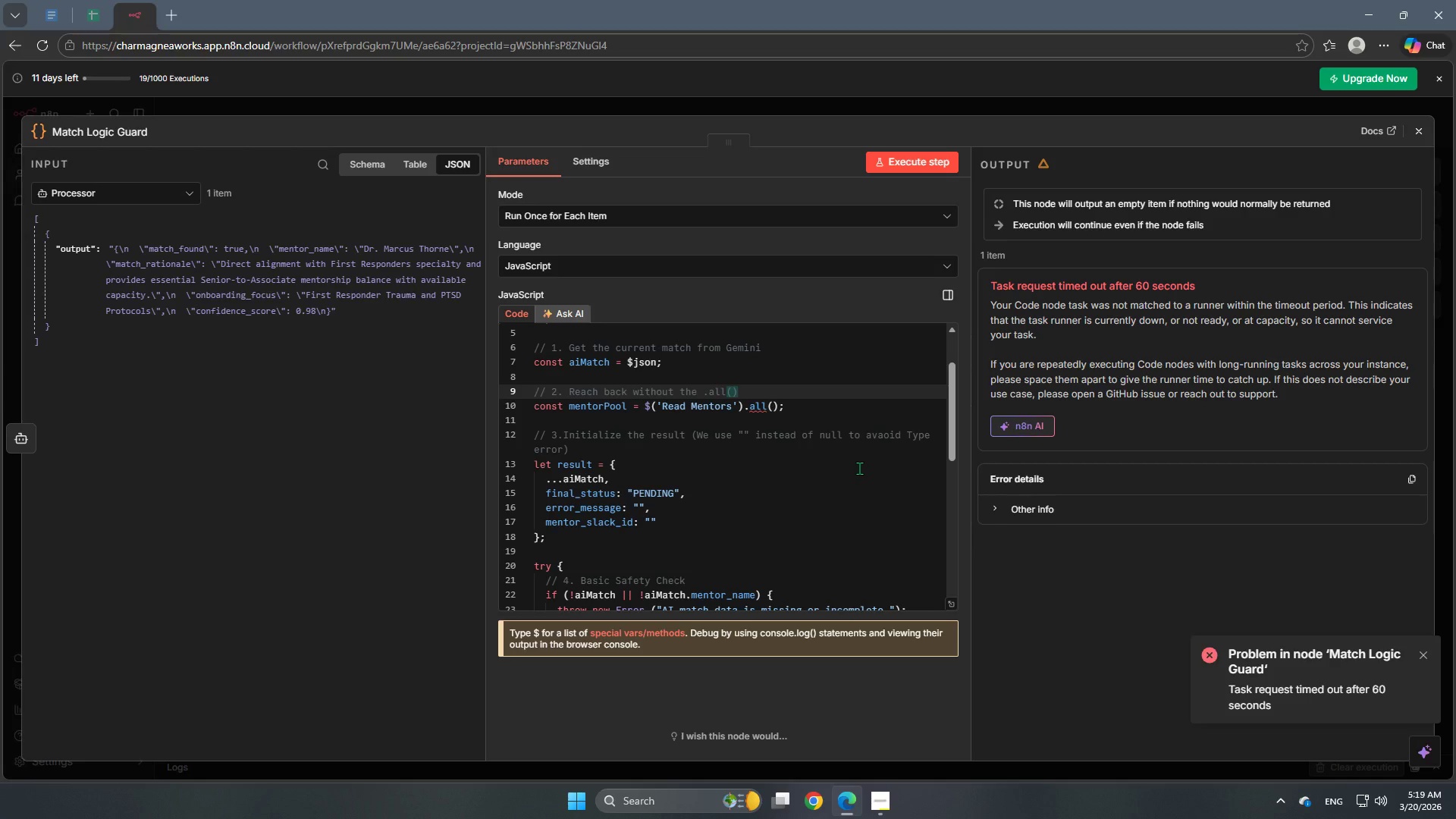 
type( red underline)
 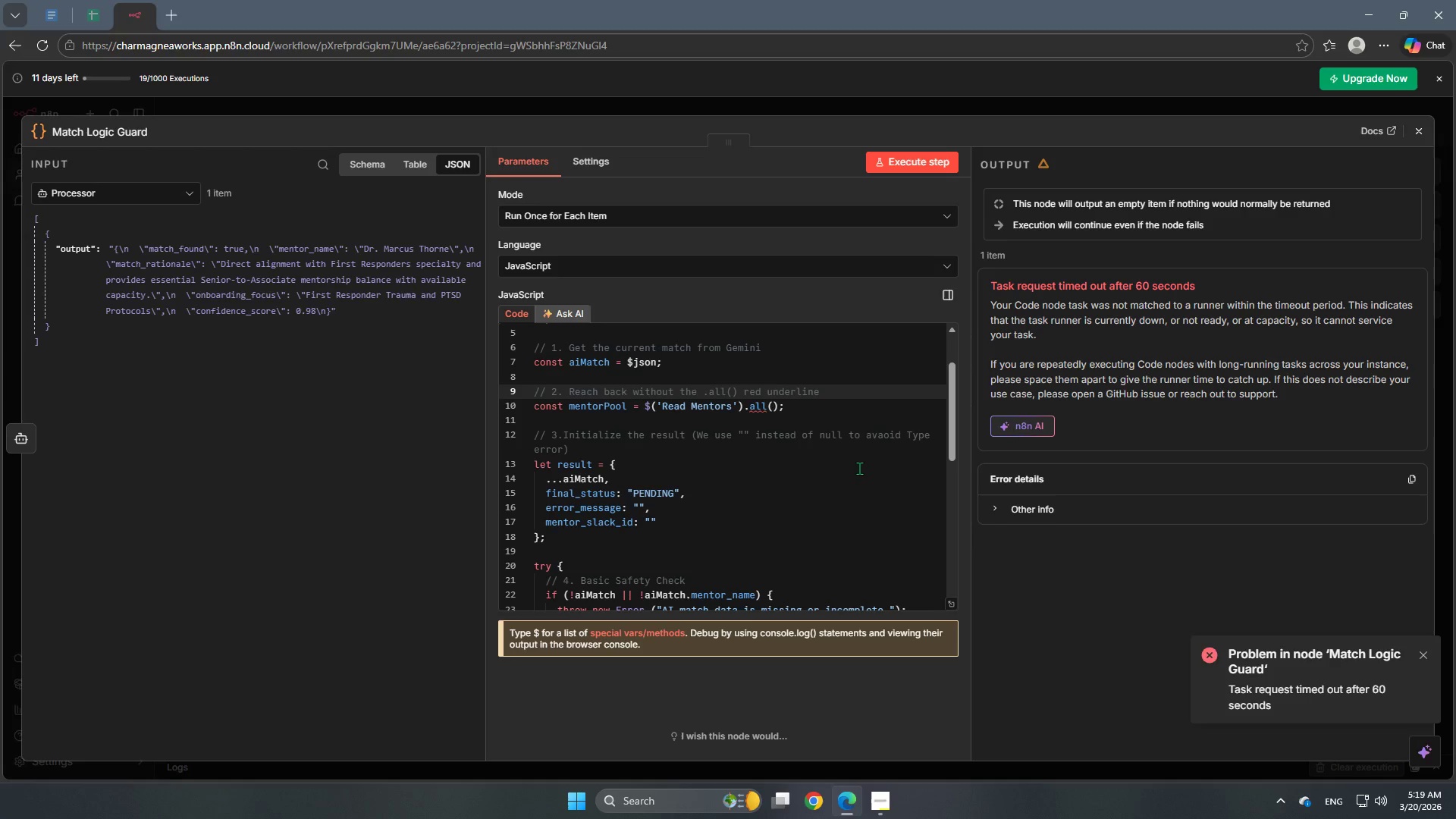 
key(Enter)
 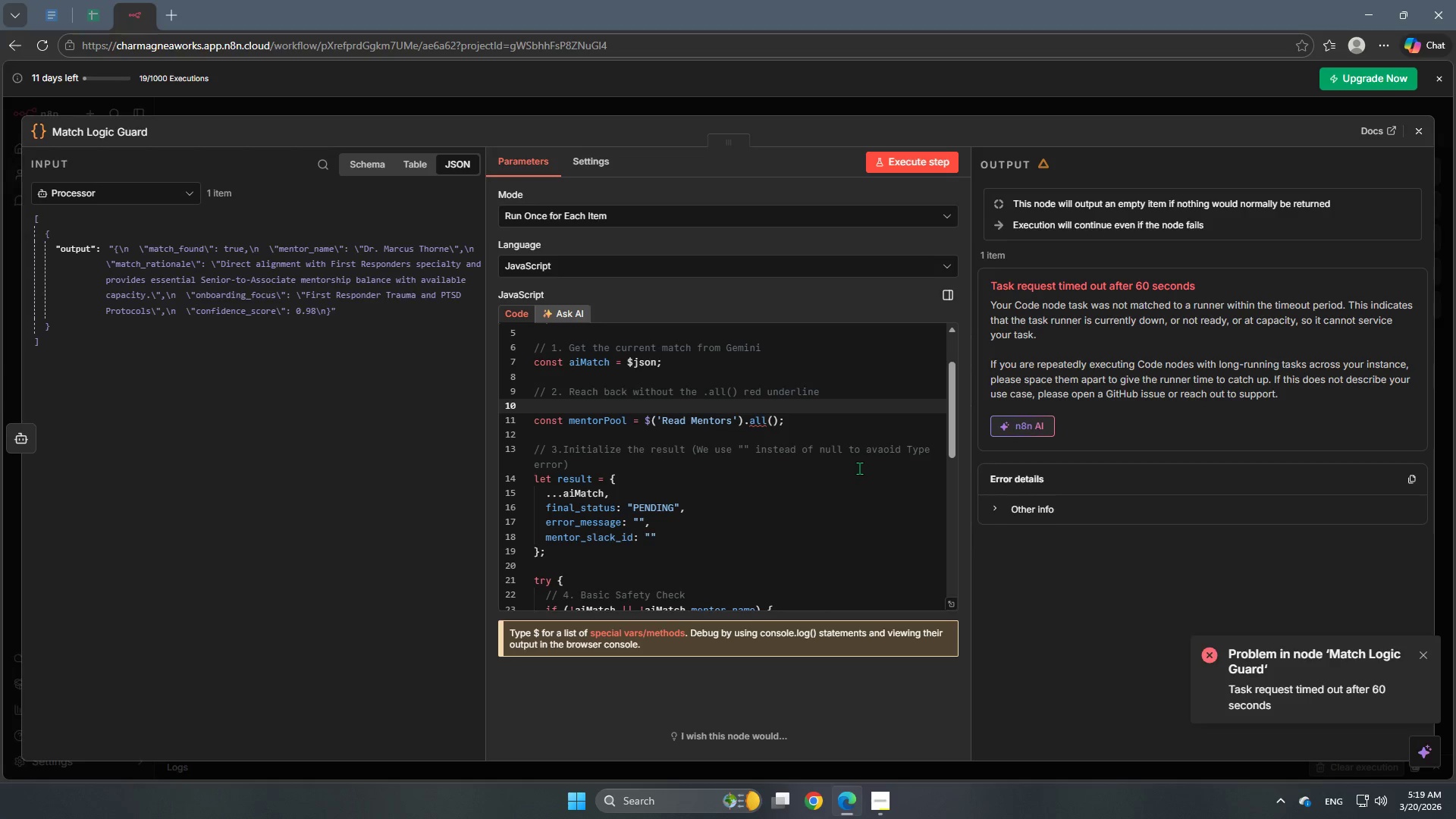 
type(// We use the direct '#)
key(Backspace)
type($)
 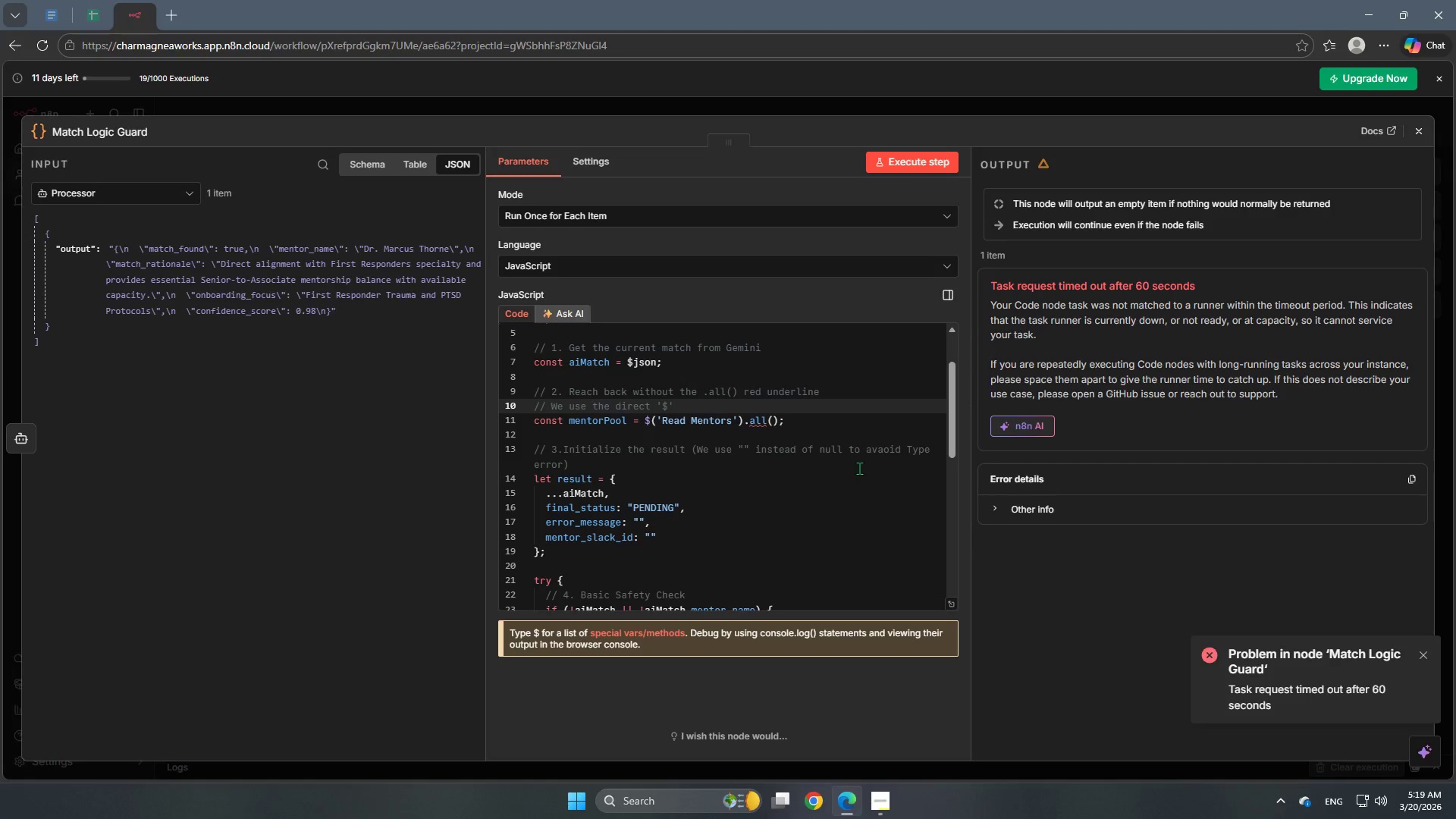 
key(ArrowRight)
 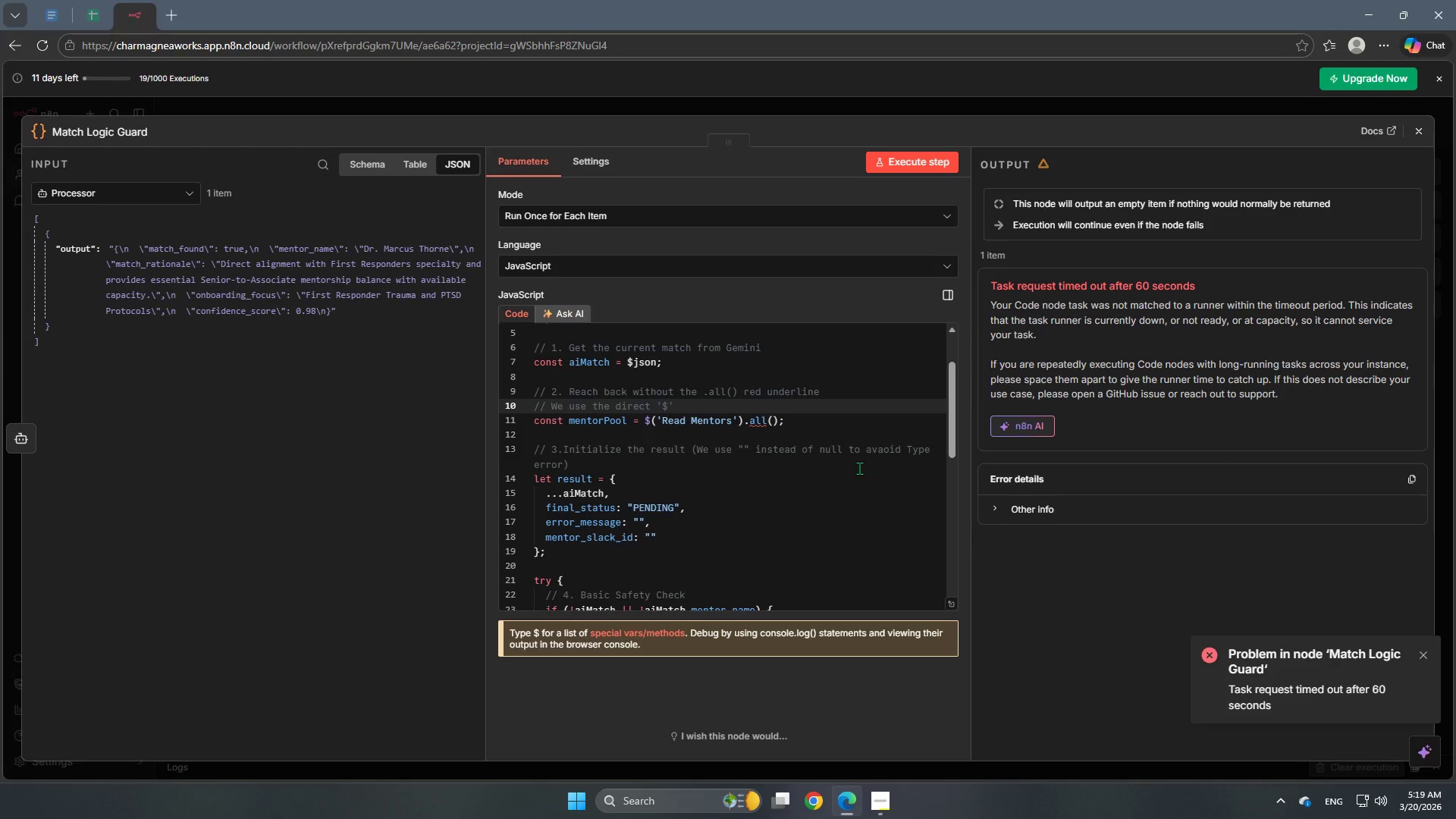 
type( function with)
key(Backspace)
key(Backspace)
key(Backspace)
type(hich n8n's editor accepts more easily.)
 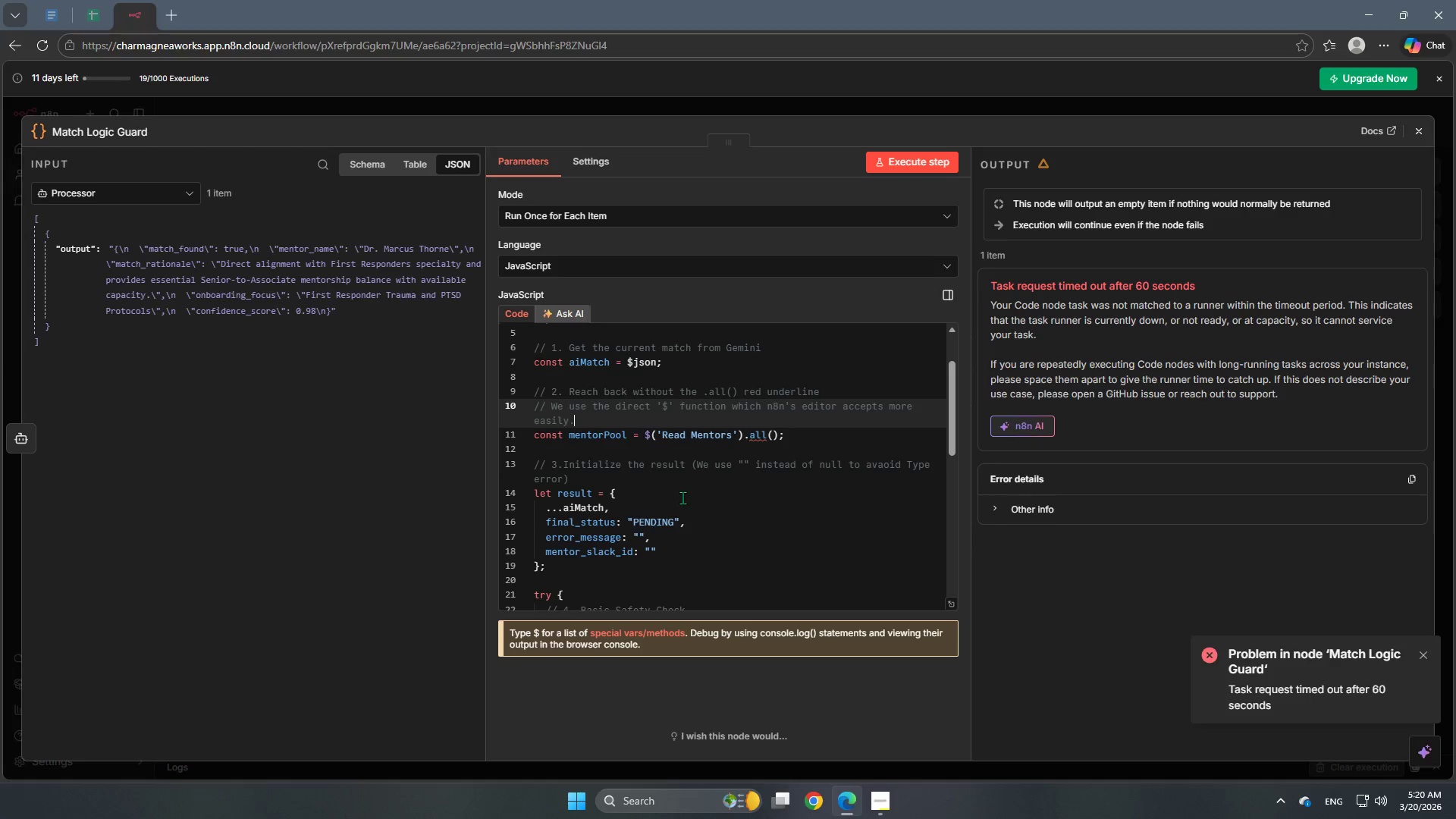 
wait(20.95)
 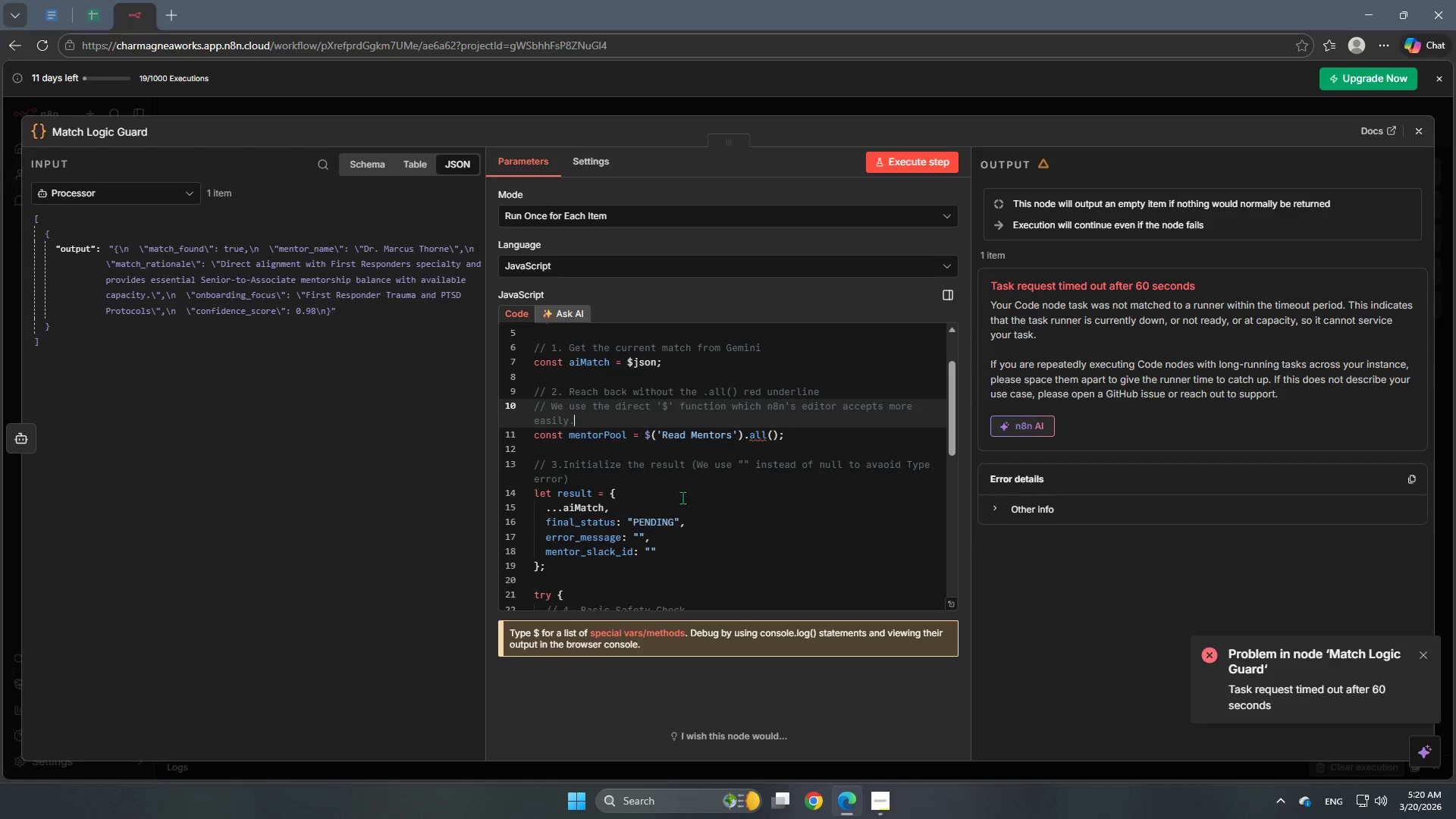 
left_click([758, 437])
 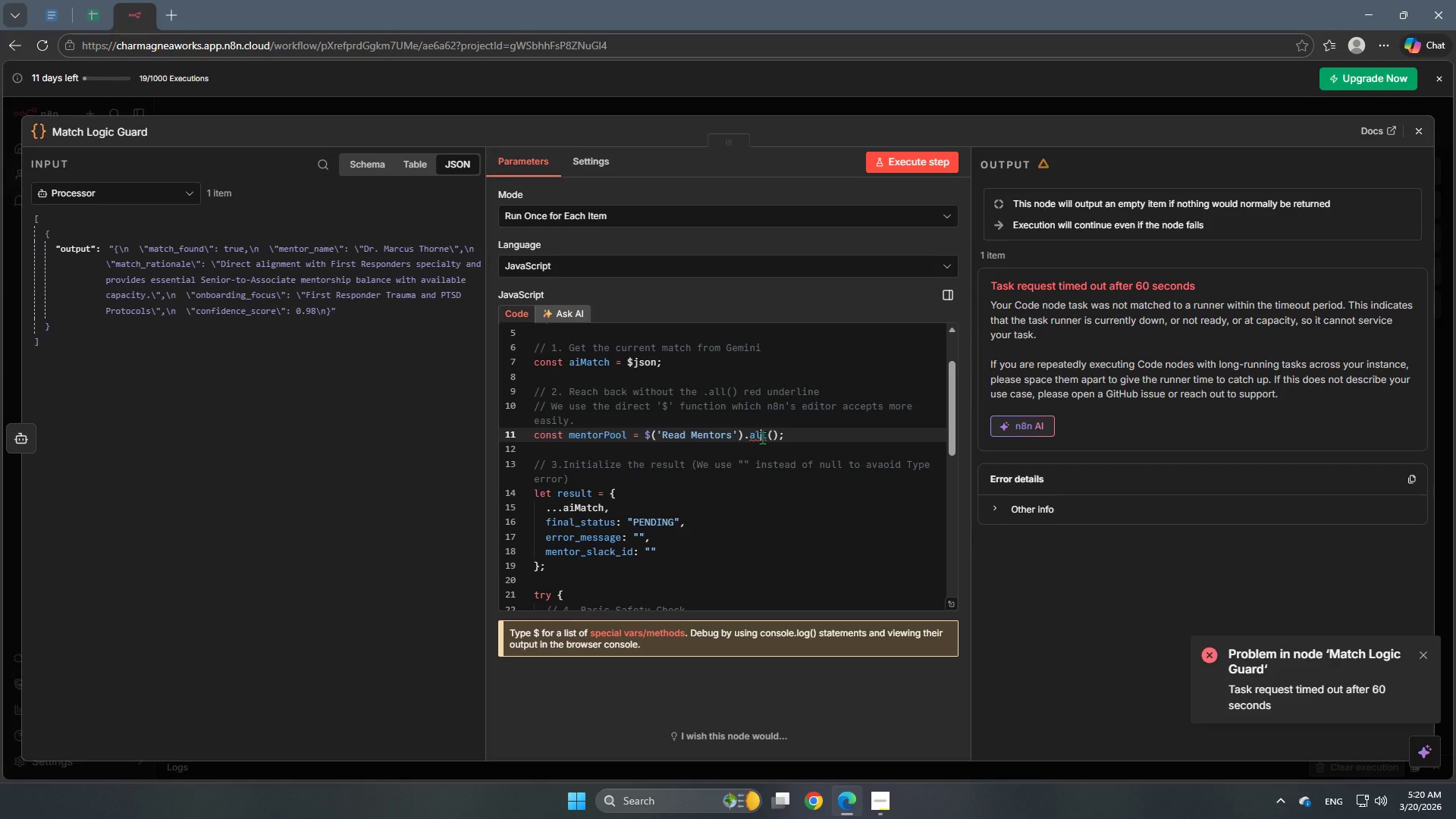 
left_click([758, 438])
 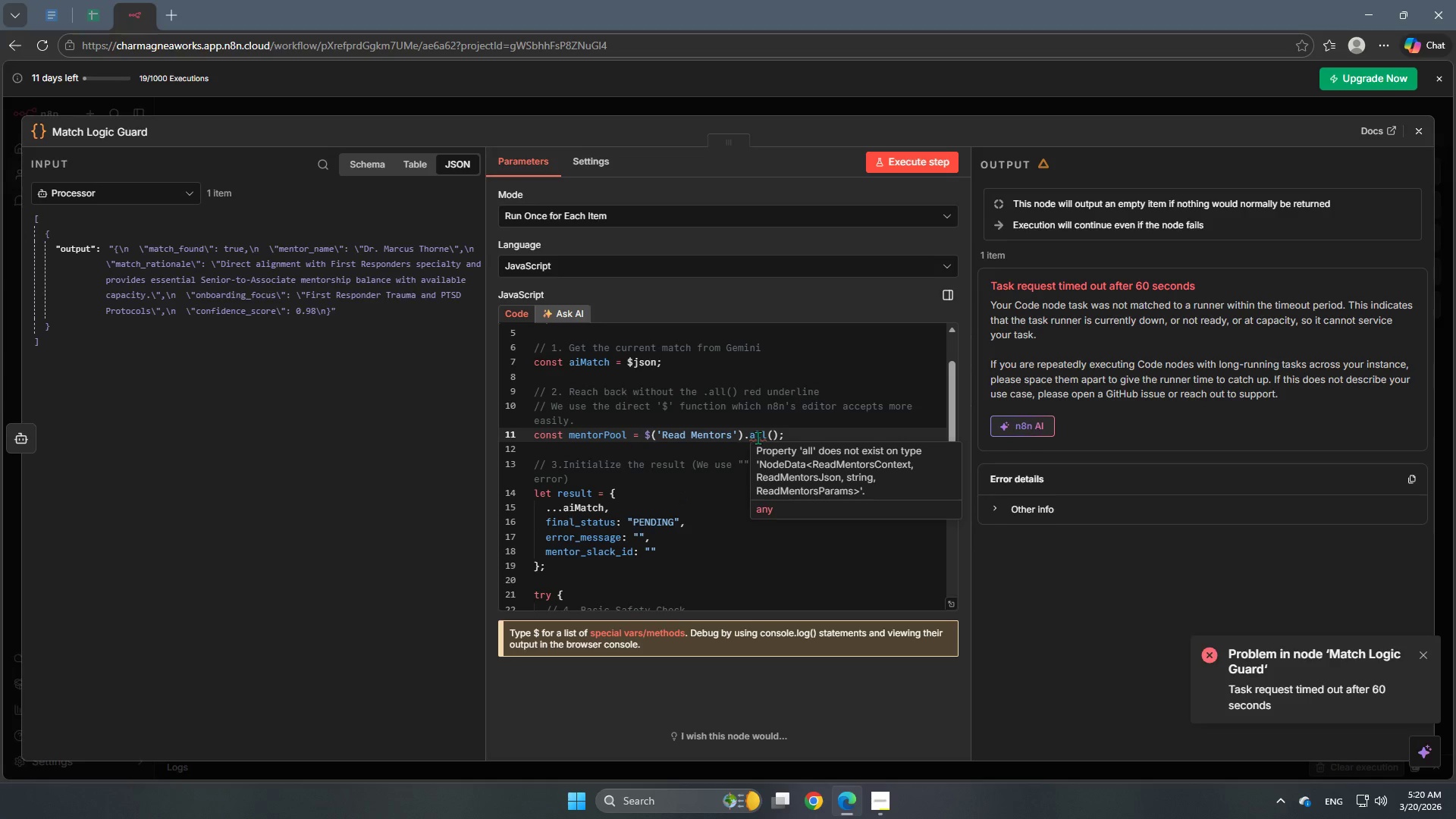 
scroll: coordinate [671, 396], scroll_direction: up, amount: 2.0
 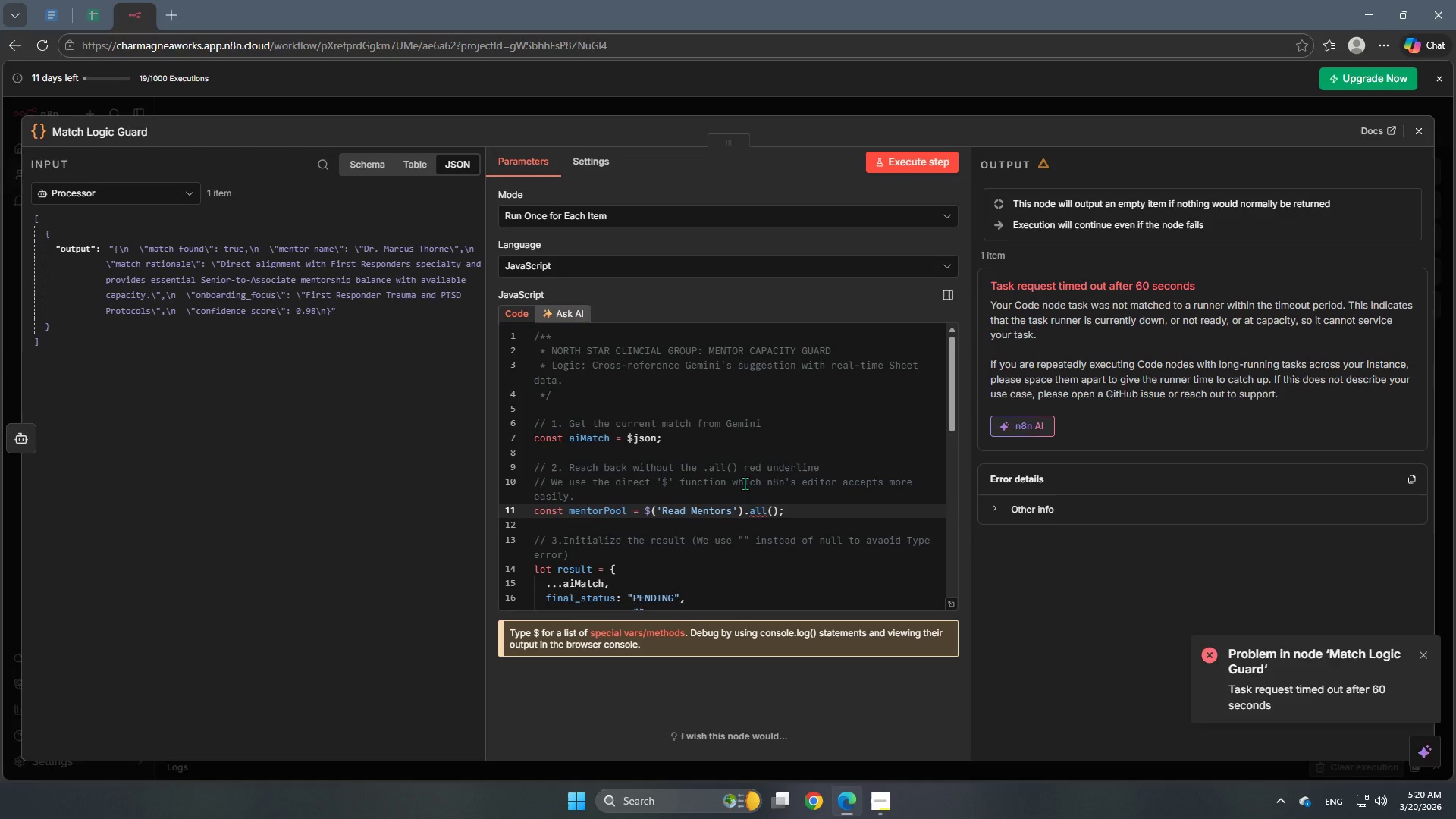 
wait(6.03)
 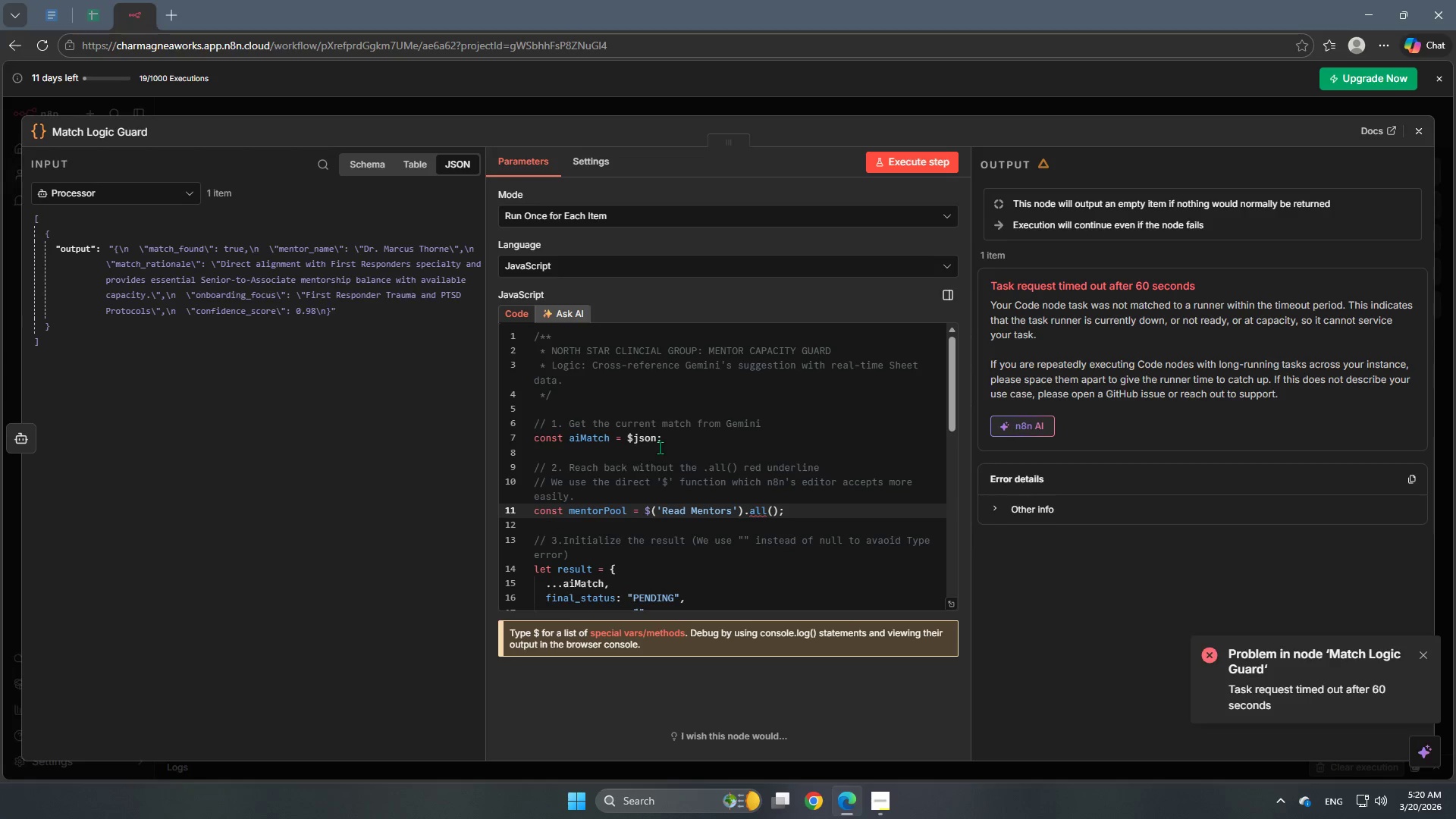 
scroll: coordinate [745, 483], scroll_direction: down, amount: 1.0
 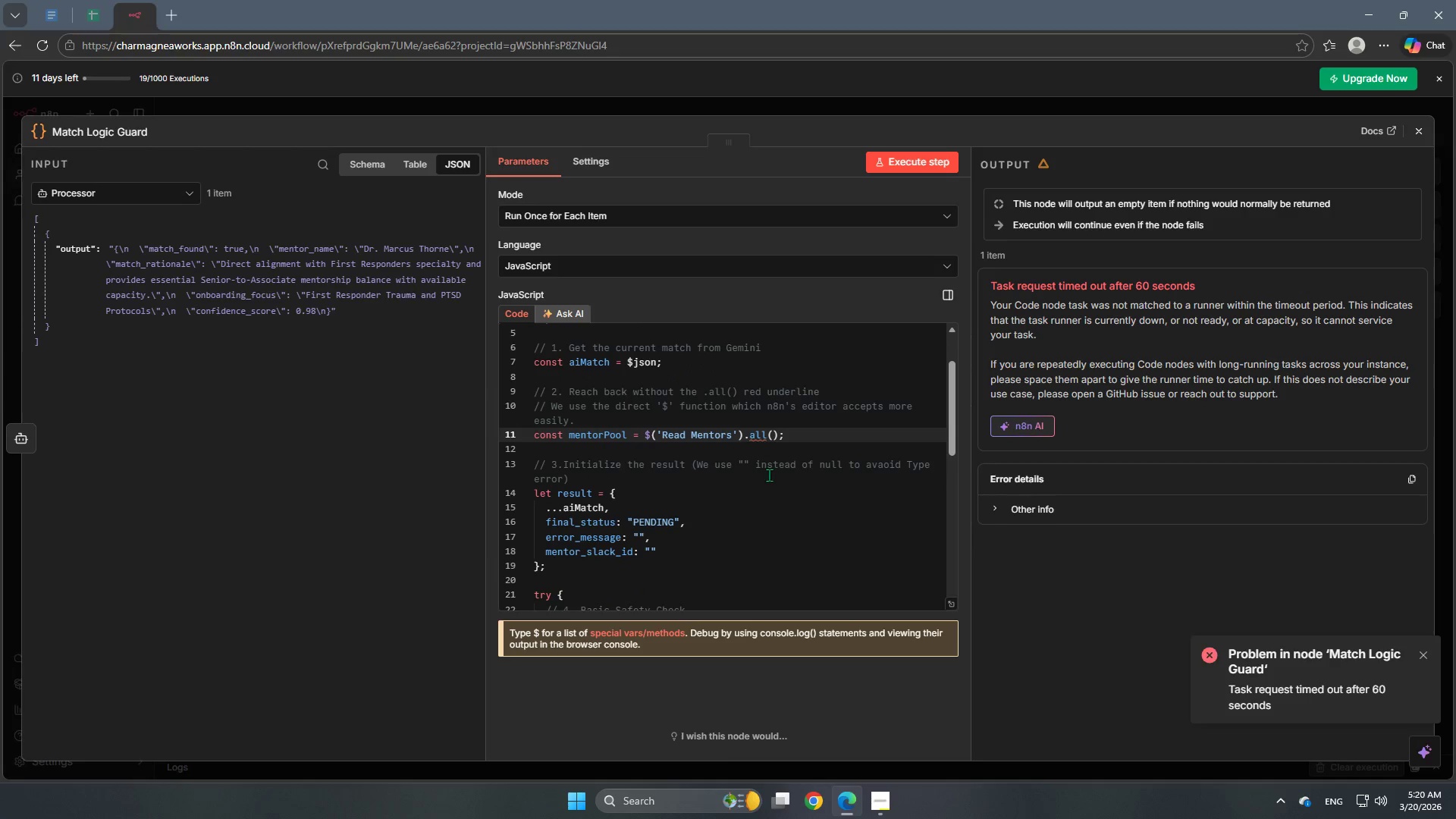 
mouse_move([774, 418])
 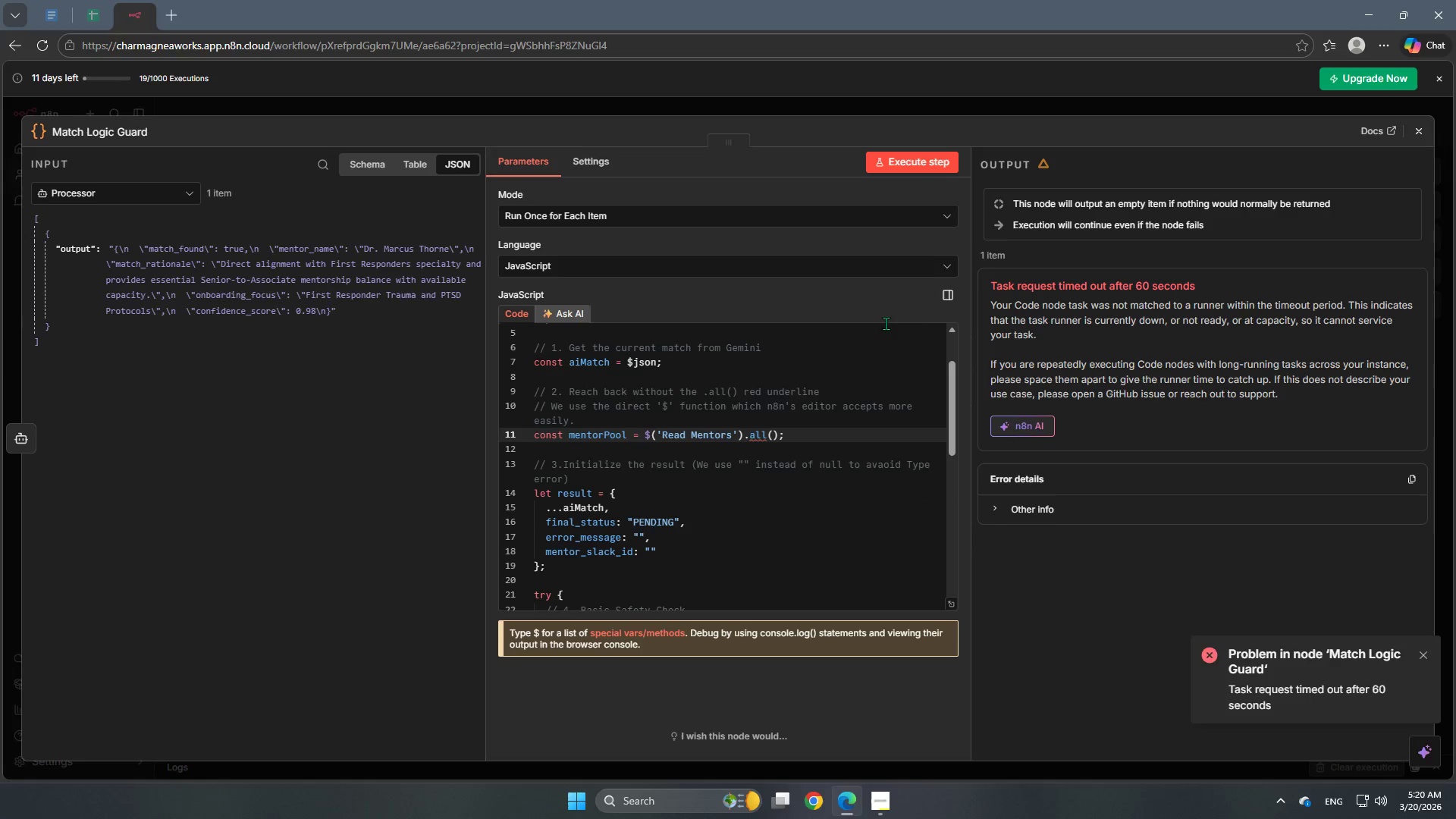 
scroll: coordinate [847, 413], scroll_direction: down, amount: 9.0
 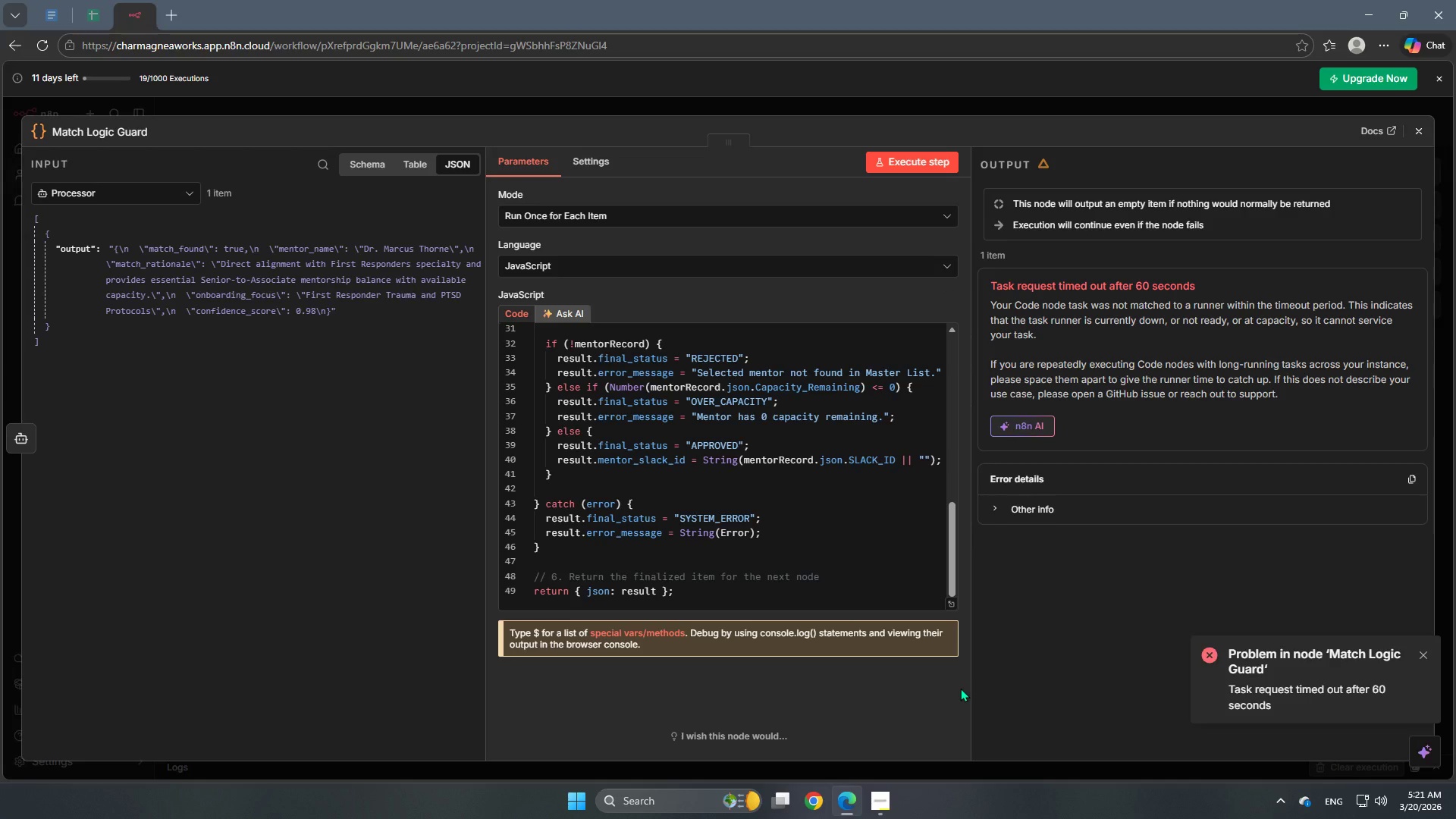 
wait(29.54)
 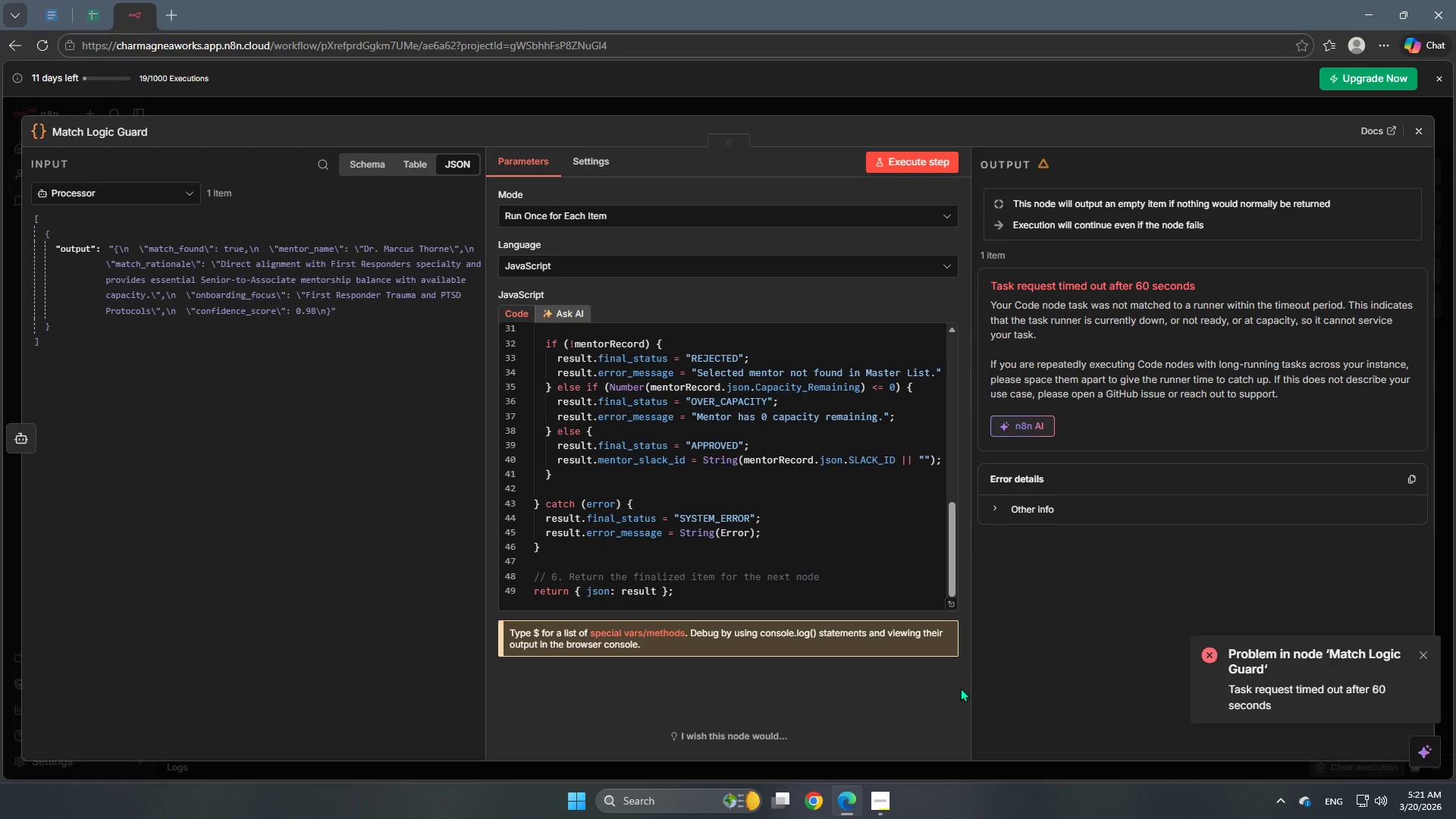 
scroll: coordinate [709, 490], scroll_direction: up, amount: 11.0
 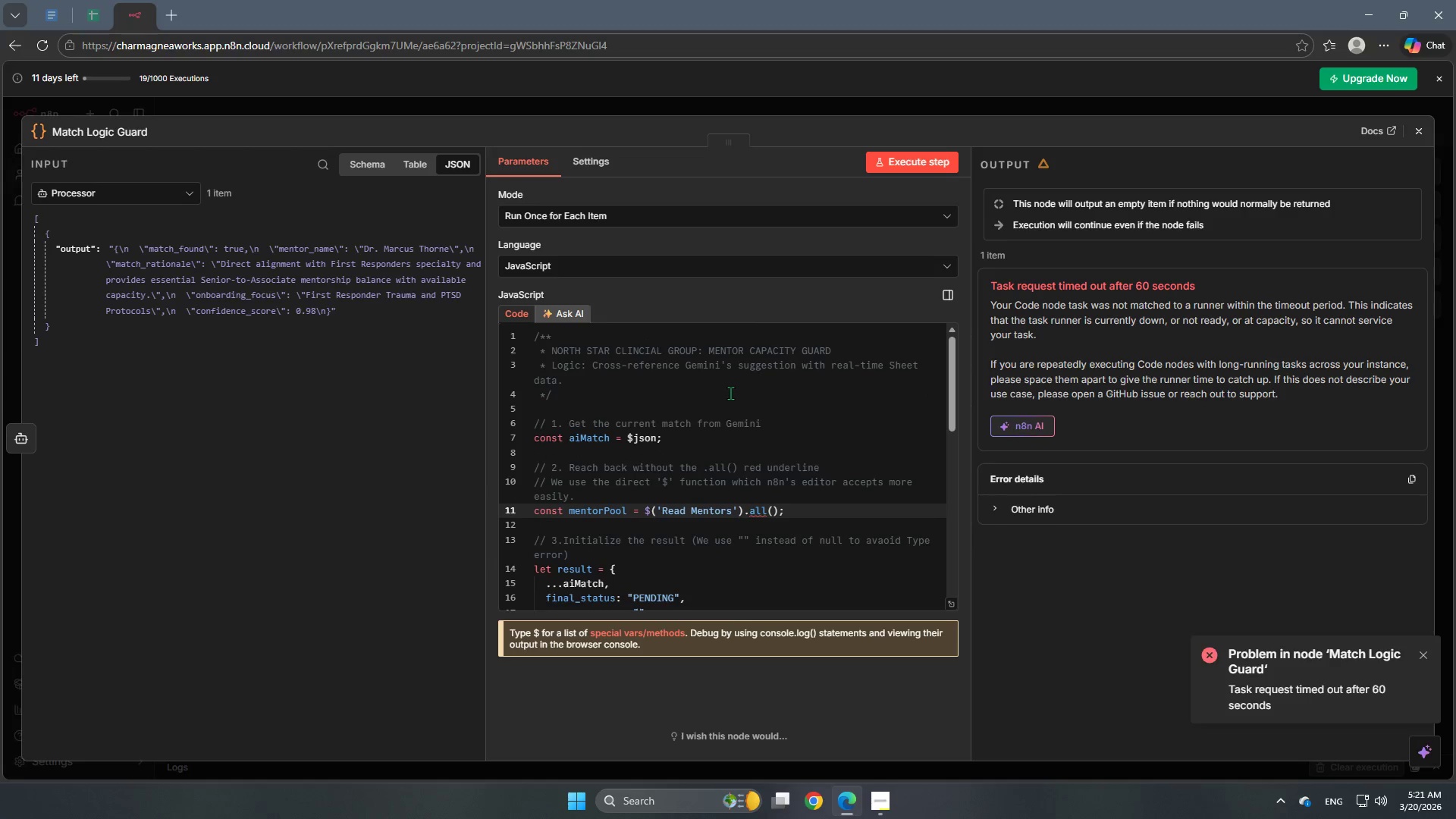 
left_click([724, 388])
 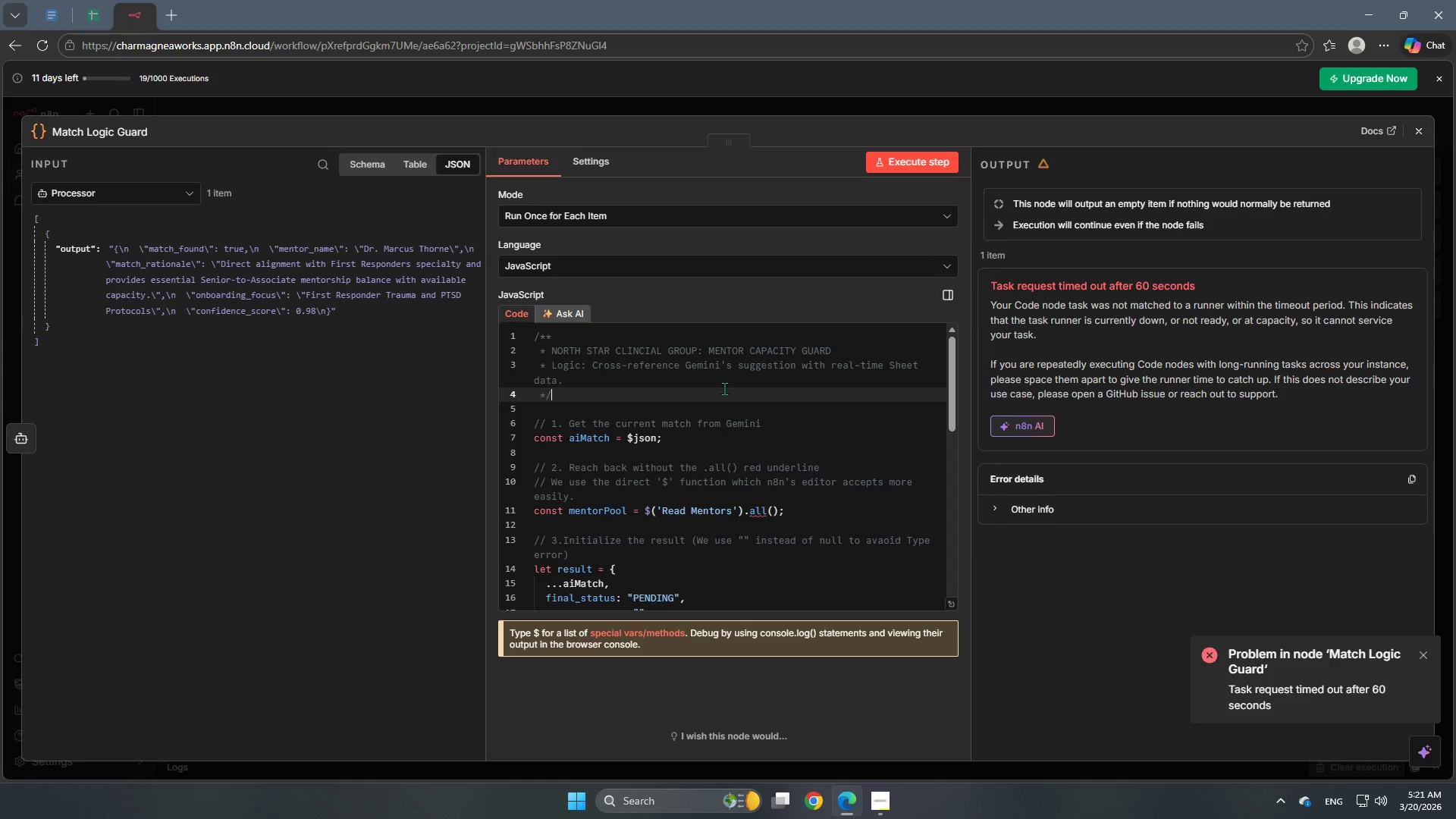 
key(Enter)
 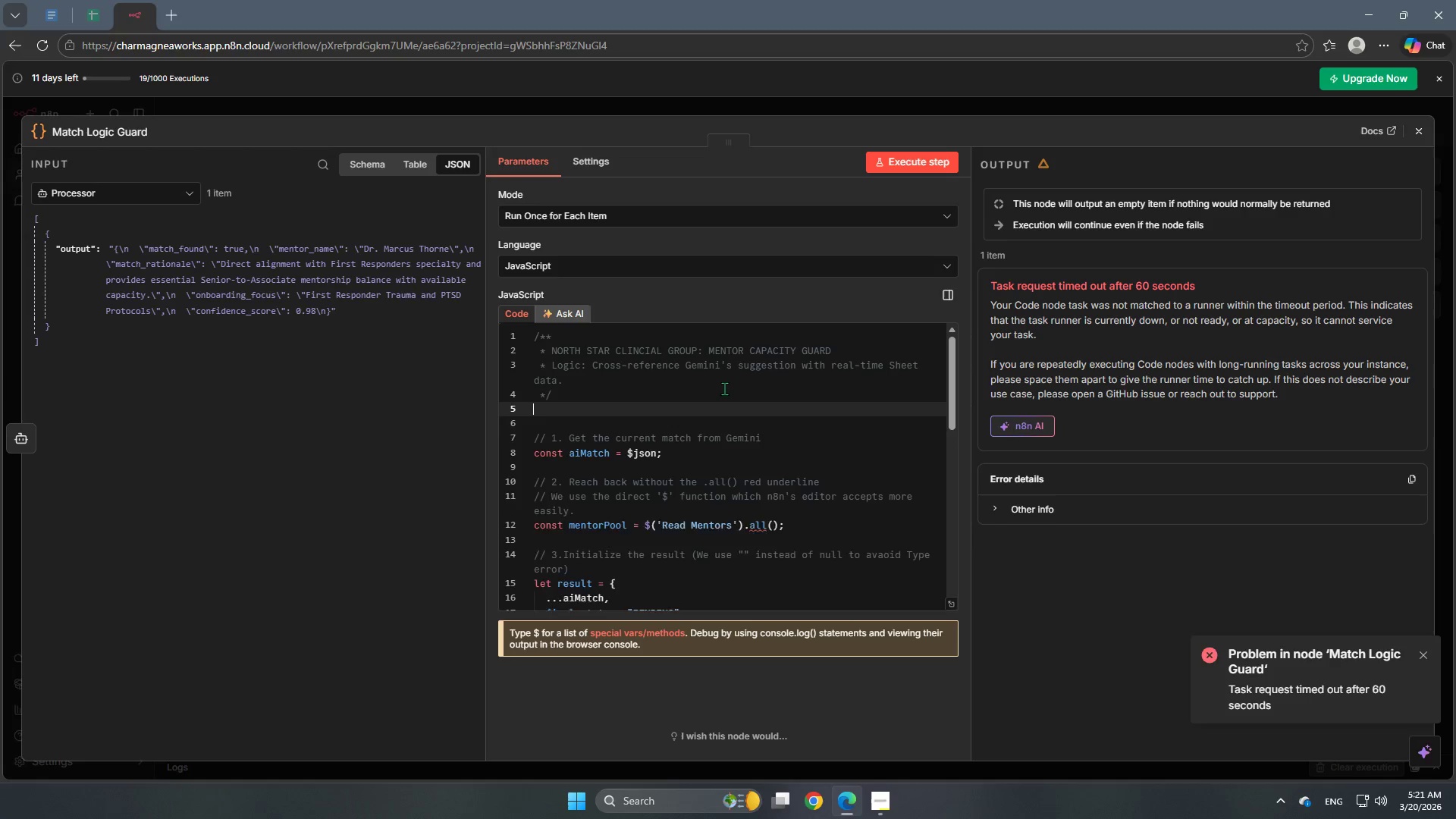 
key(Enter)
 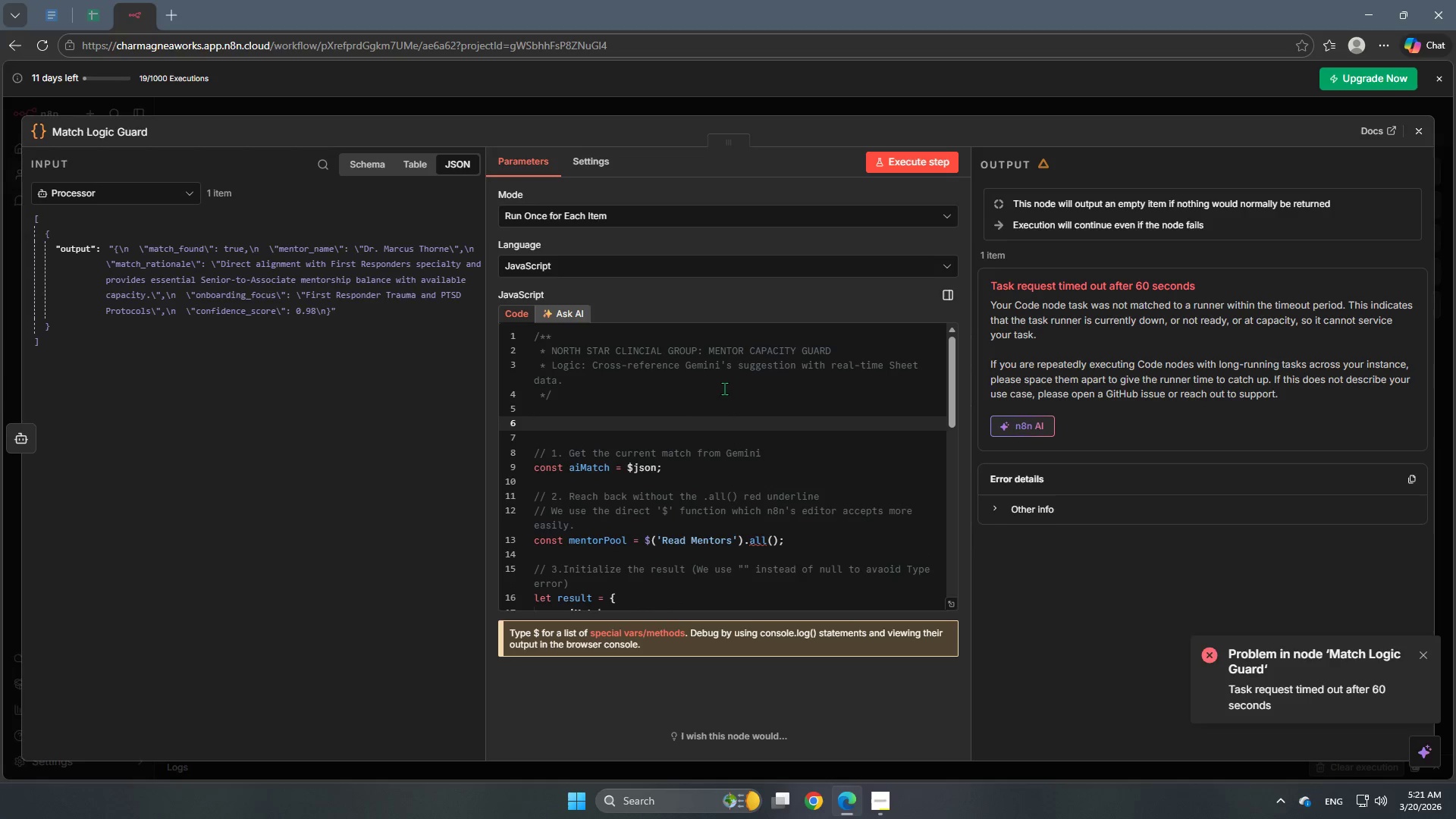 
type(// Get the data from our two incoming wires)
 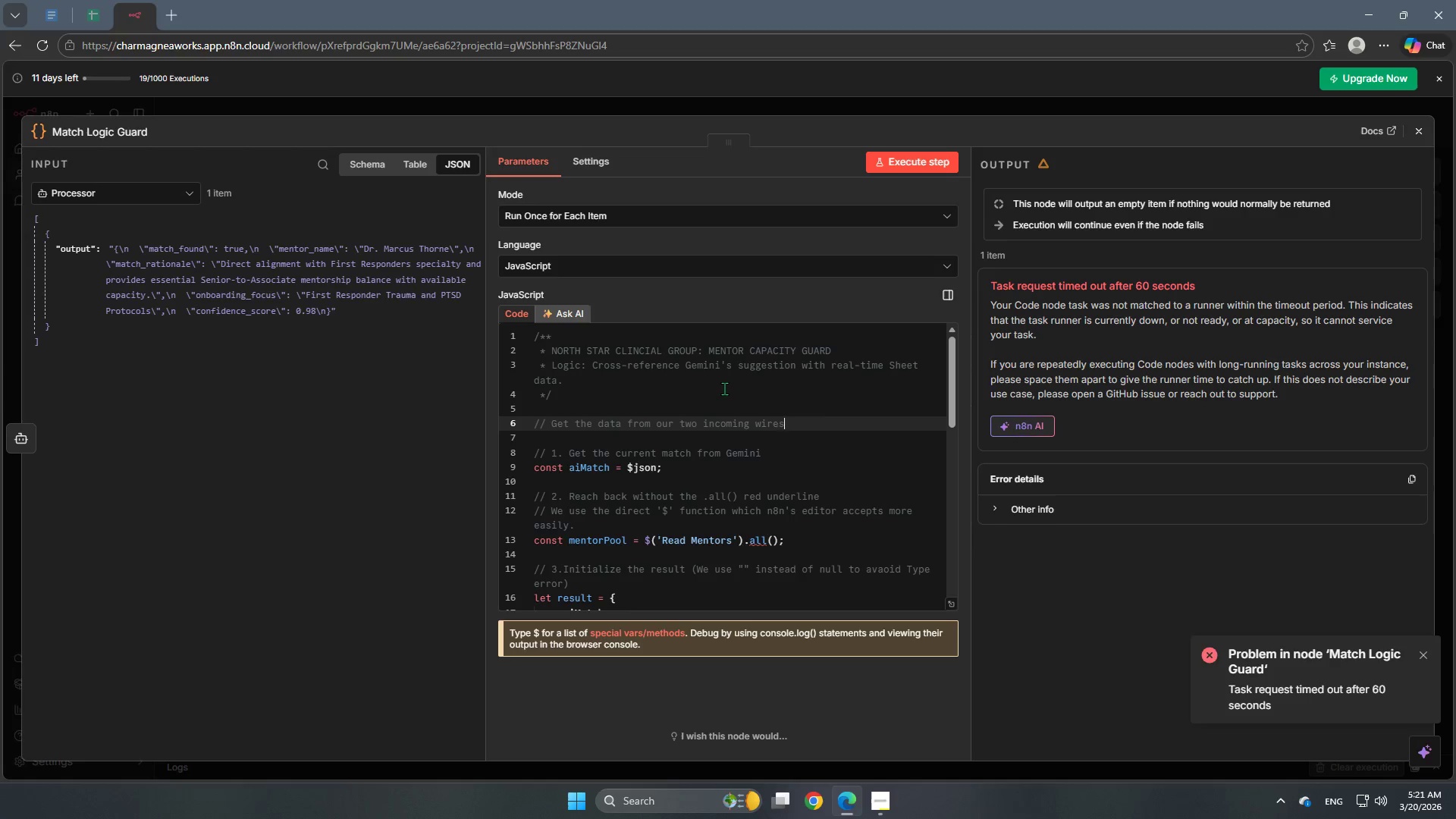 
key(Enter)
 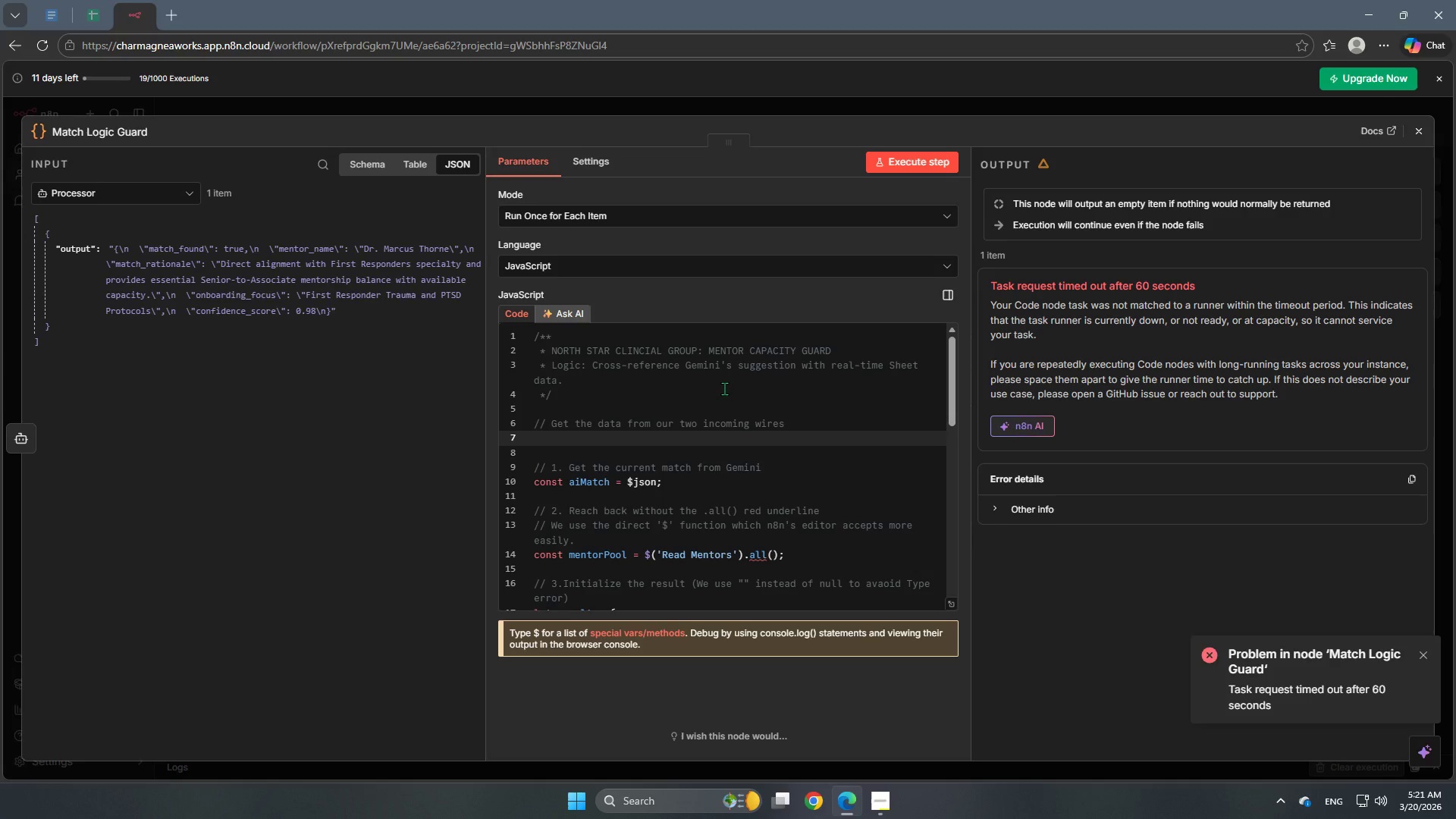 
type(con)
 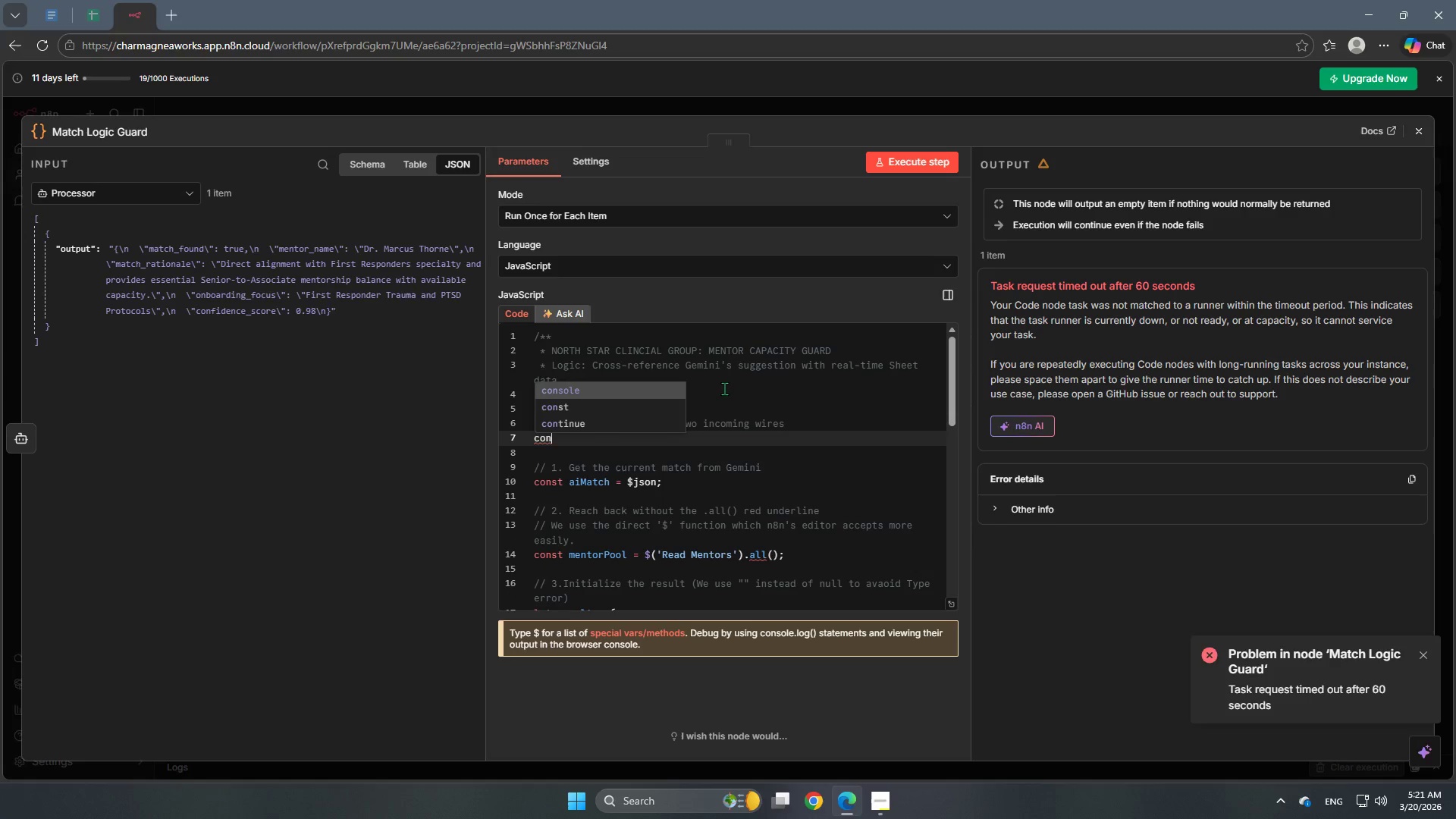 
key(ArrowDown)
 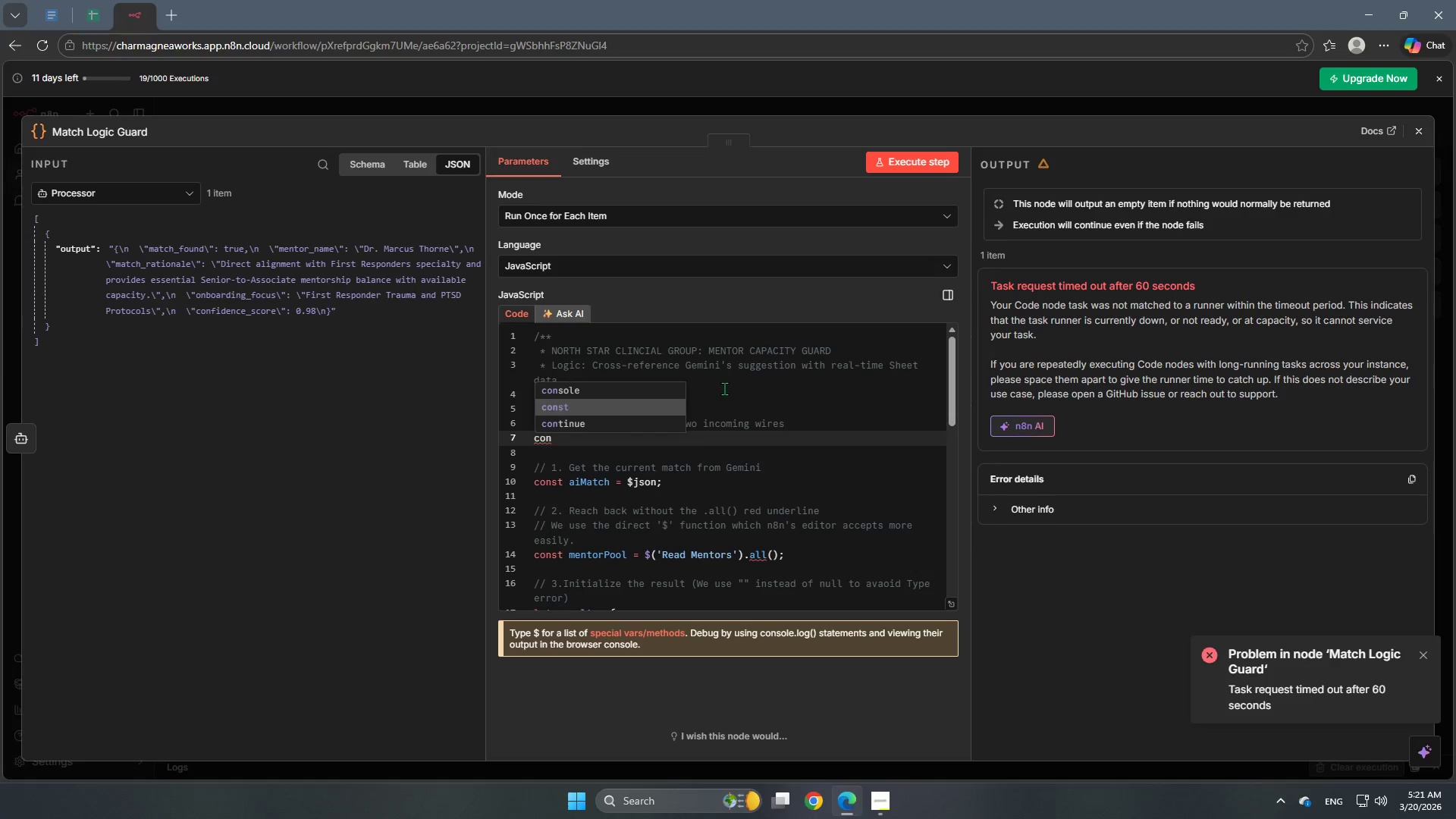 
key(Enter)
 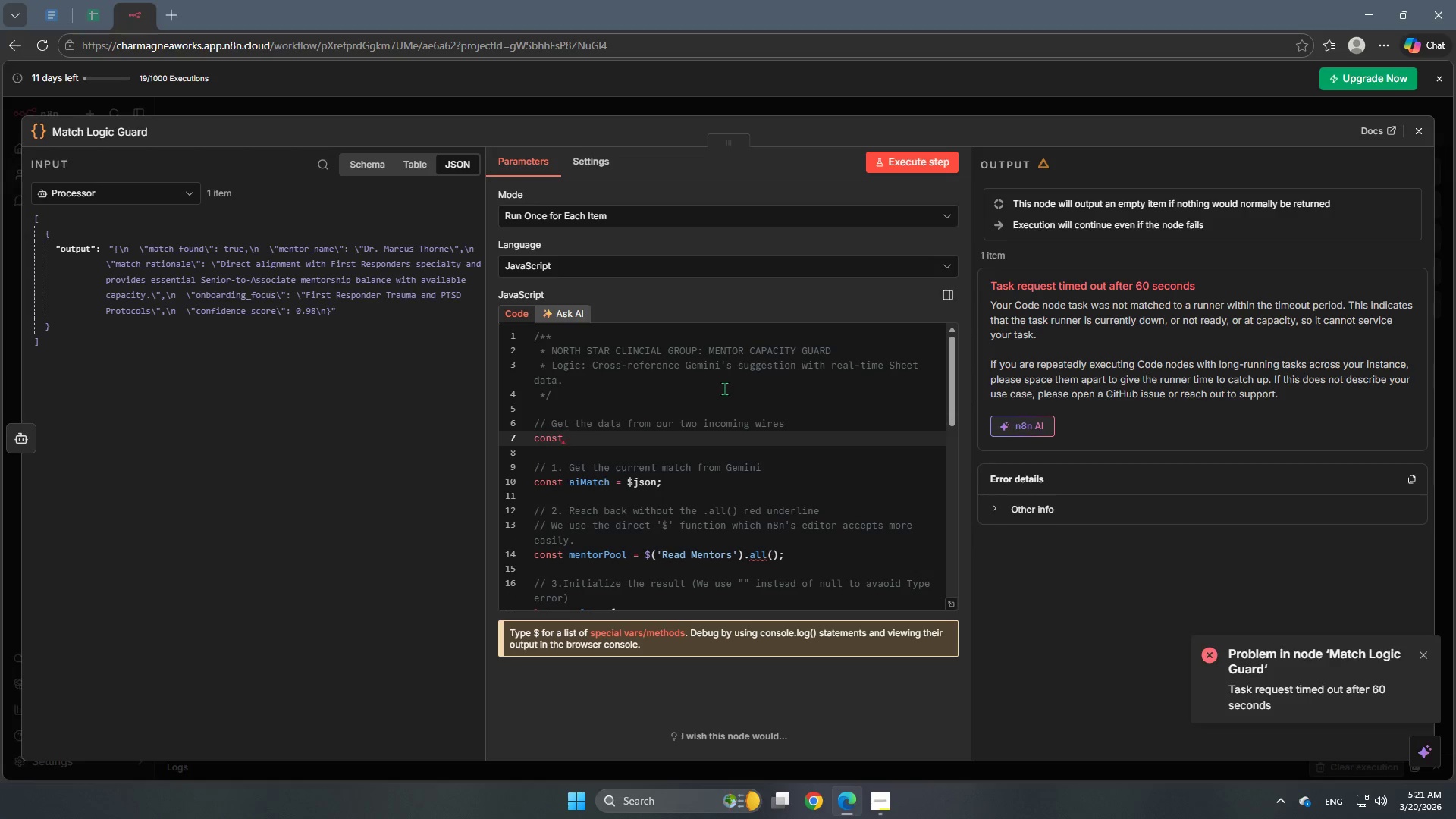 
type( aiMa)
key(Backspace)
key(Backspace)
key(Backspace)
key(Backspace)
type(aiMatch = )
 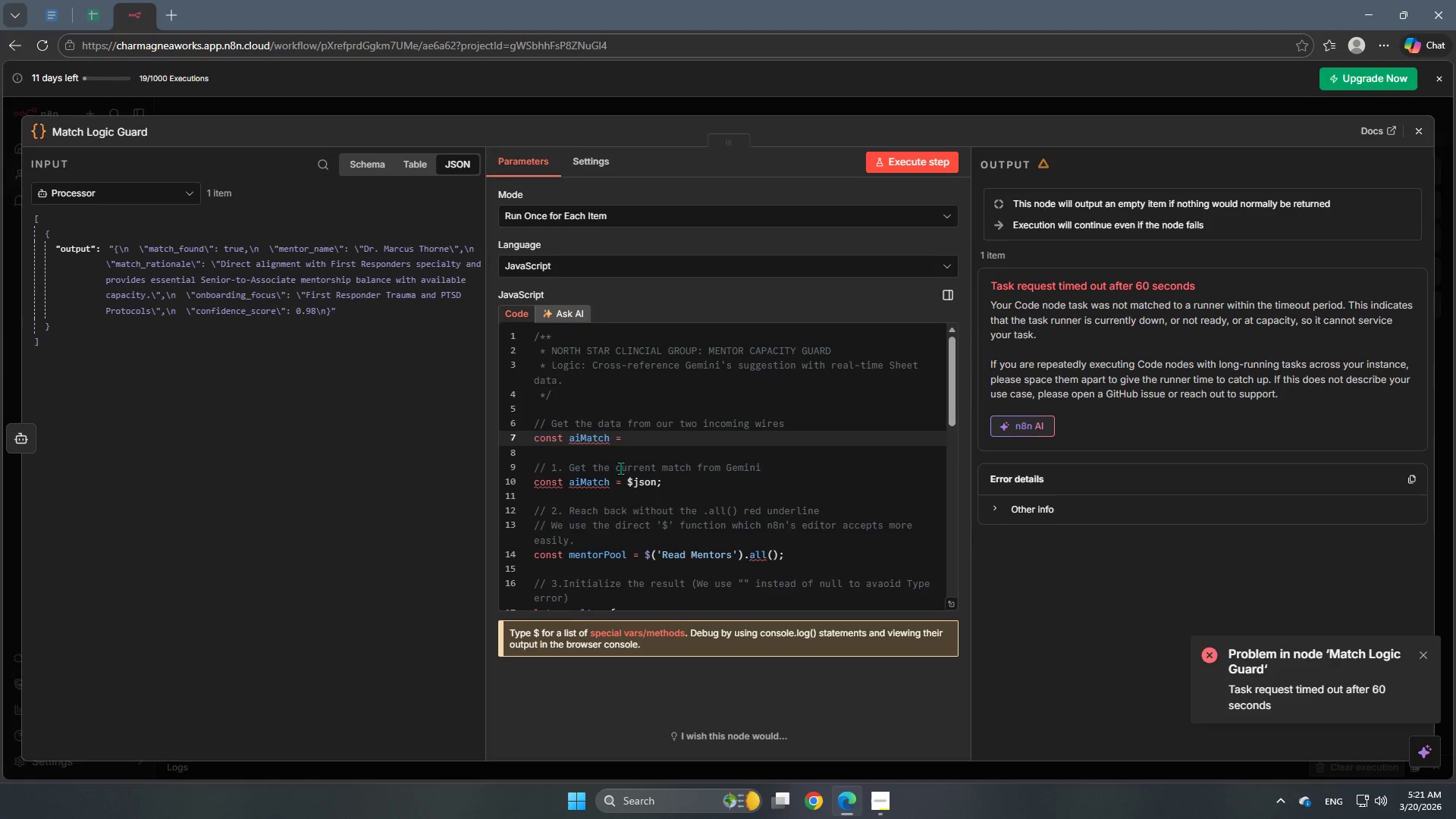 
left_click([597, 492])
 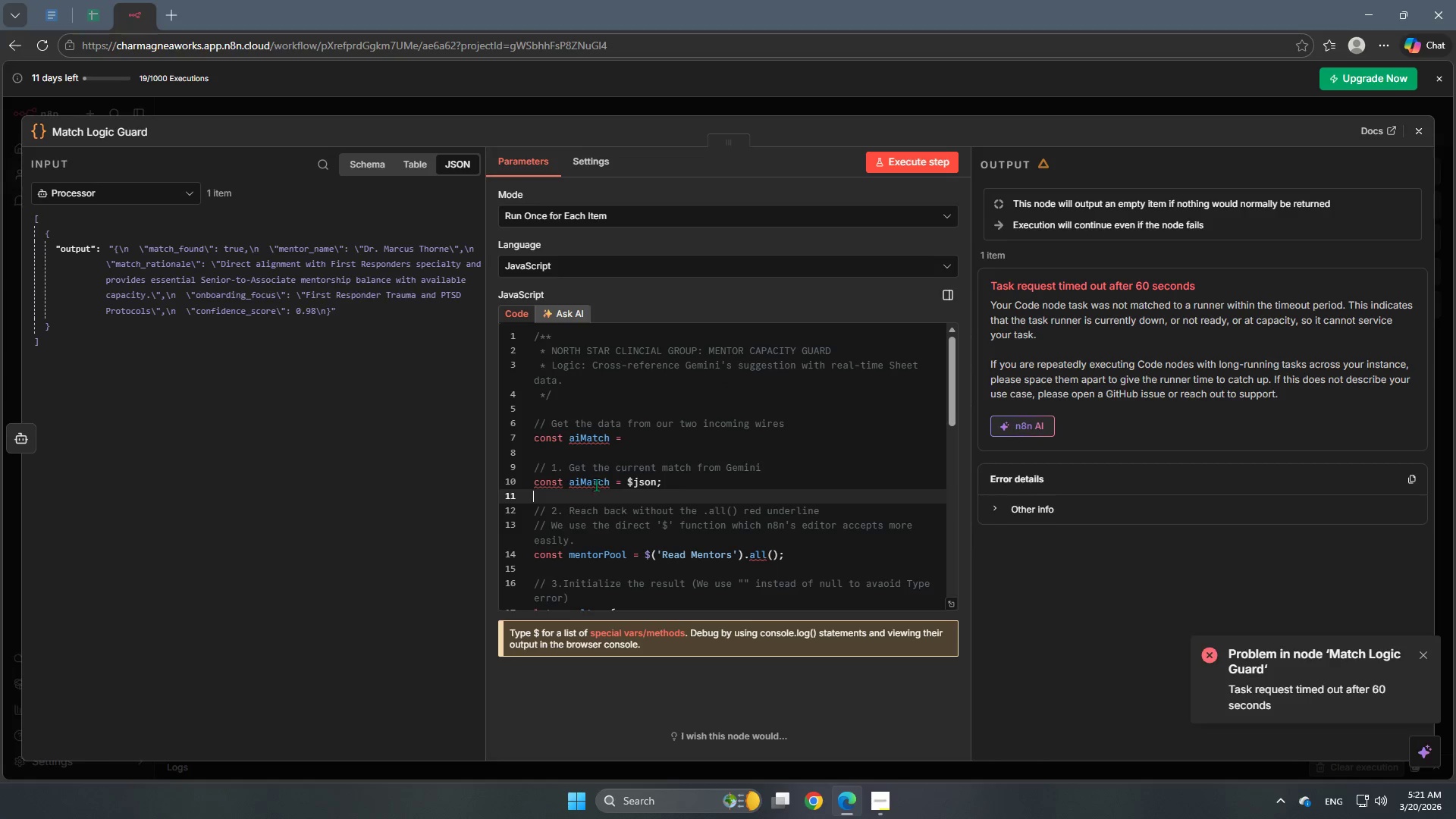 
left_click([596, 485])
 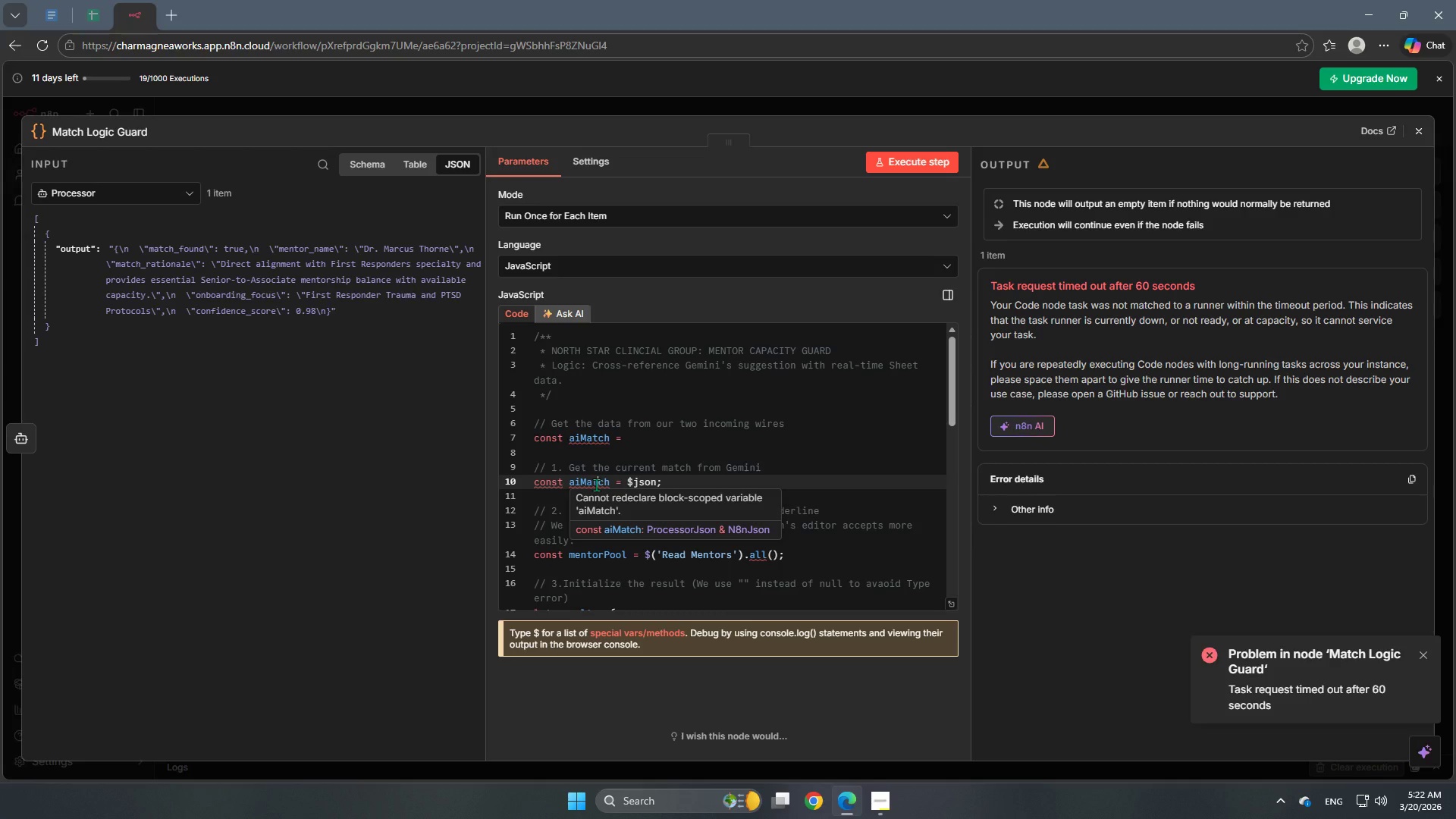 
wait(6.72)
 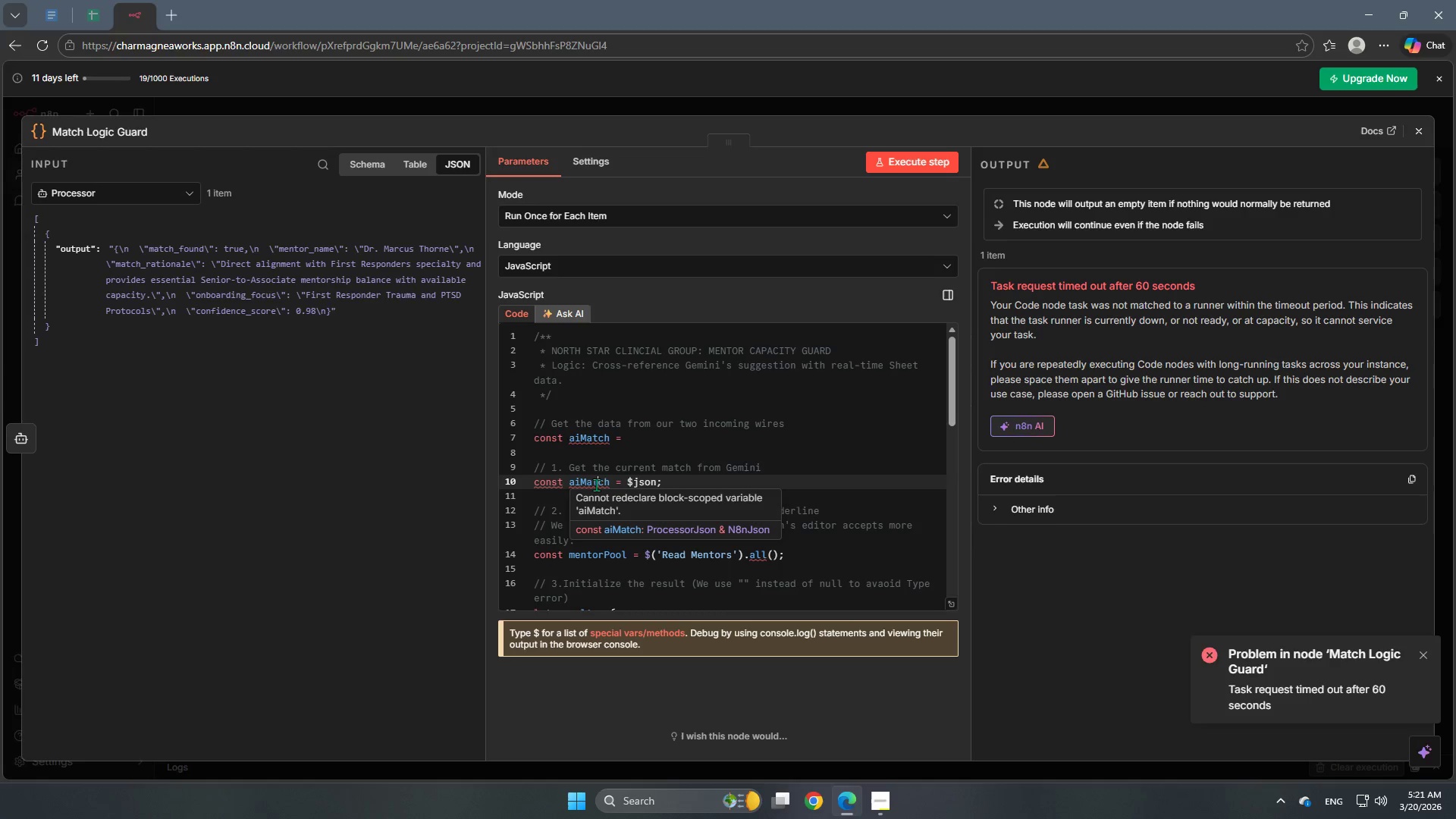 
left_click([619, 529])
 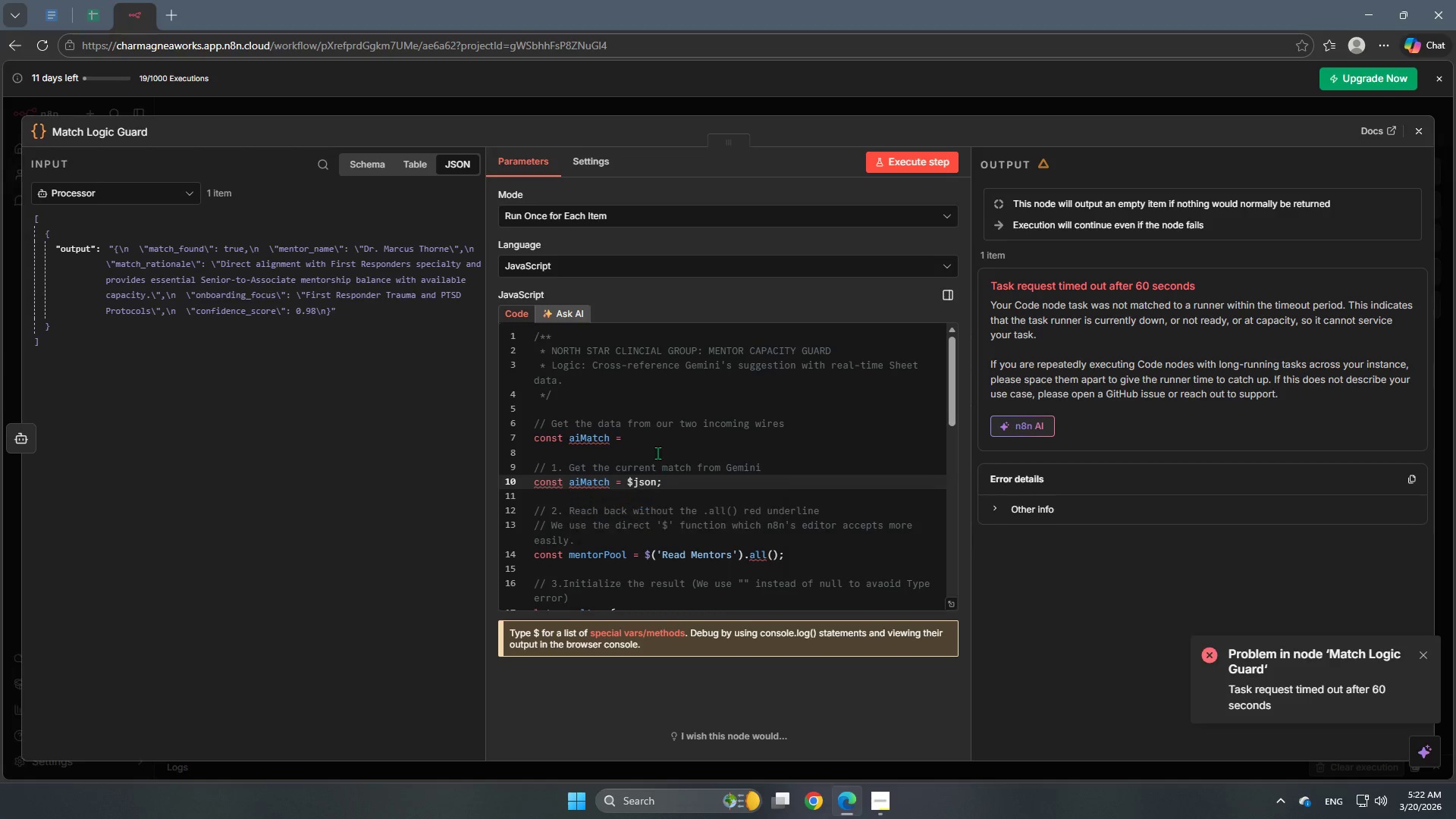 
left_click([651, 441])
 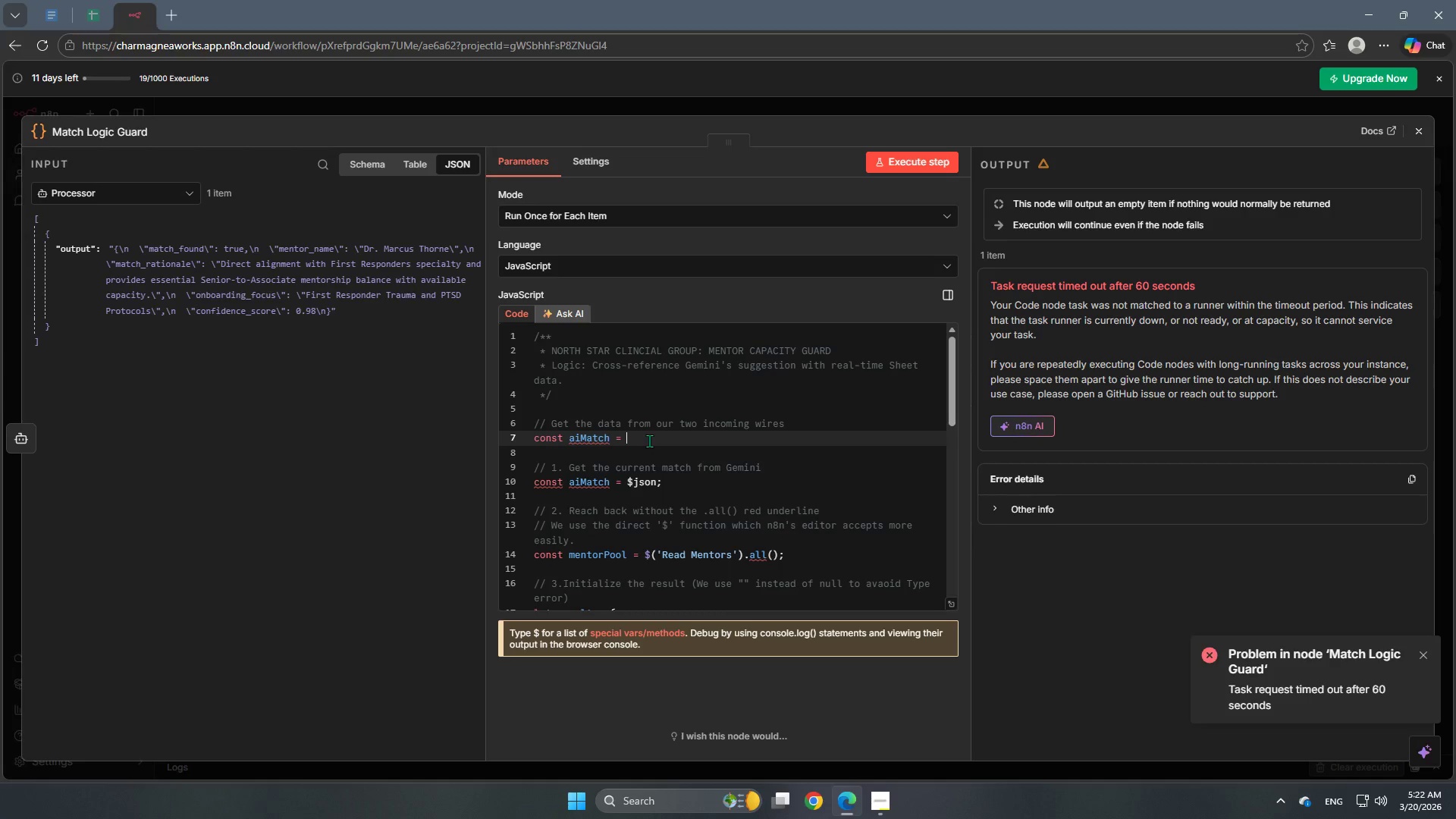 
scroll: coordinate [662, 469], scroll_direction: down, amount: 3.0
 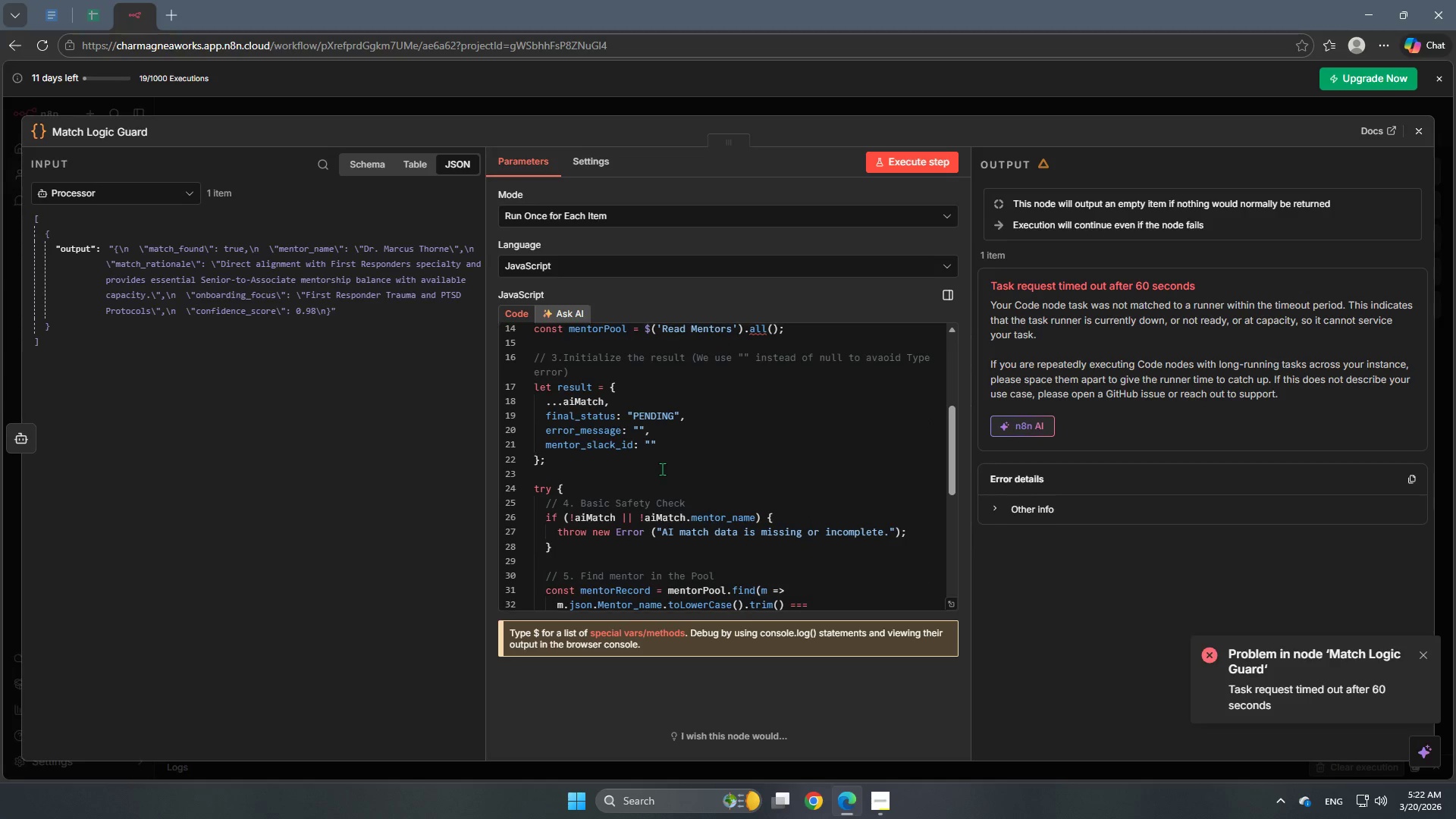 
scroll: coordinate [662, 469], scroll_direction: up, amount: 2.0
 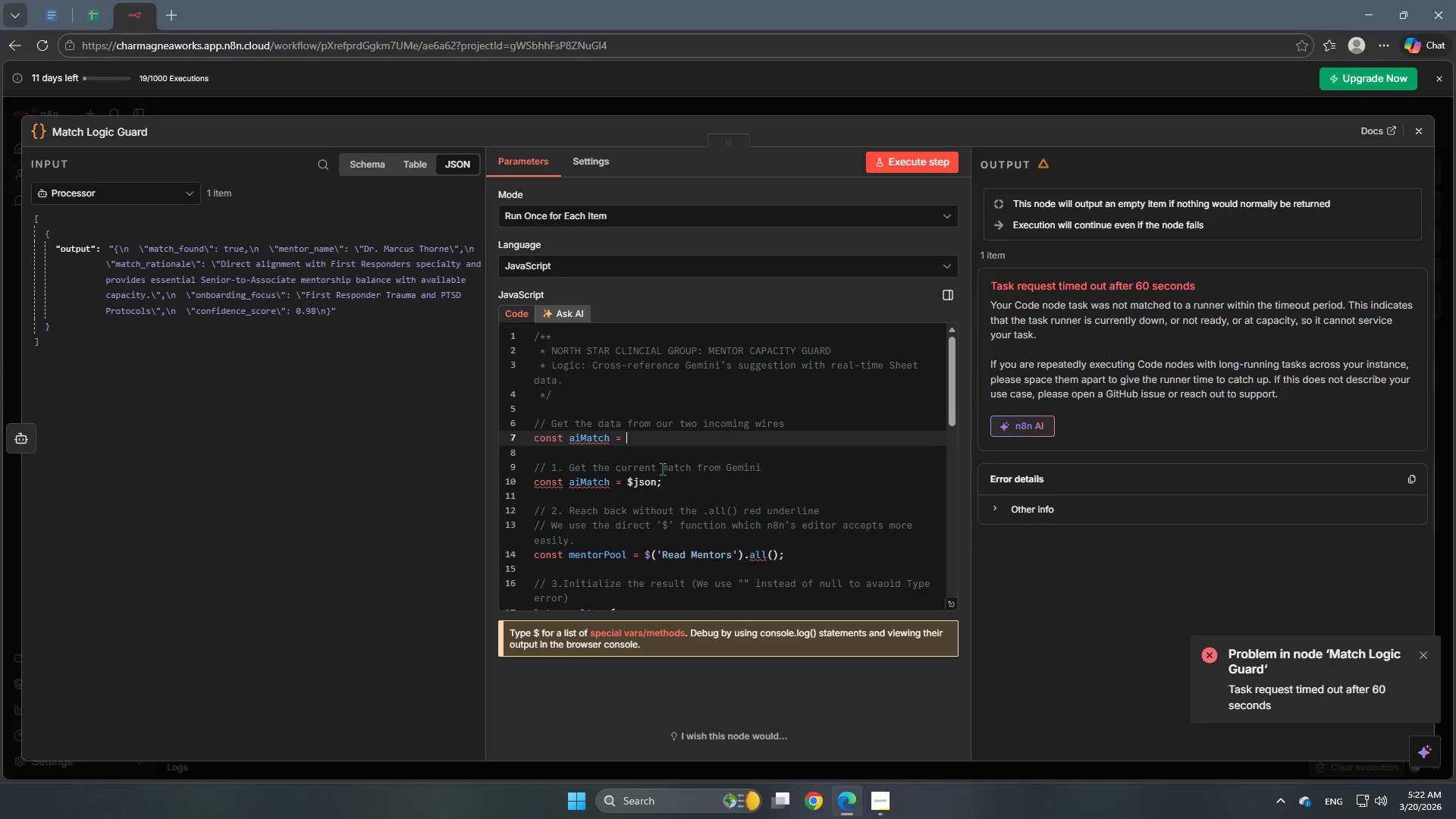 
scroll: coordinate [662, 469], scroll_direction: down, amount: 8.0
 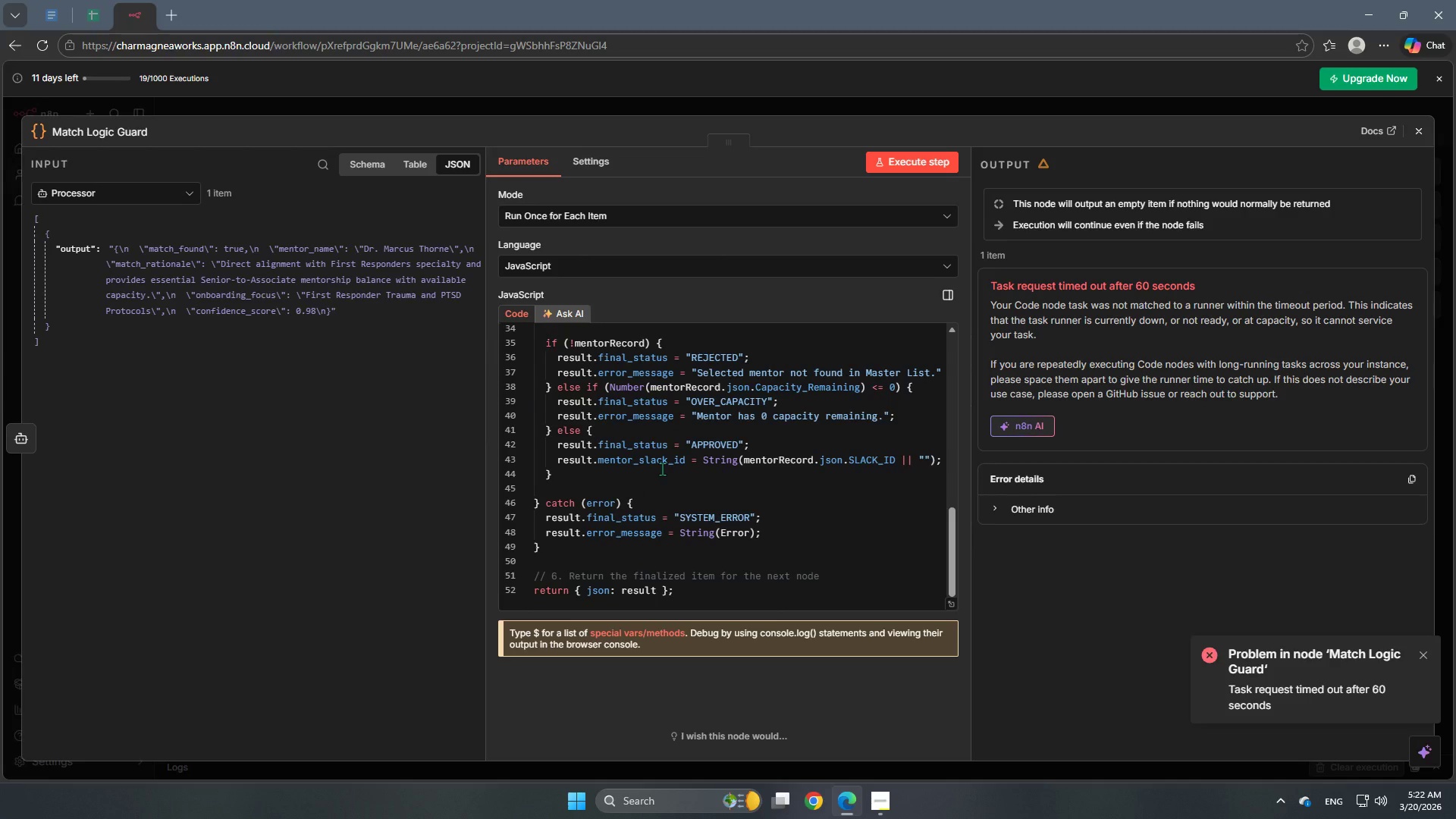 
scroll: coordinate [662, 469], scroll_direction: up, amount: 13.0
 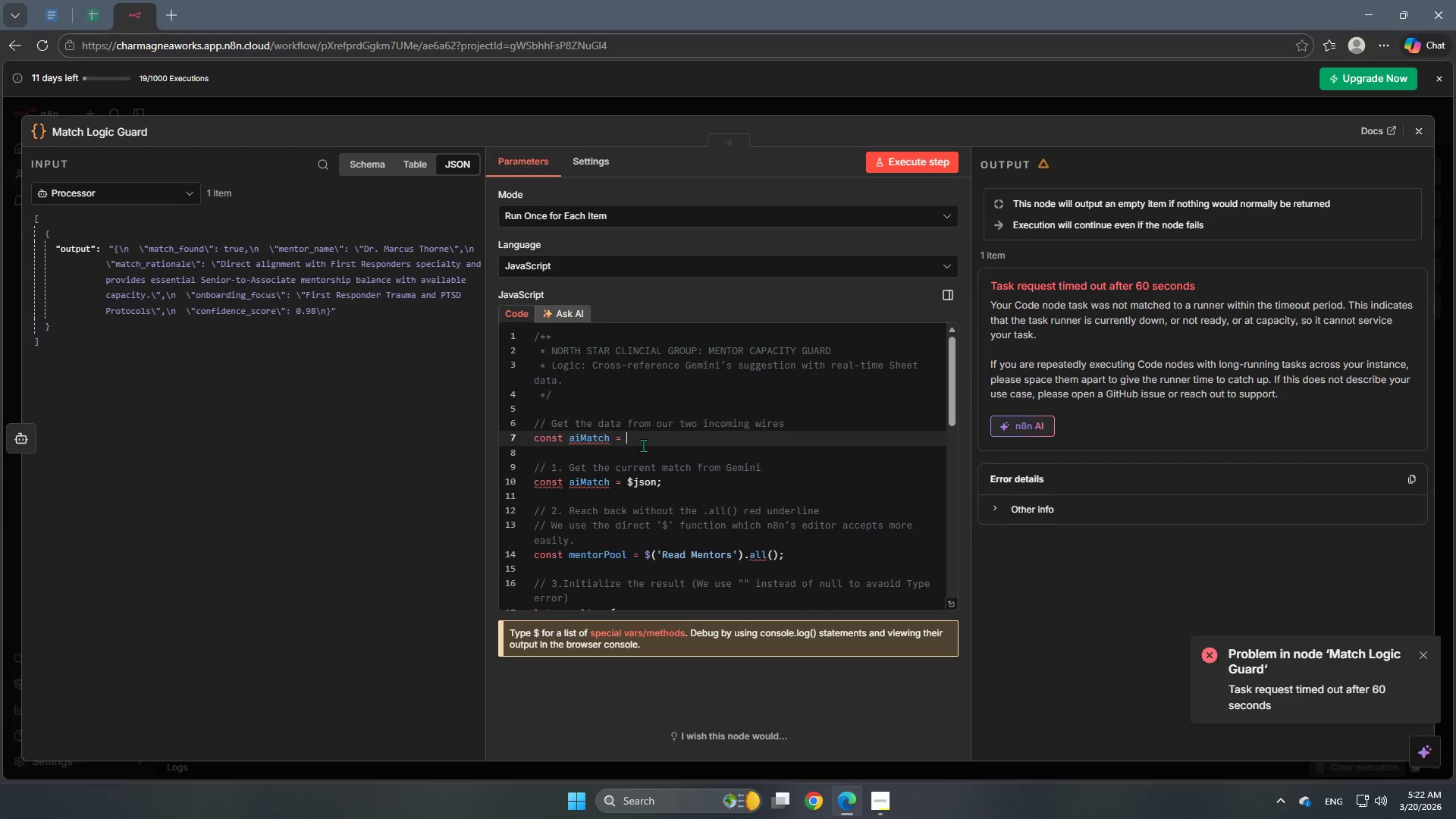 
left_click_drag(start_coordinate=[642, 445], to_coordinate=[530, 425])
 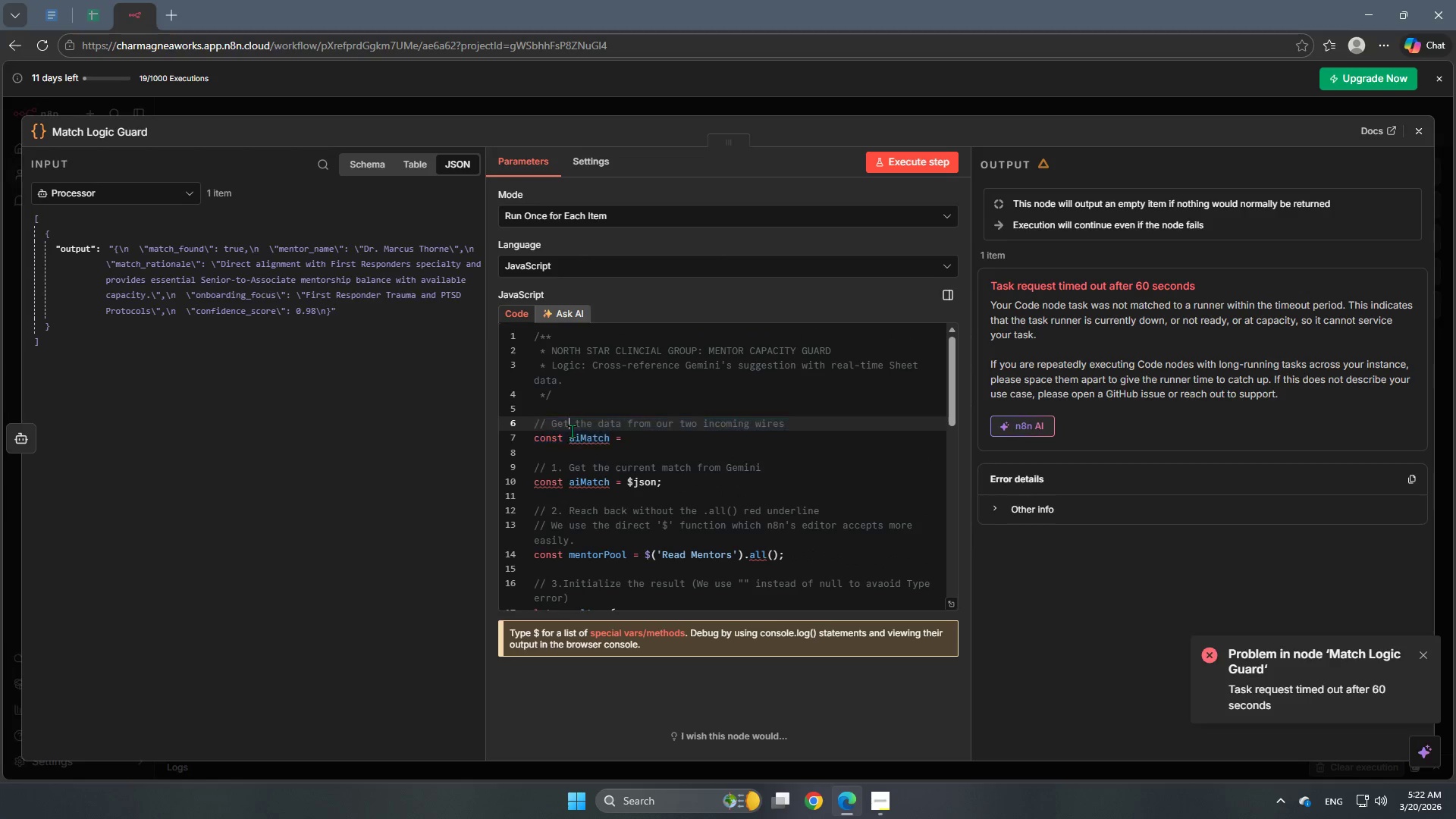 
left_click([572, 431])
 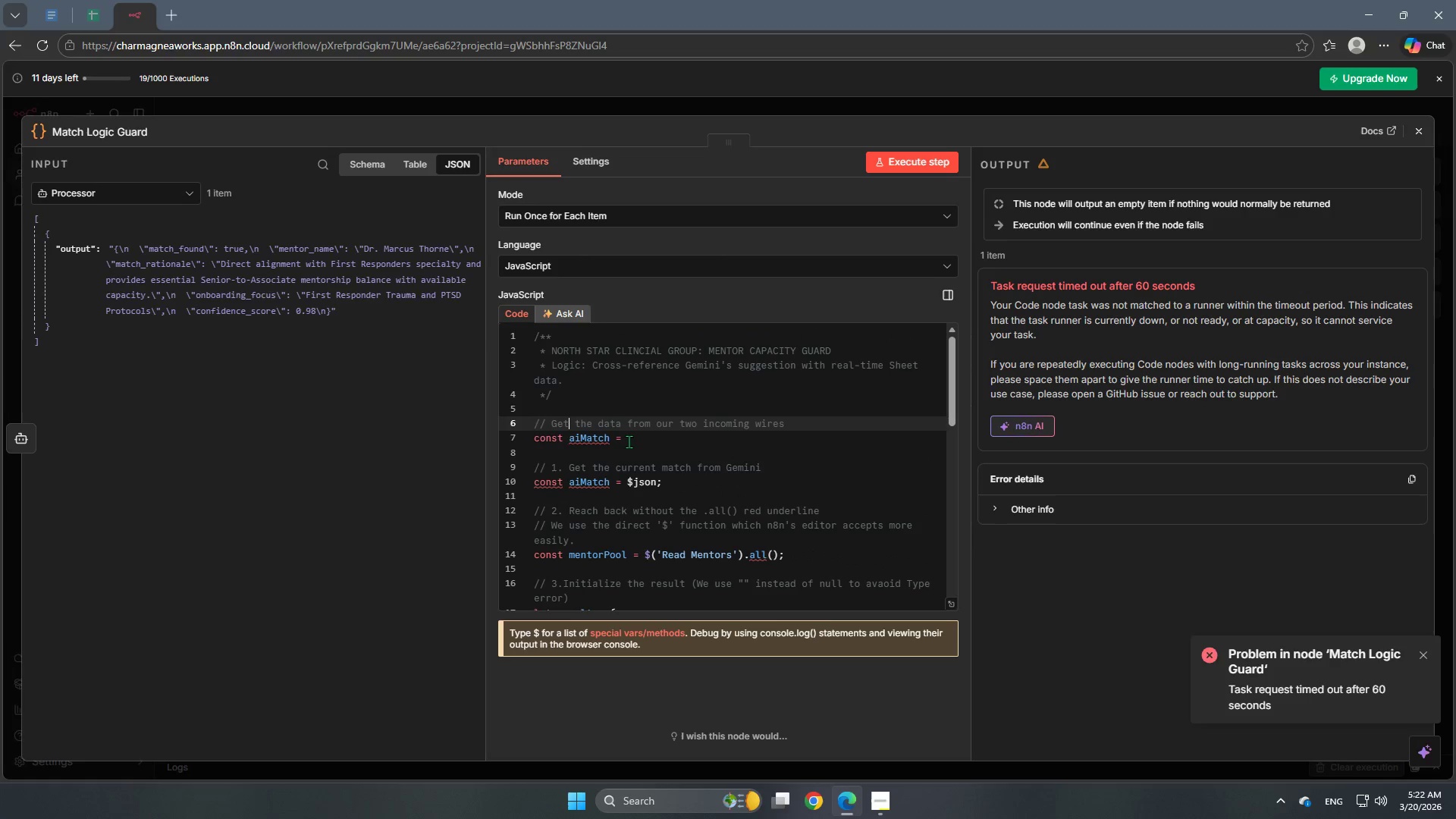 
left_click_drag(start_coordinate=[633, 441], to_coordinate=[519, 431])
 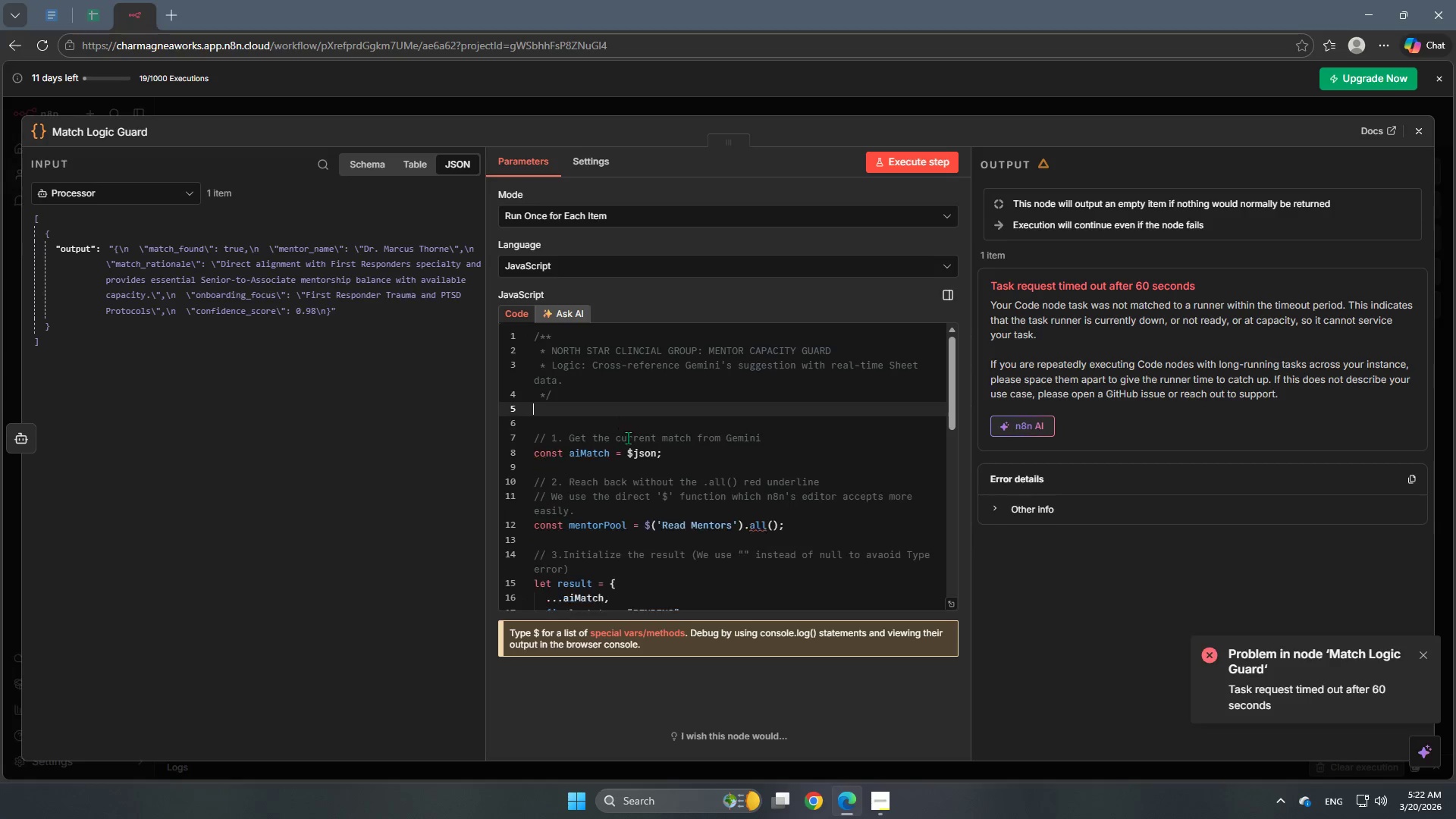 
key(Backspace)
 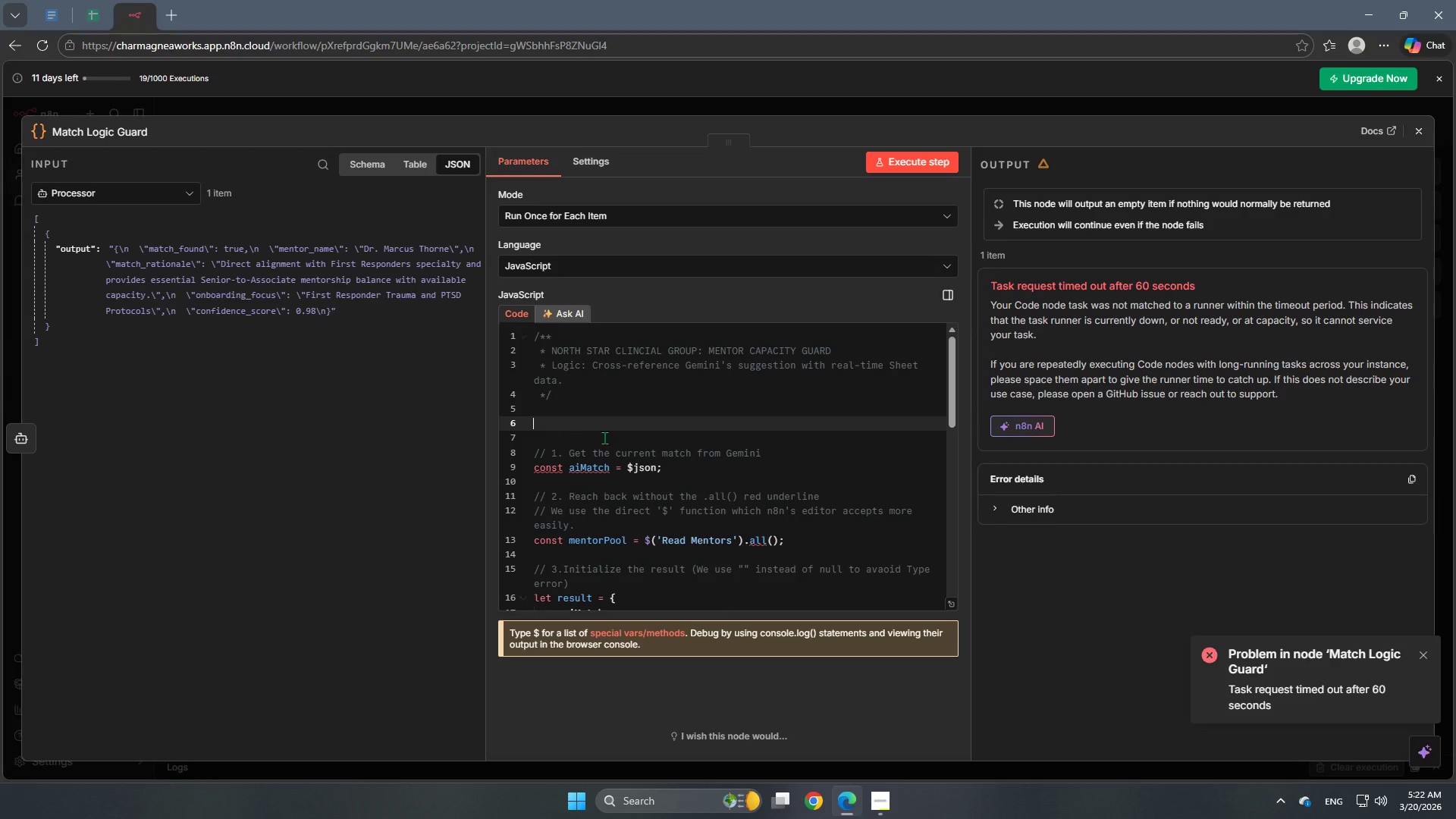 
key(Backspace)
 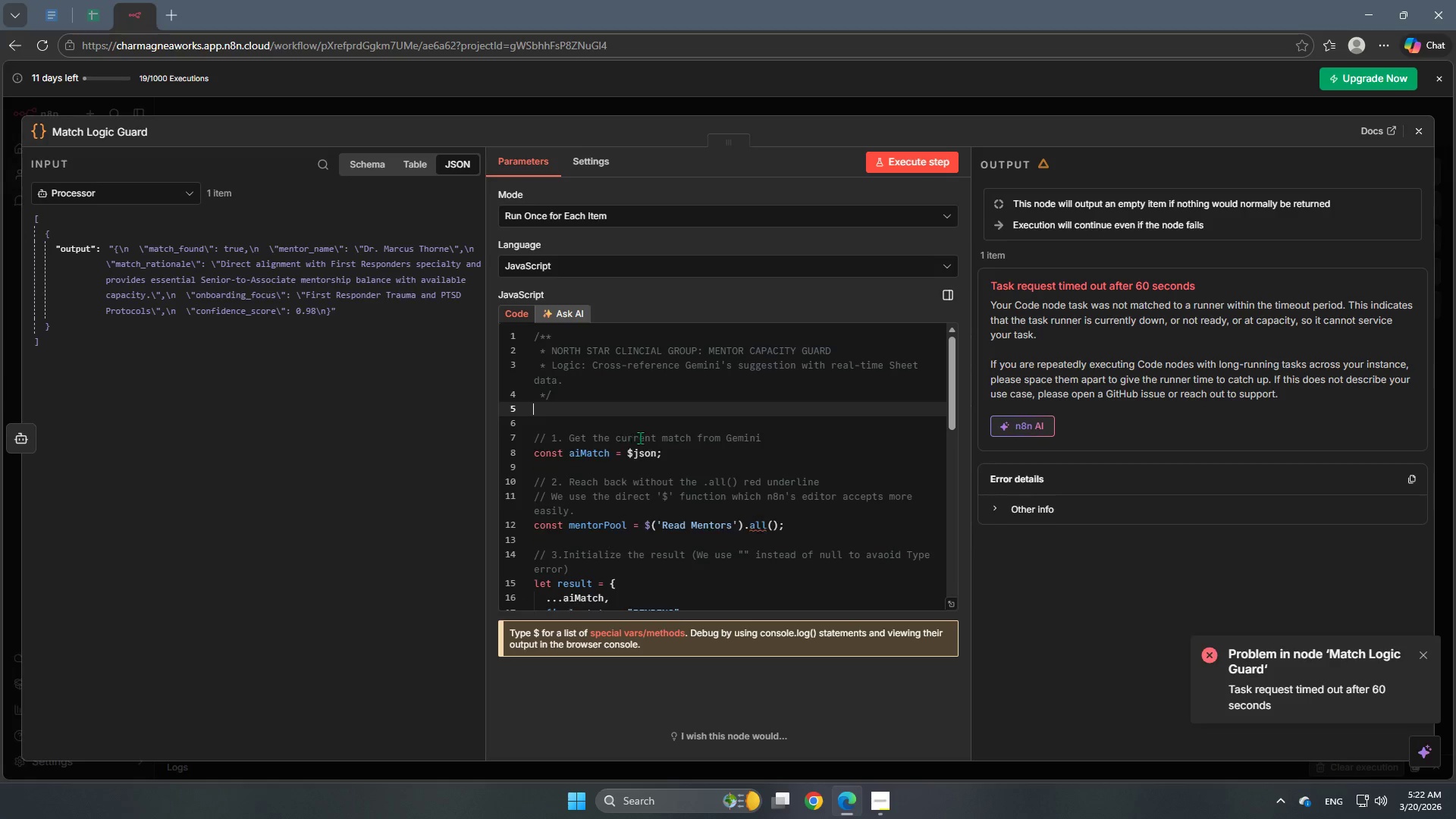 
key(Backspace)
 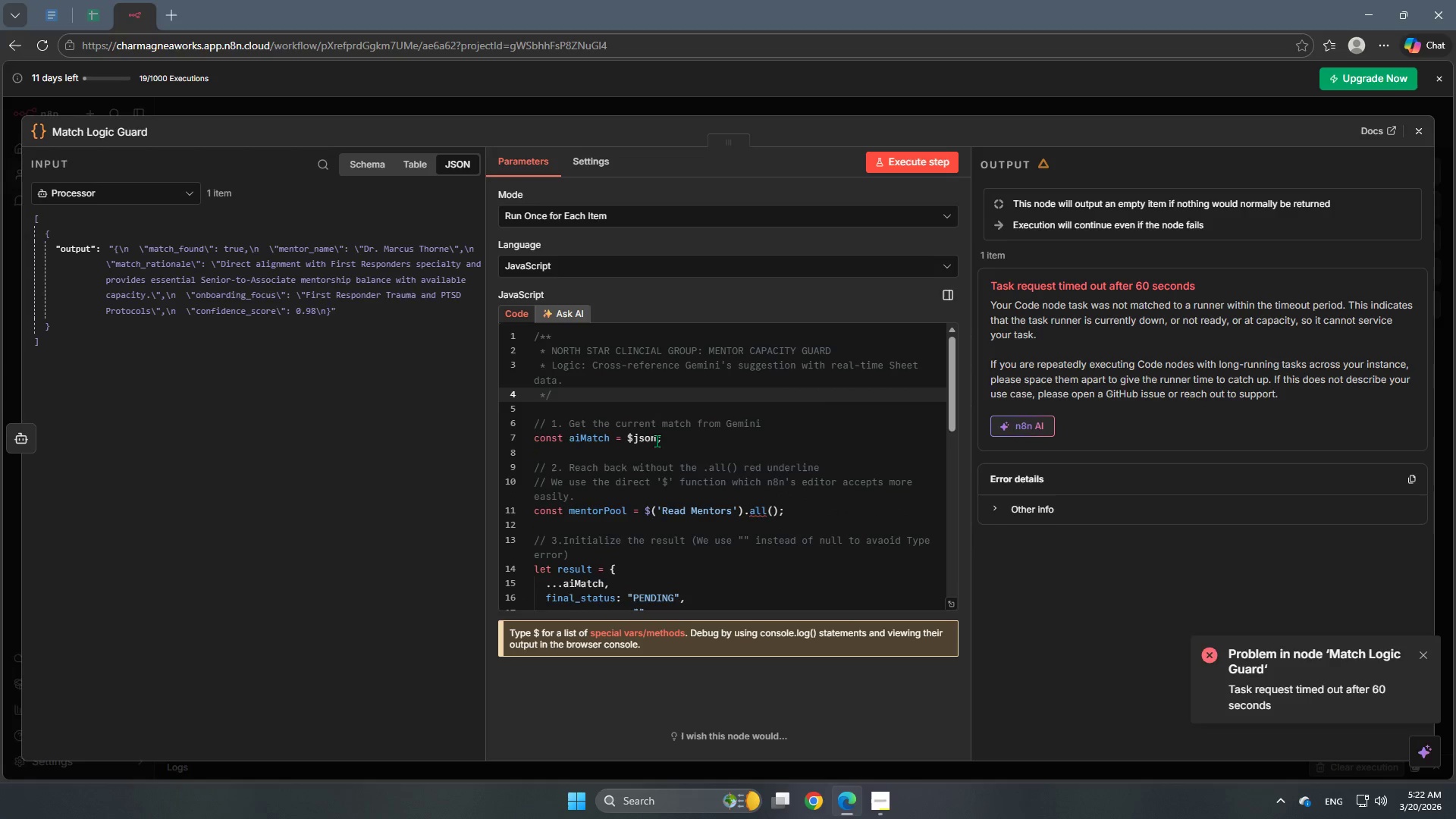 
key(Backspace)
 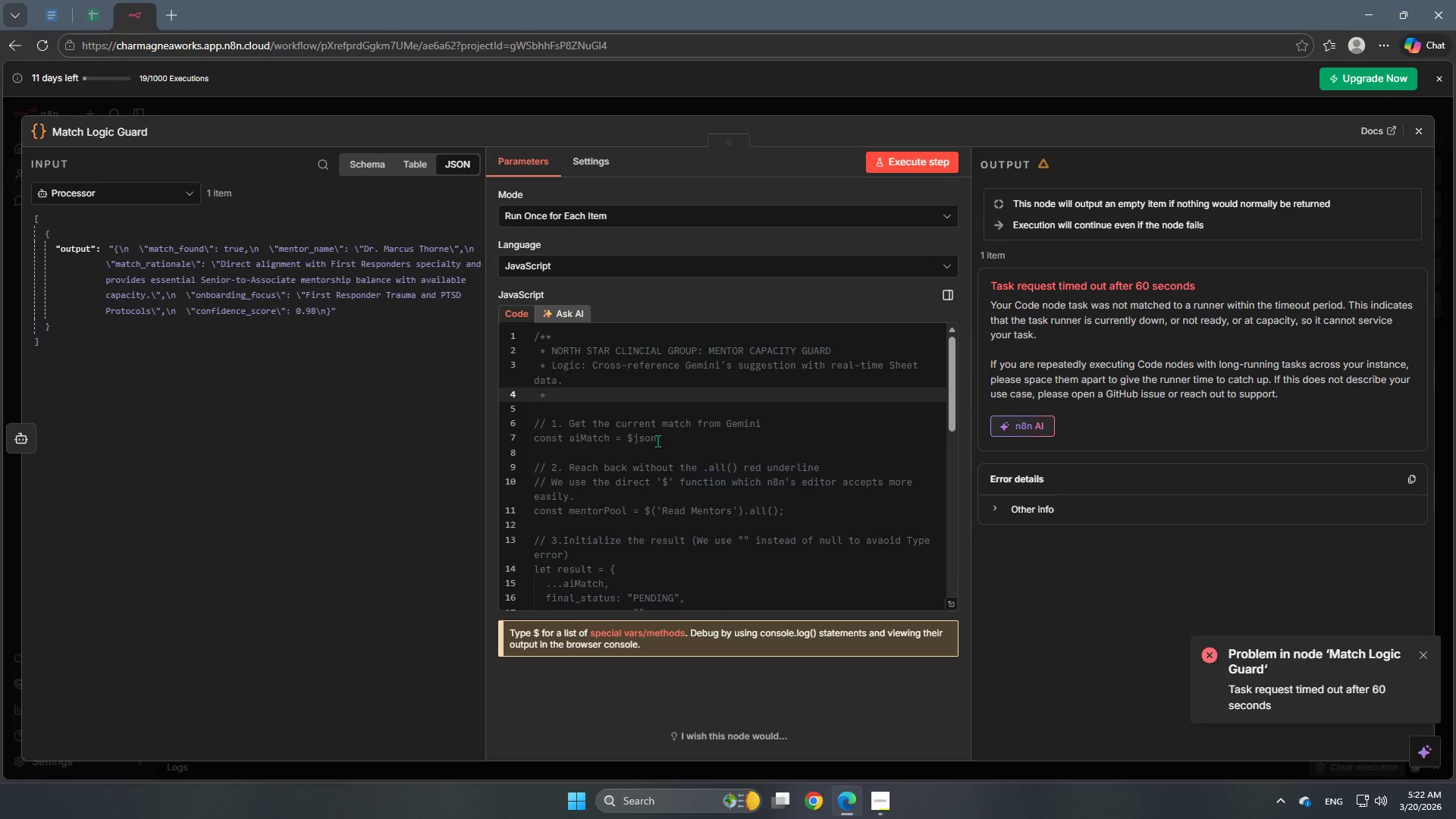 
key(Slash)
 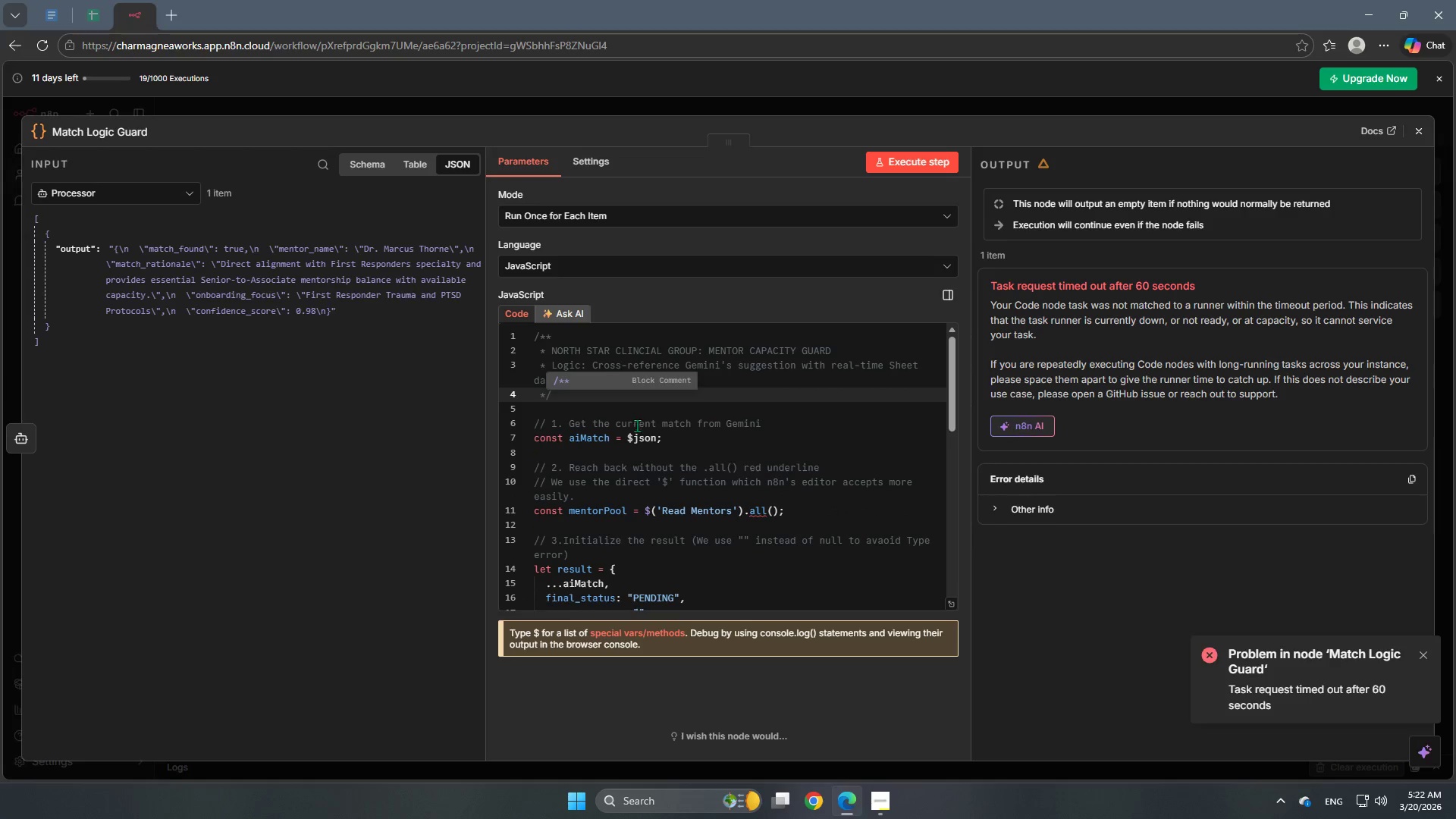 
left_click([754, 438])
 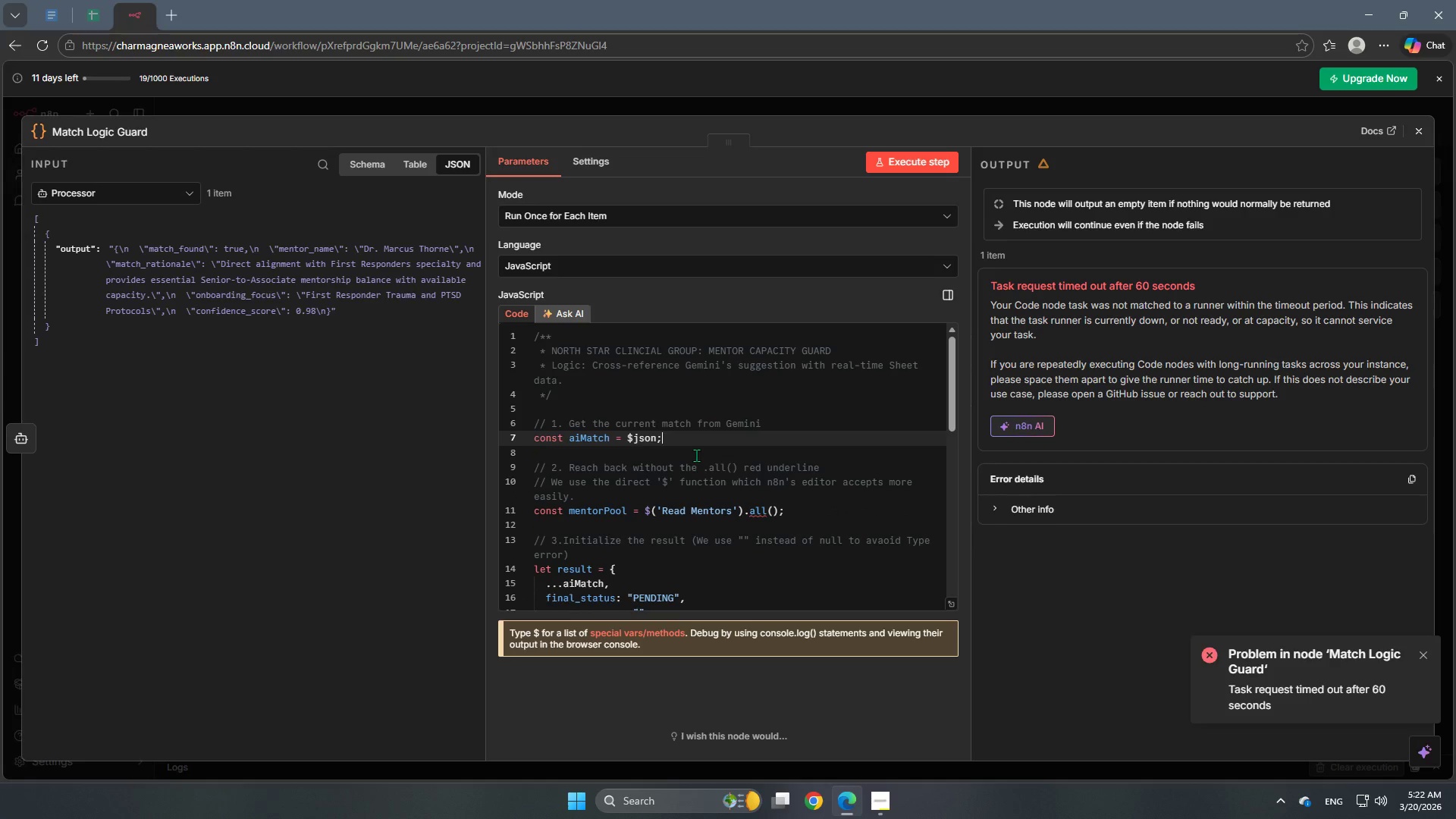 
scroll: coordinate [697, 497], scroll_direction: up, amount: 1.0
 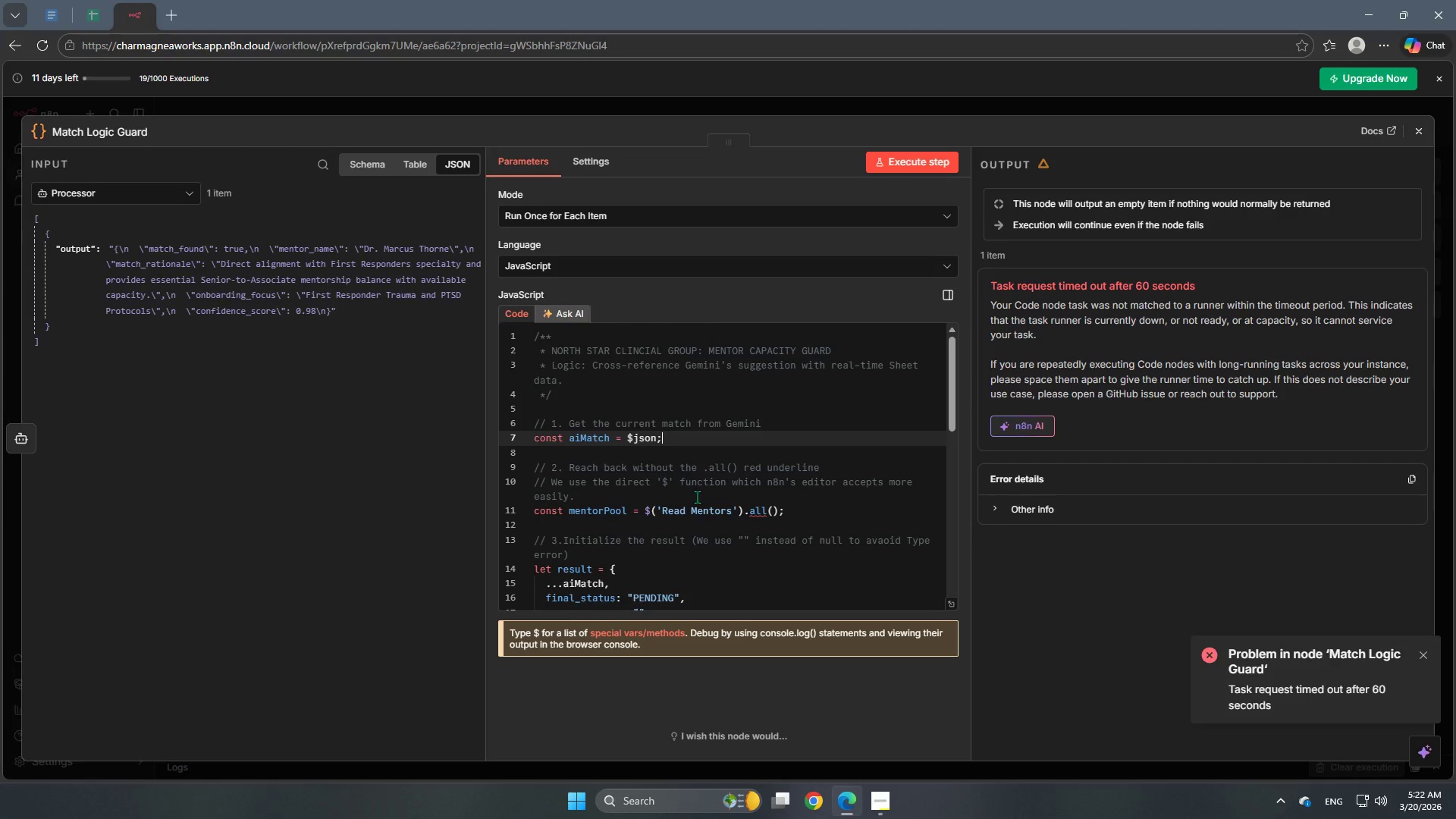 
scroll: coordinate [697, 497], scroll_direction: none, amount: 0.0
 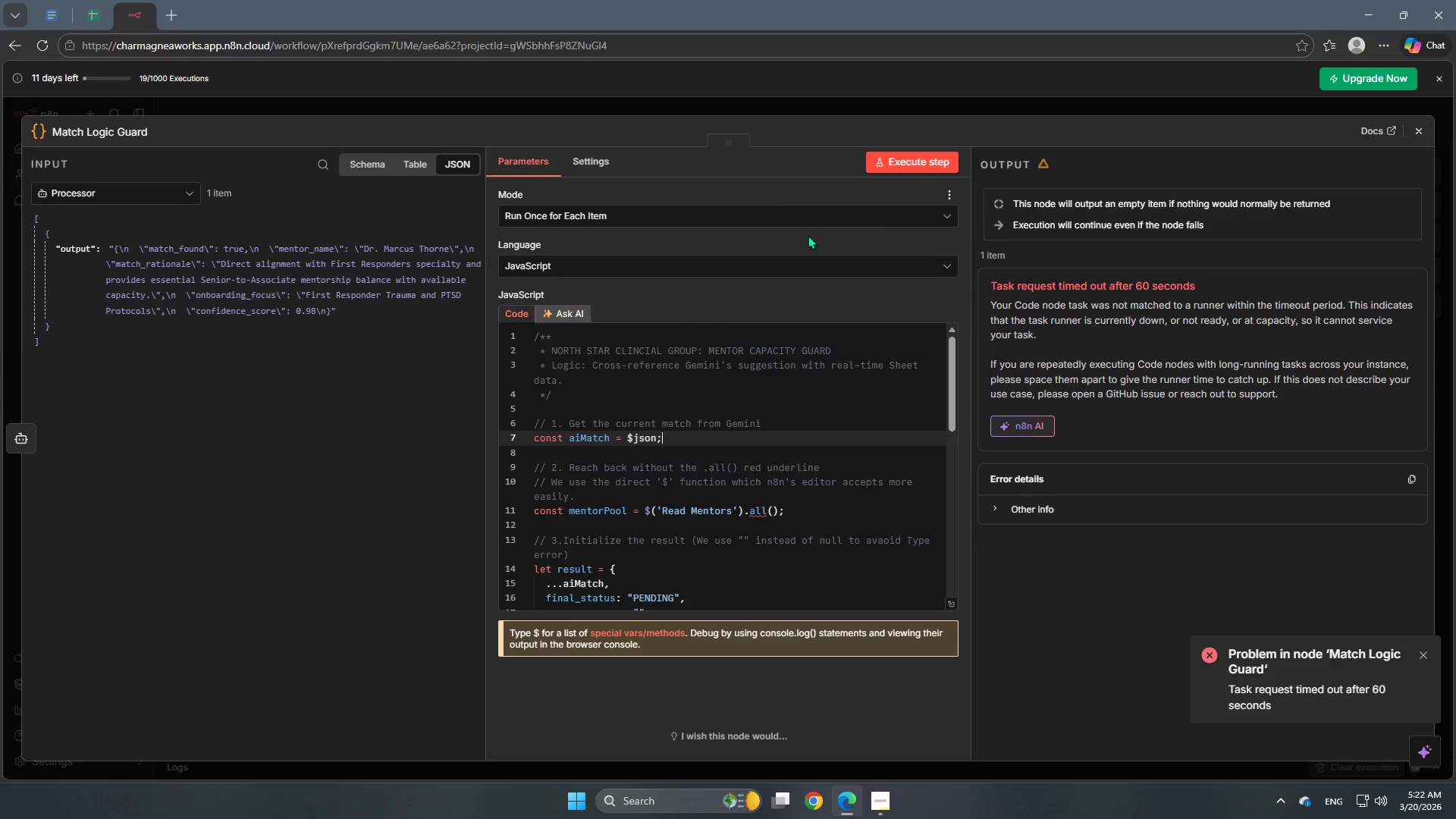 
left_click([915, 165])
 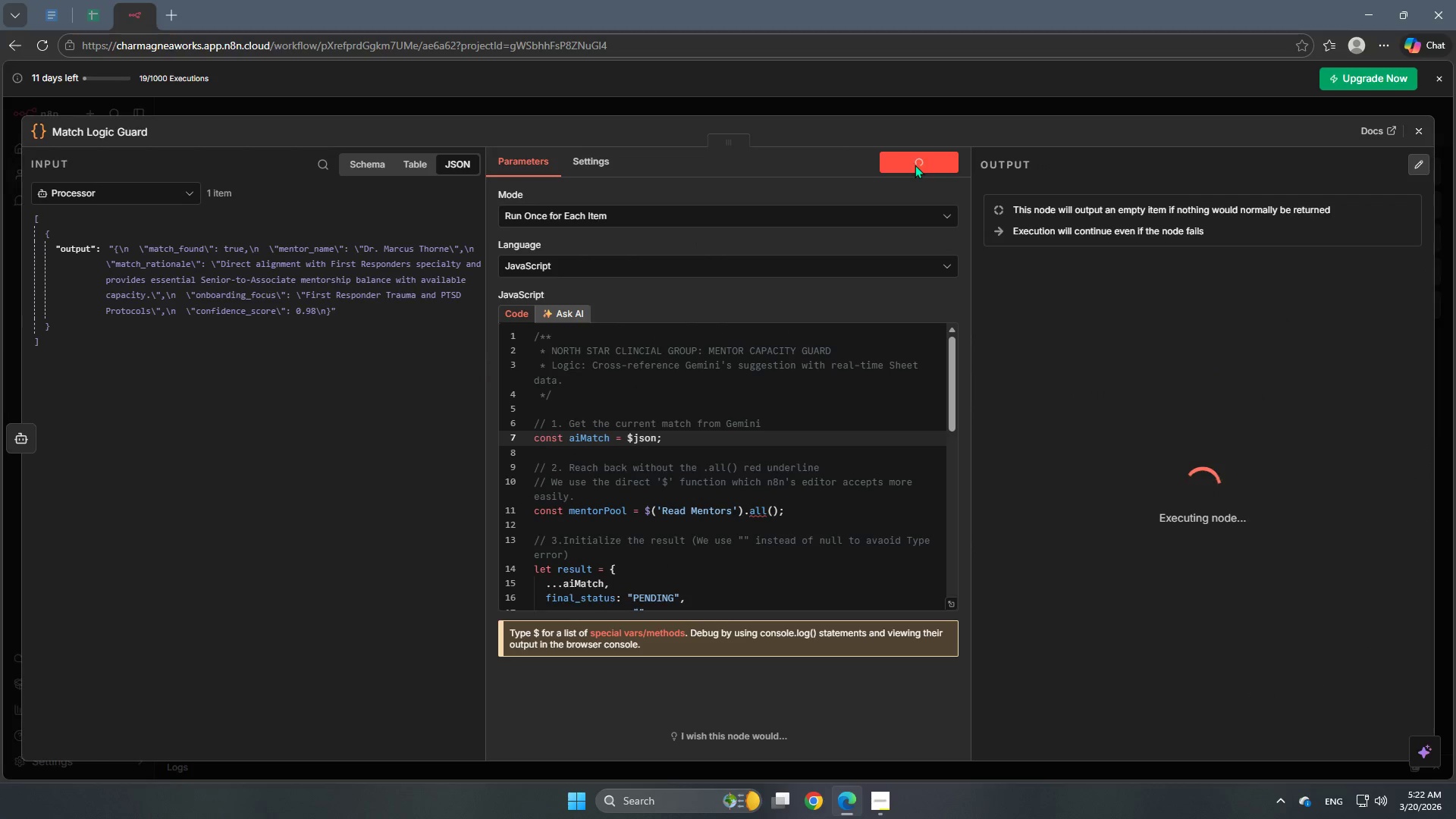 
scroll: coordinate [852, 413], scroll_direction: down, amount: 12.0
 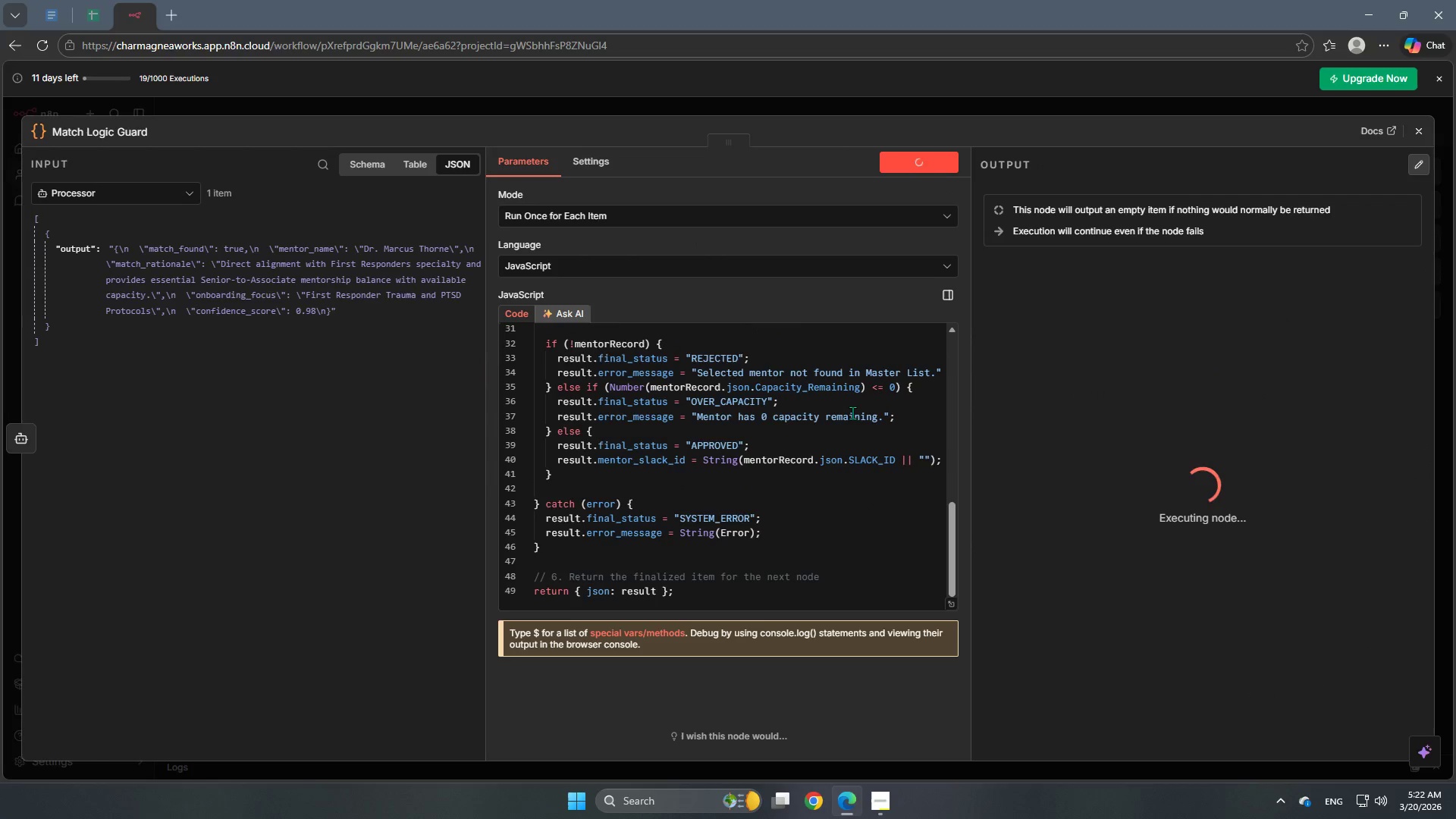 
scroll: coordinate [852, 413], scroll_direction: up, amount: 11.0
 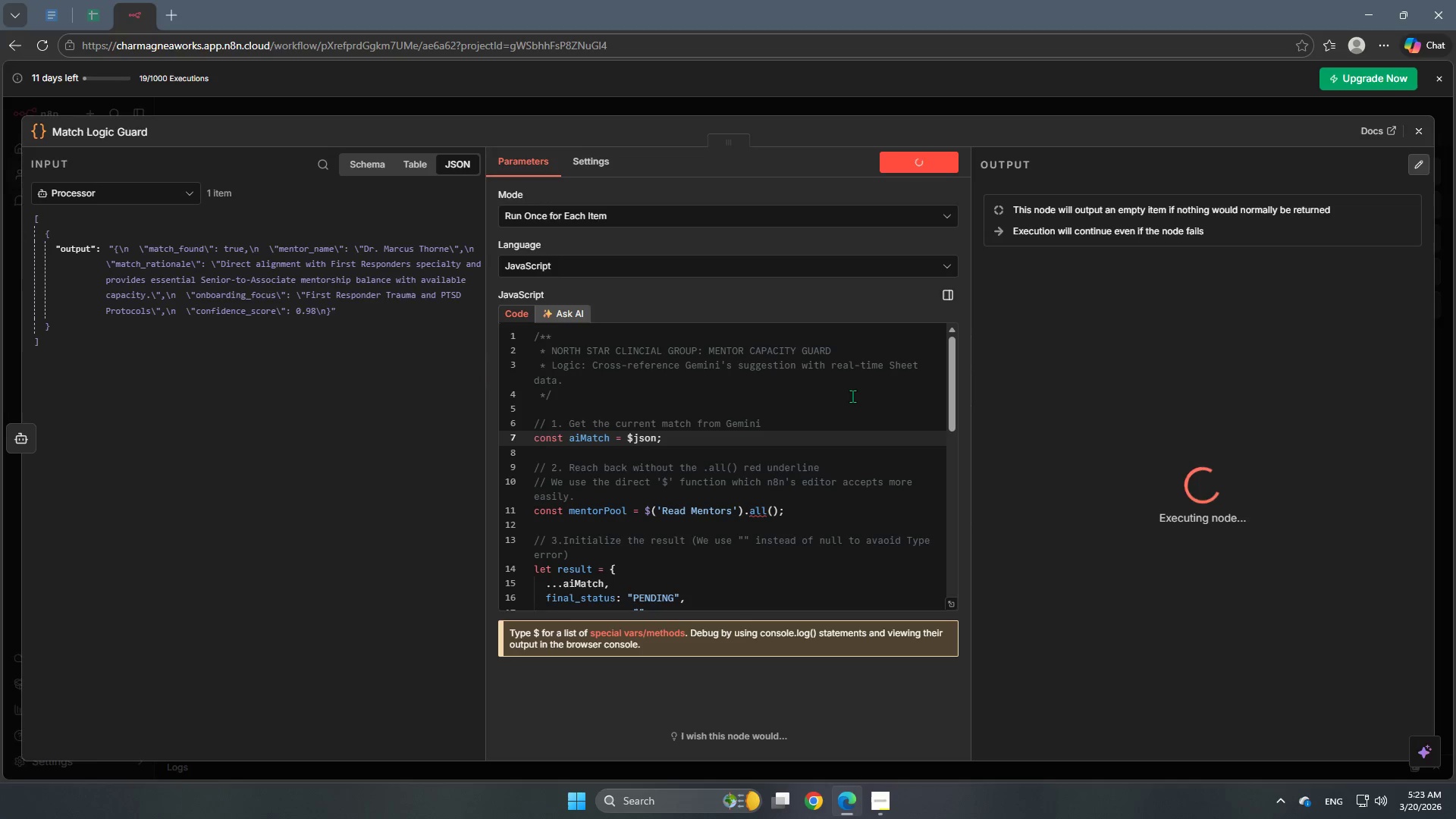 
wait(30.54)
 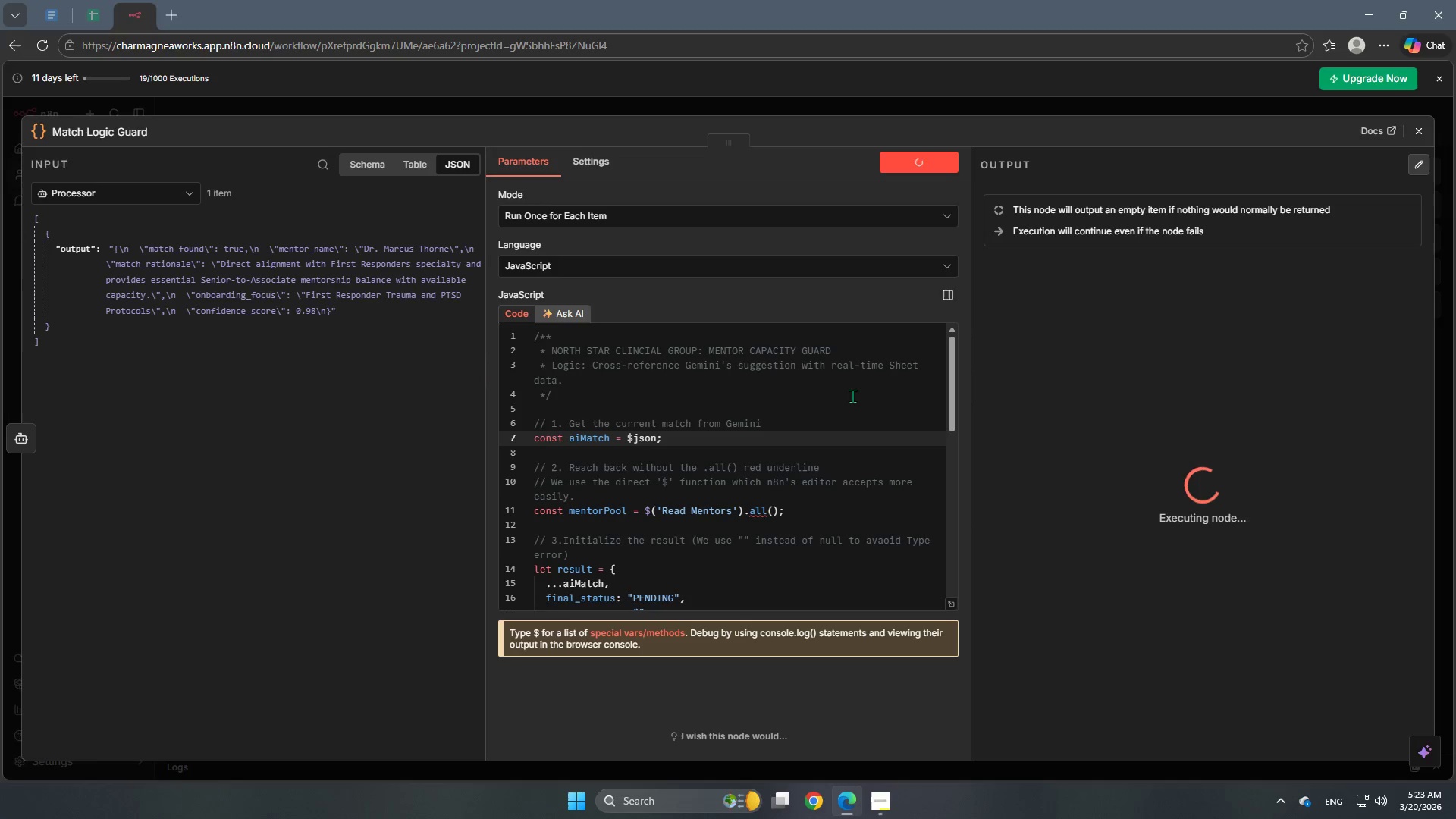 
left_click([704, 422])
 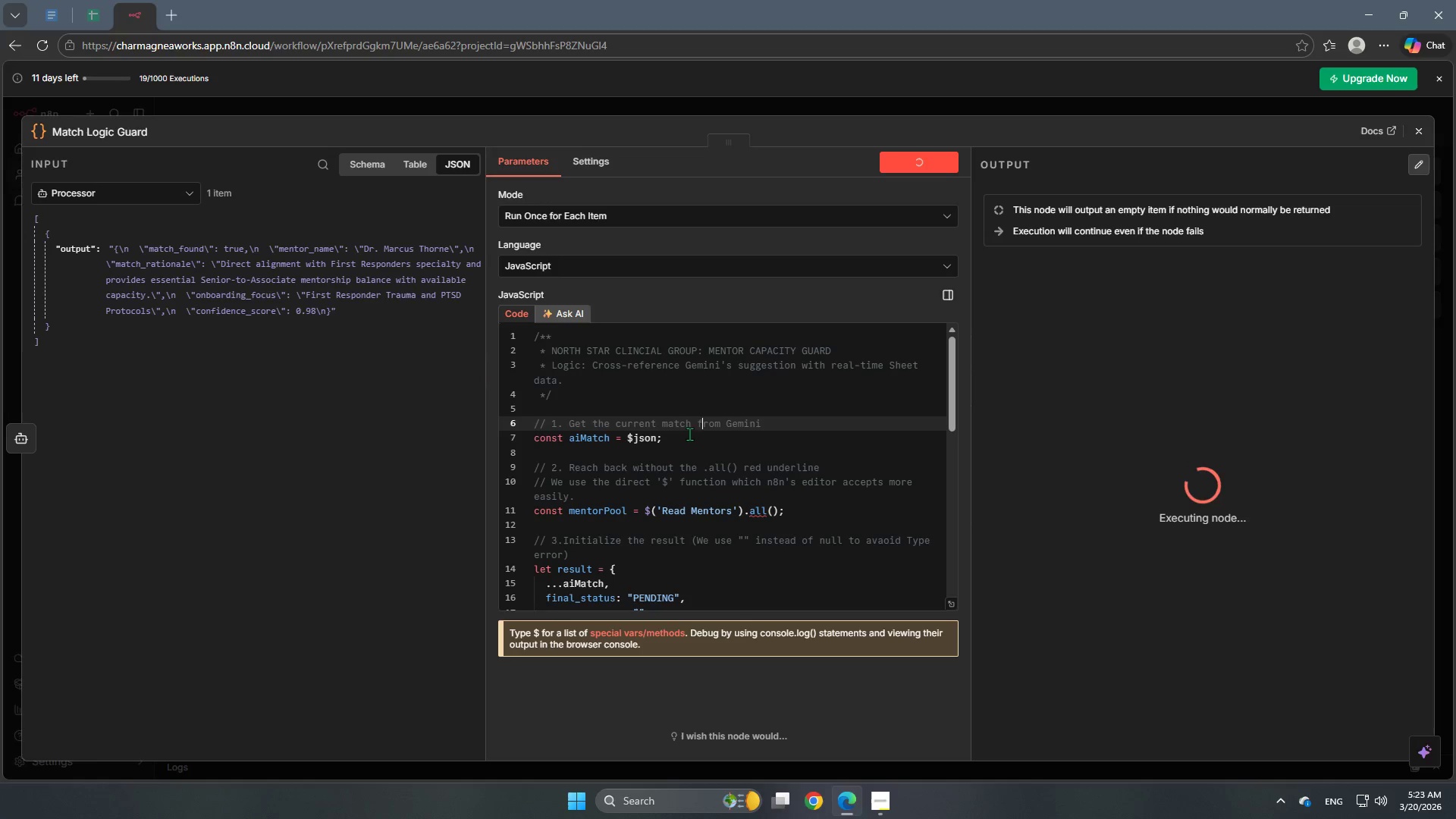 
left_click_drag(start_coordinate=[689, 434], to_coordinate=[616, 427])
 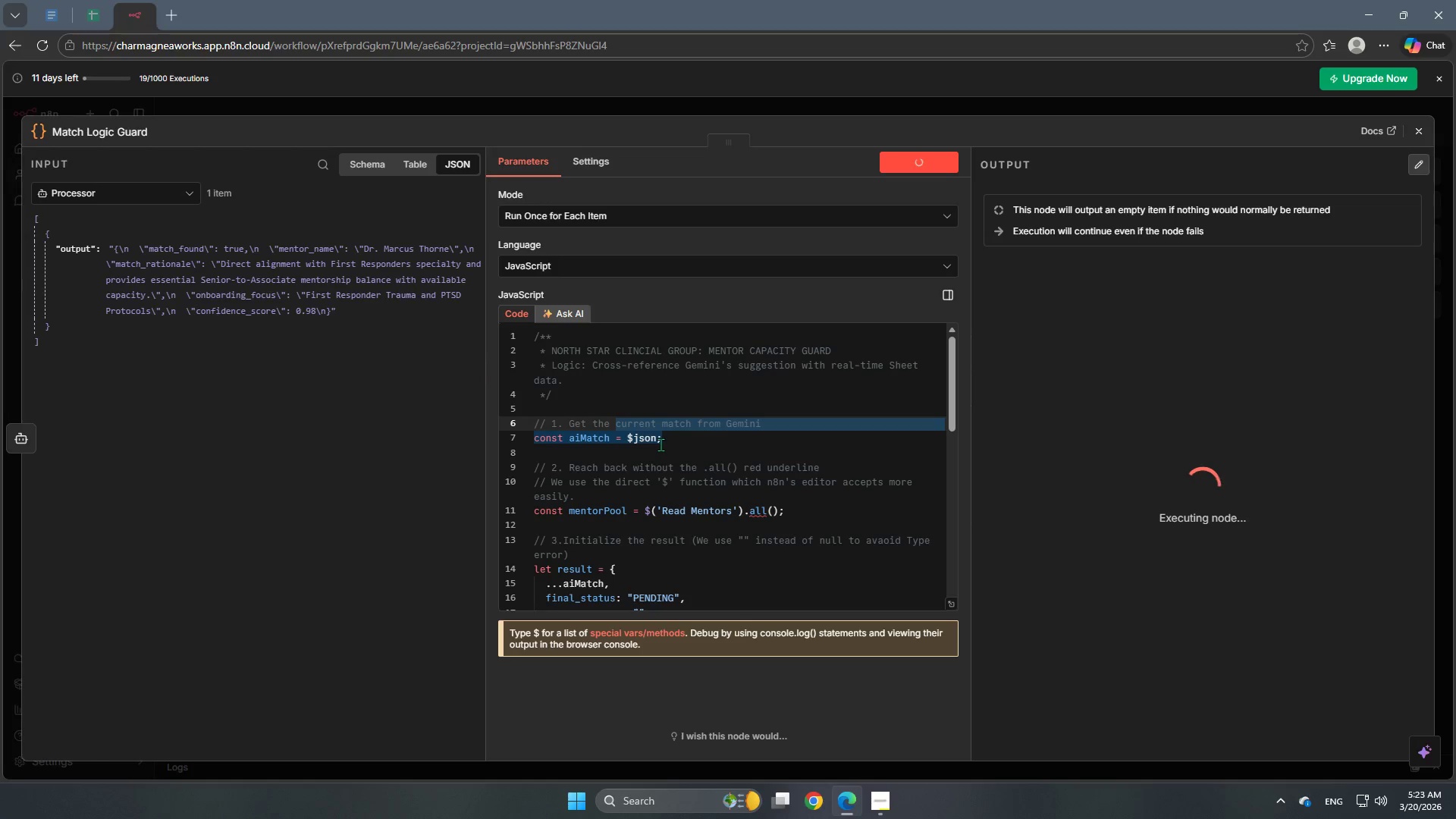 
key(Backspace)
type(dt)
key(Backspace)
type(ata from our two incoming wires)
 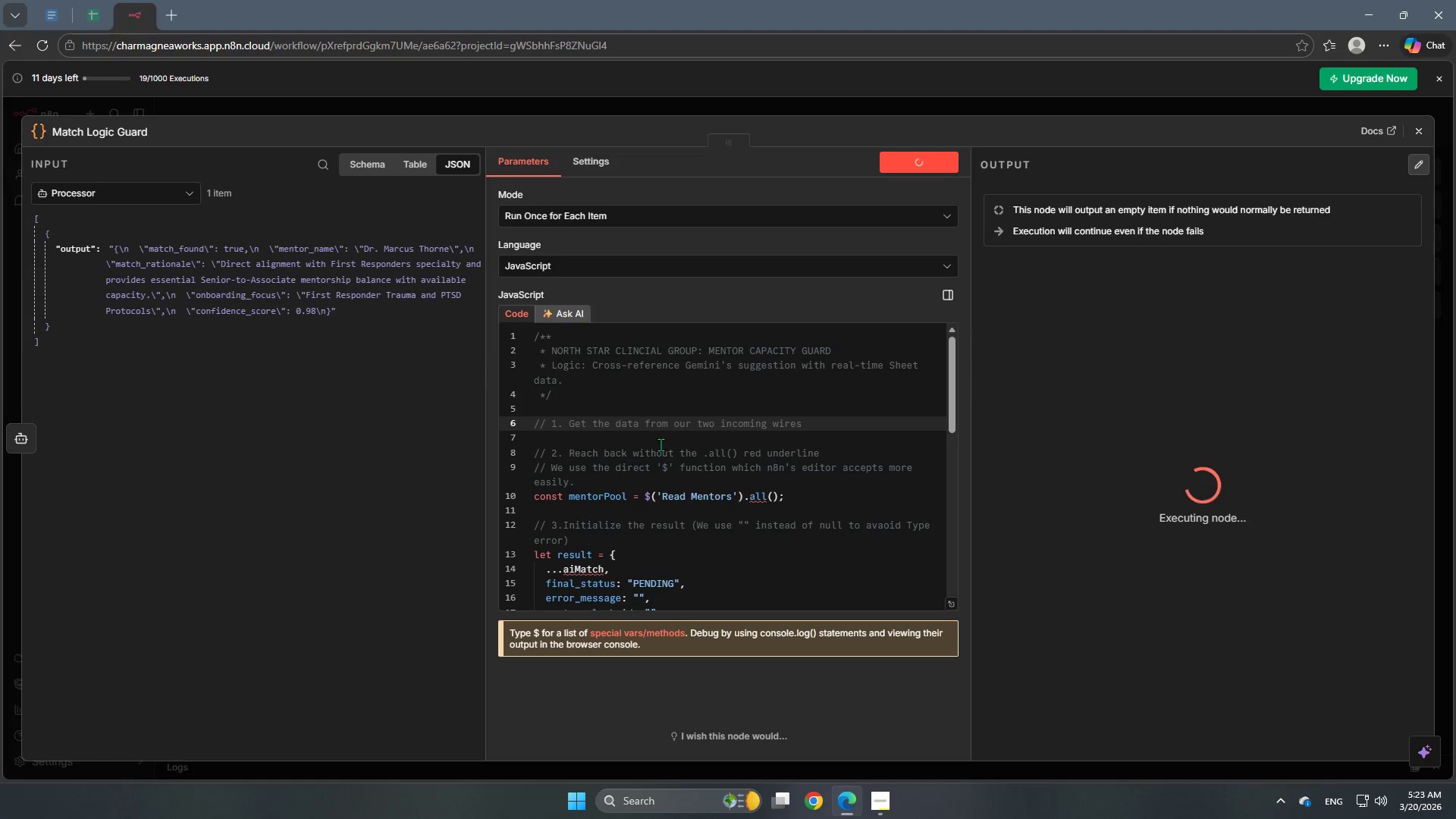 
key(Enter)
 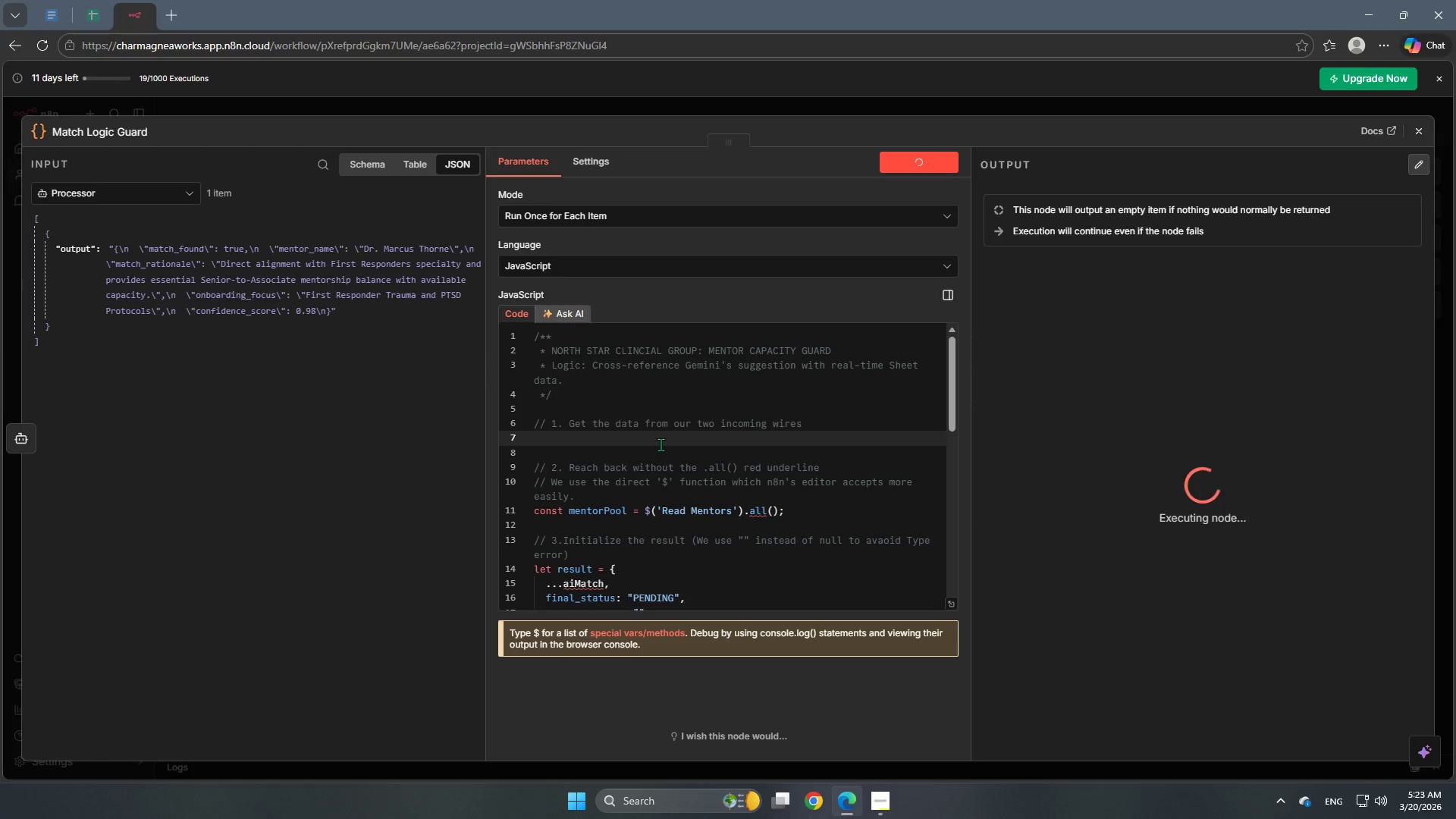 
type(co)
 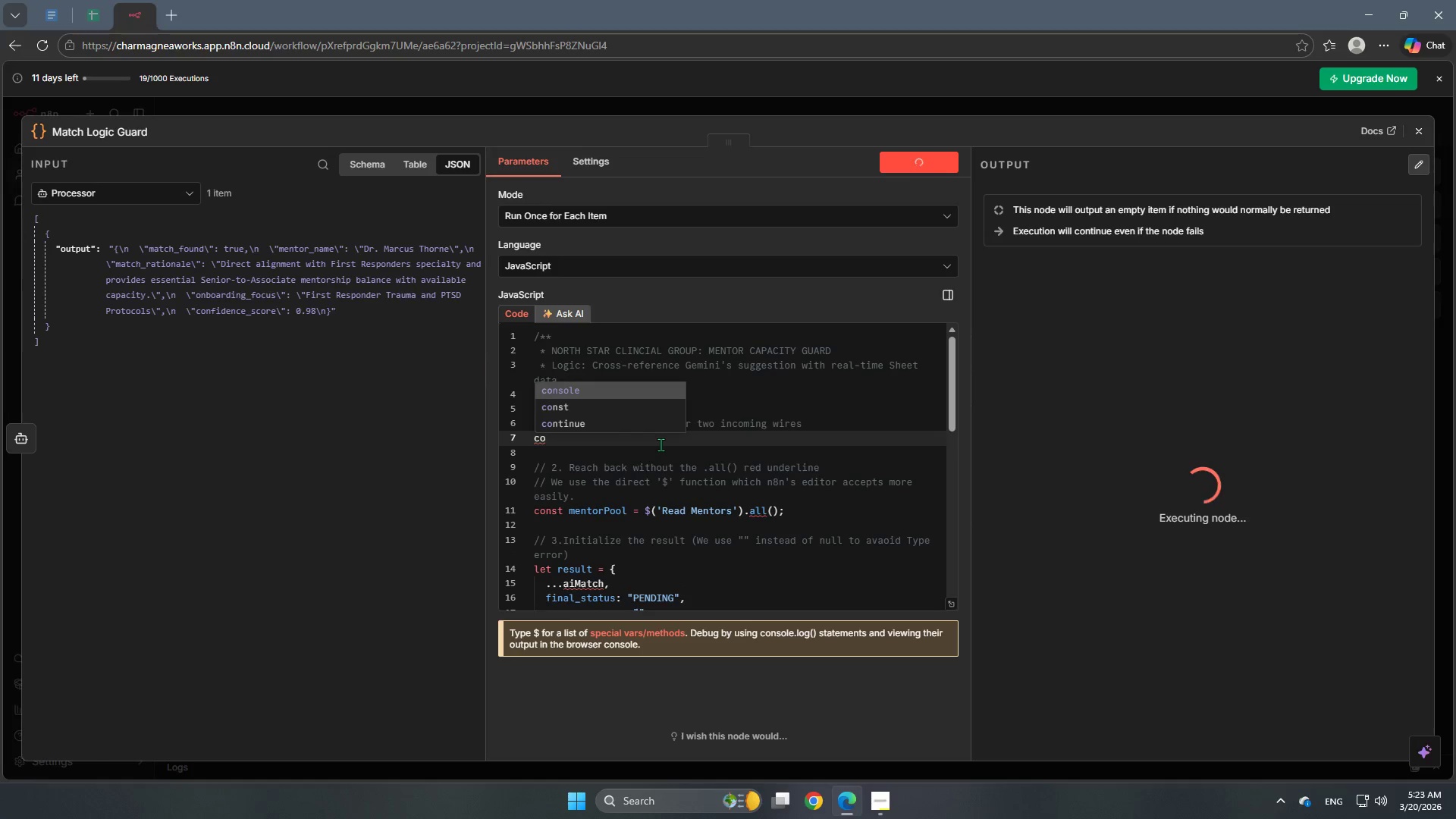 
key(ArrowDown)
 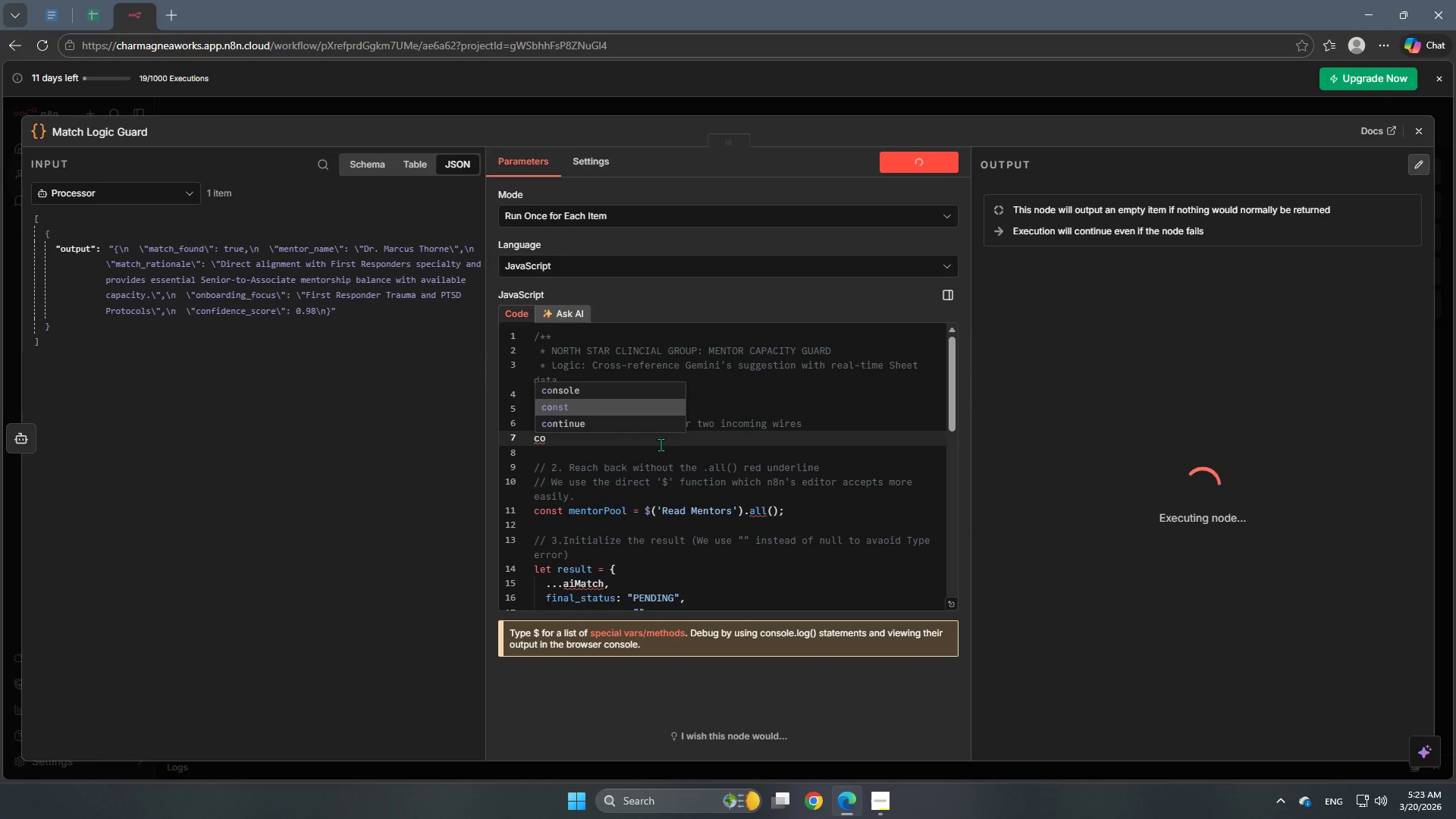 
key(Enter)
 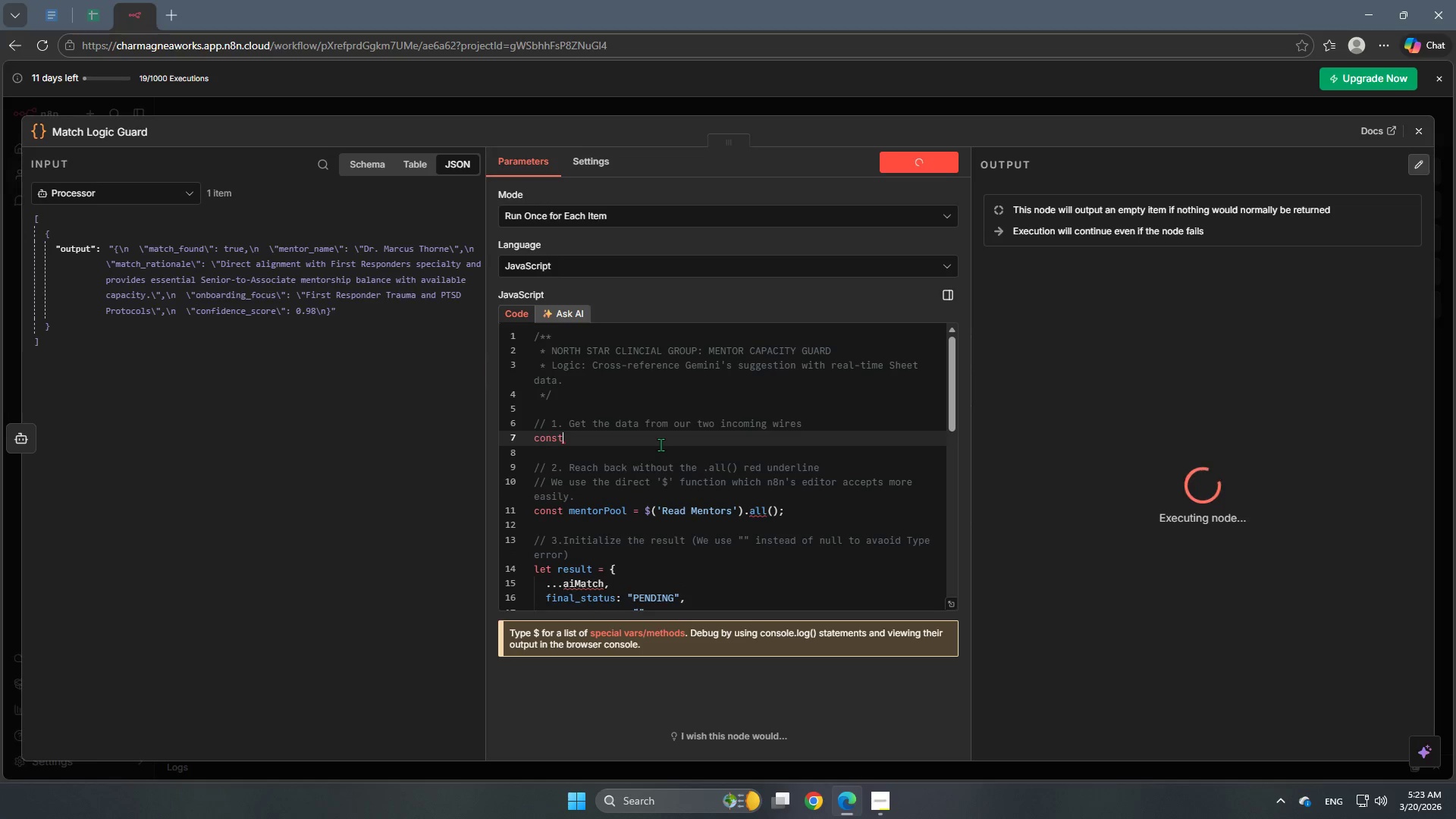 
type( aiMatch )
 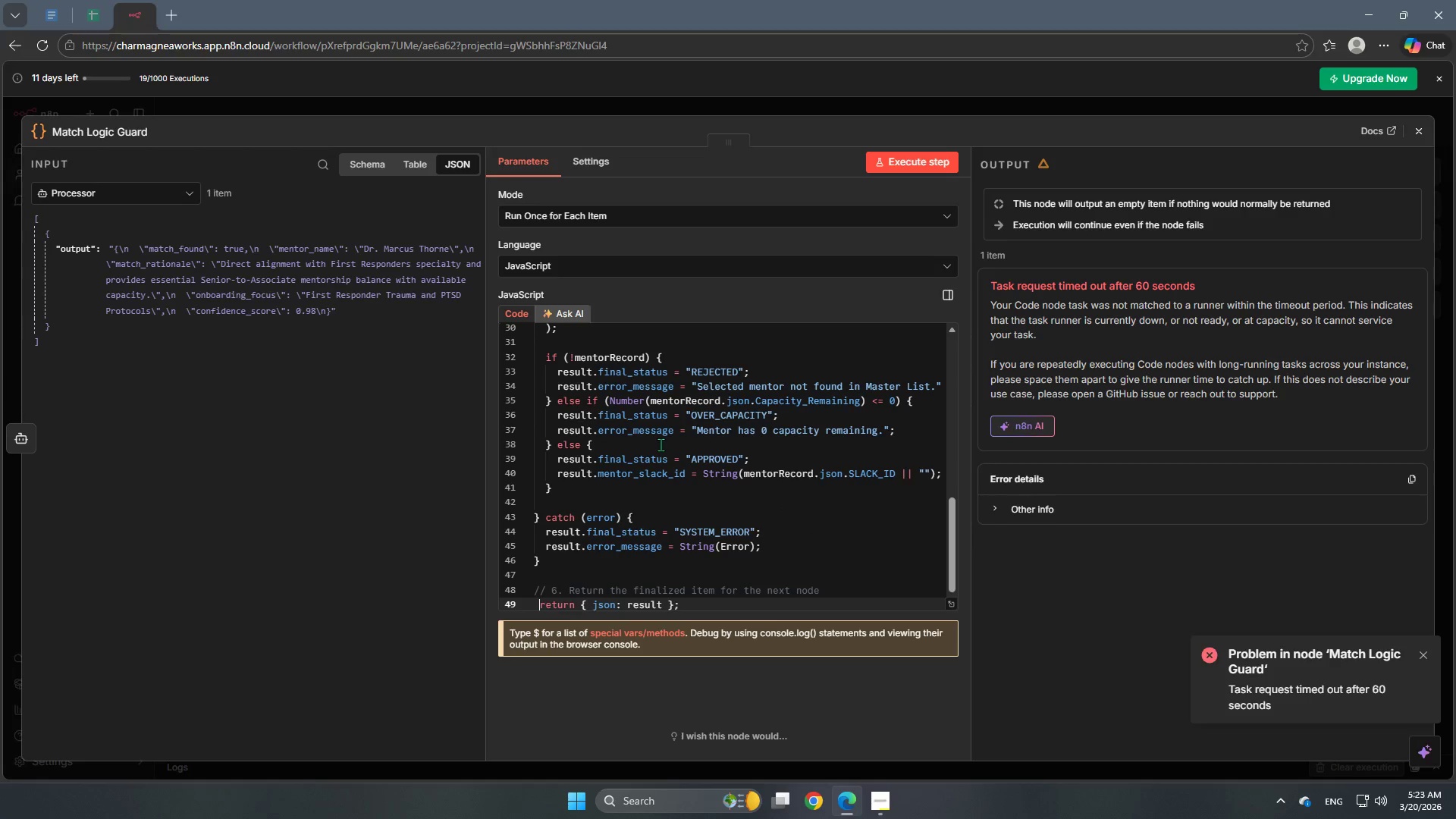 
left_click([664, 442])
 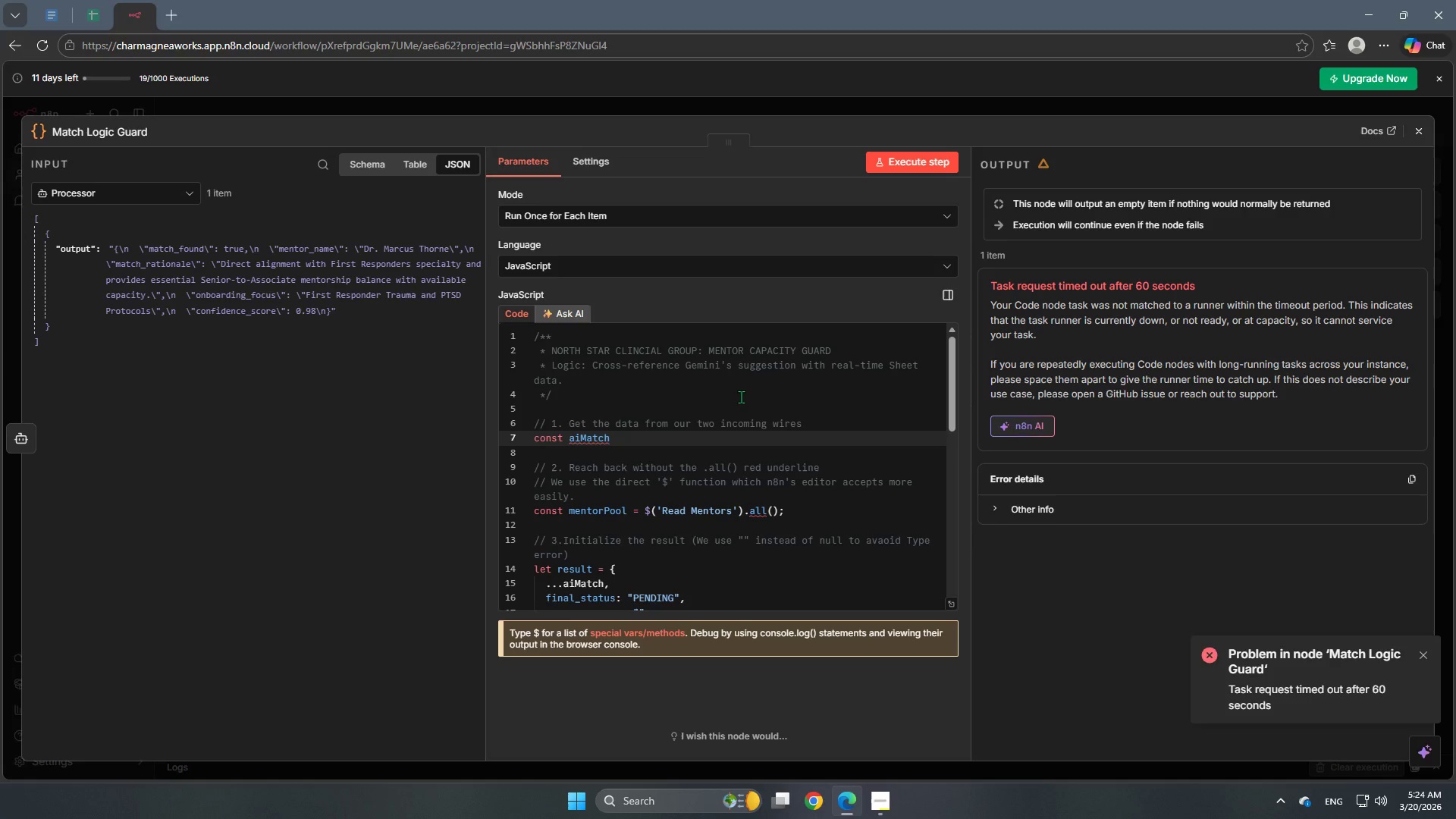 
scroll: coordinate [661, 443], scroll_direction: up, amount: 11.0
 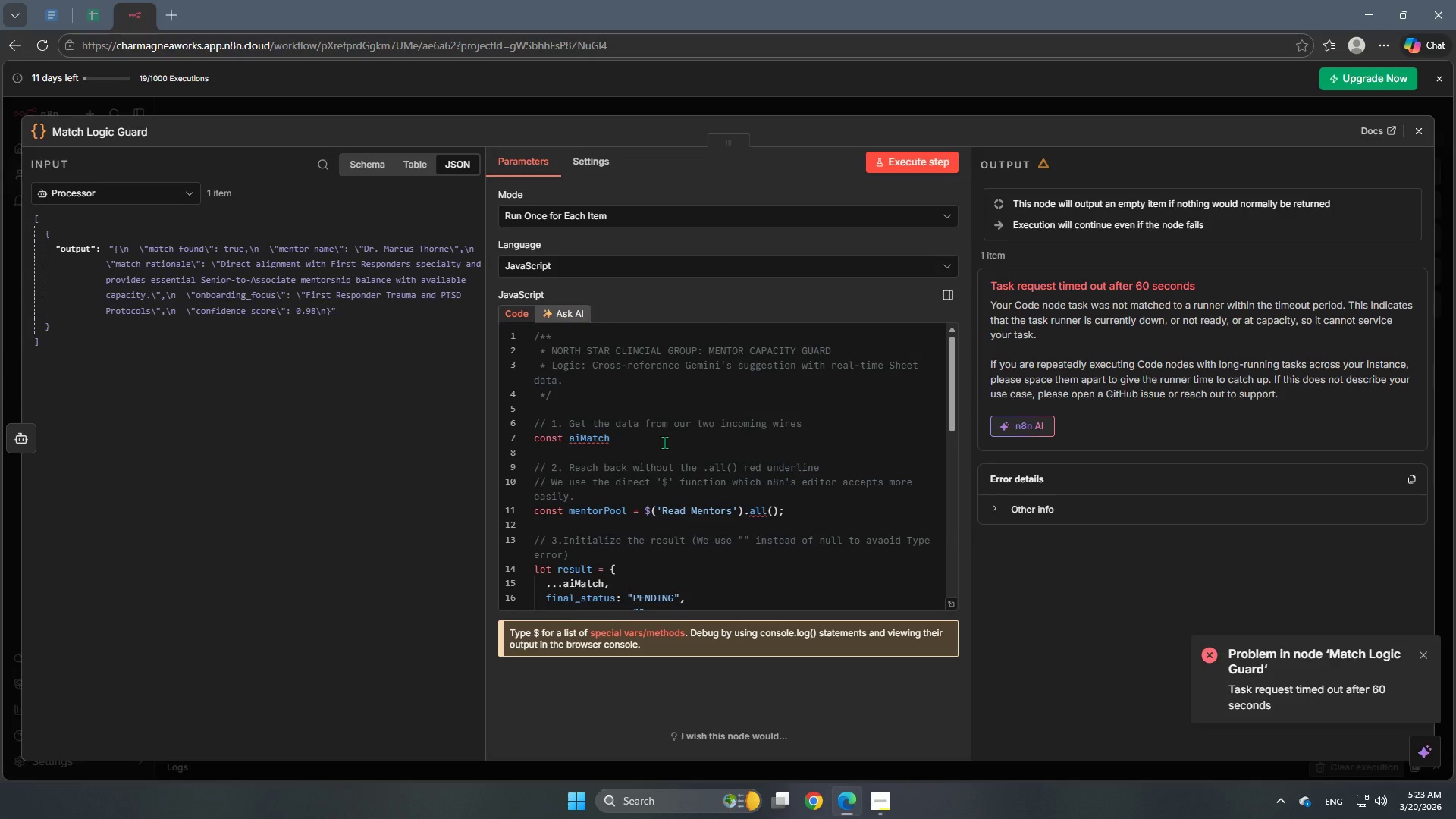 
wait(63.01)
 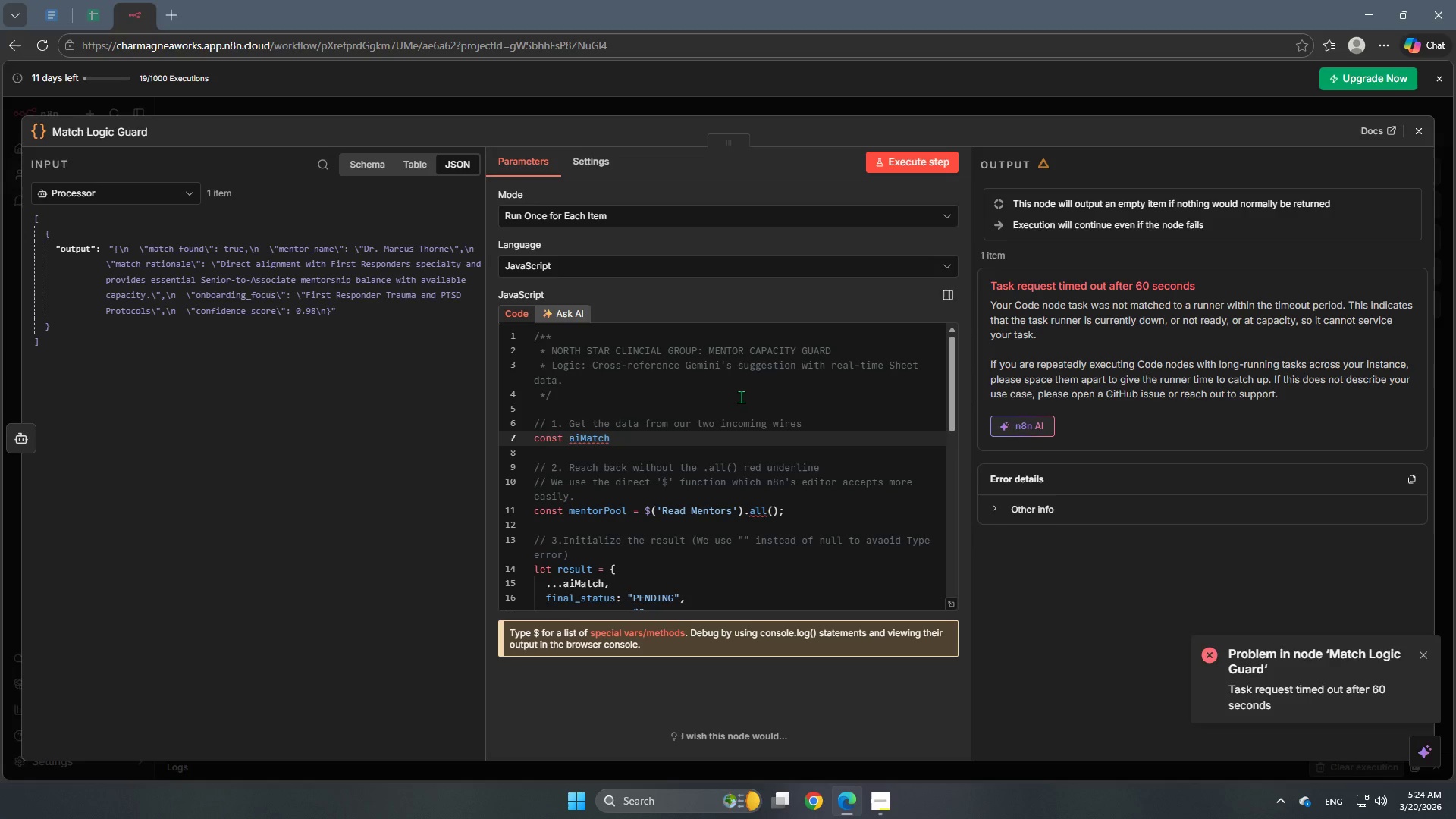 
scroll: coordinate [716, 447], scroll_direction: up, amount: 2.0
 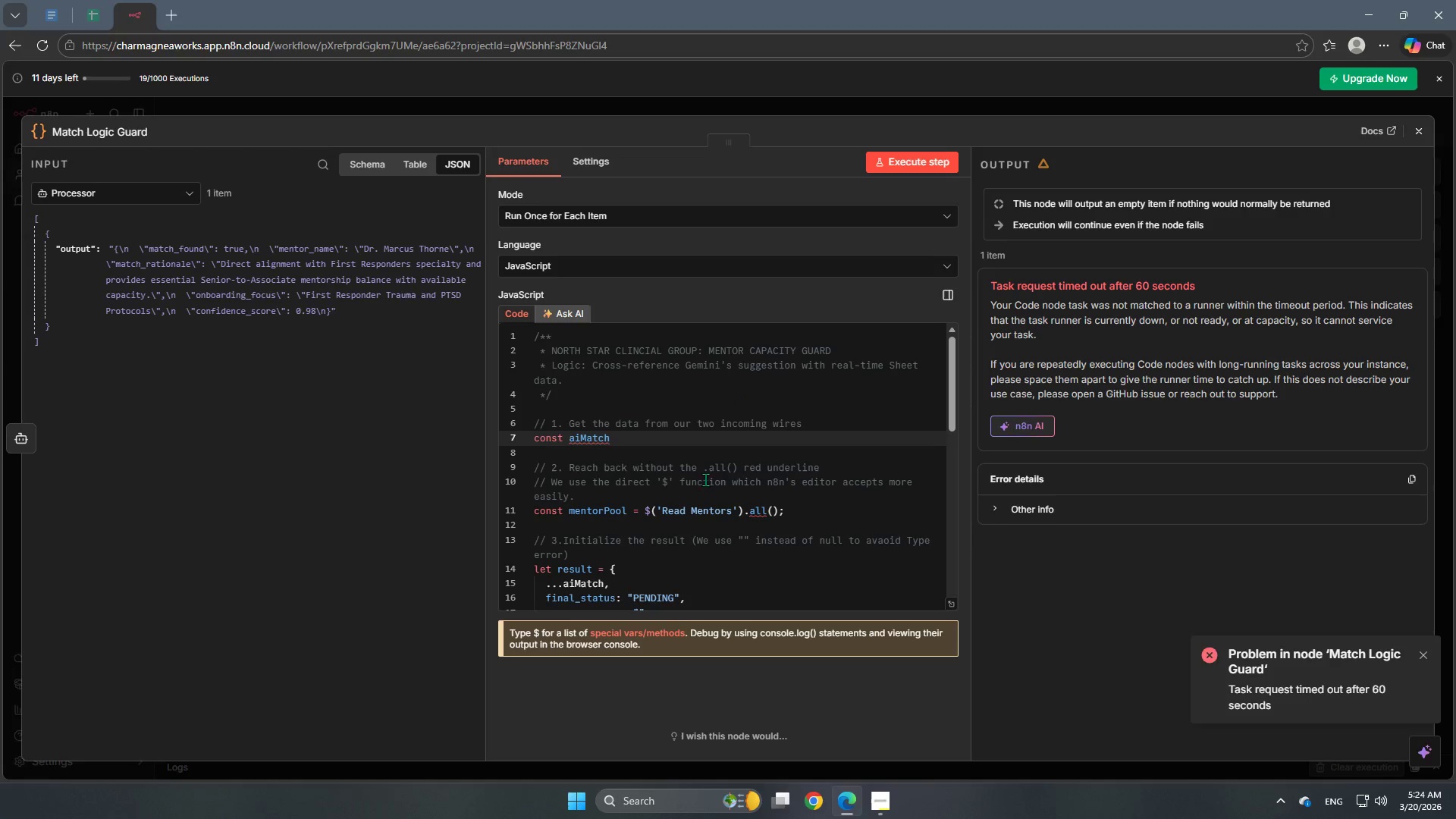 
key(Control+Z)
 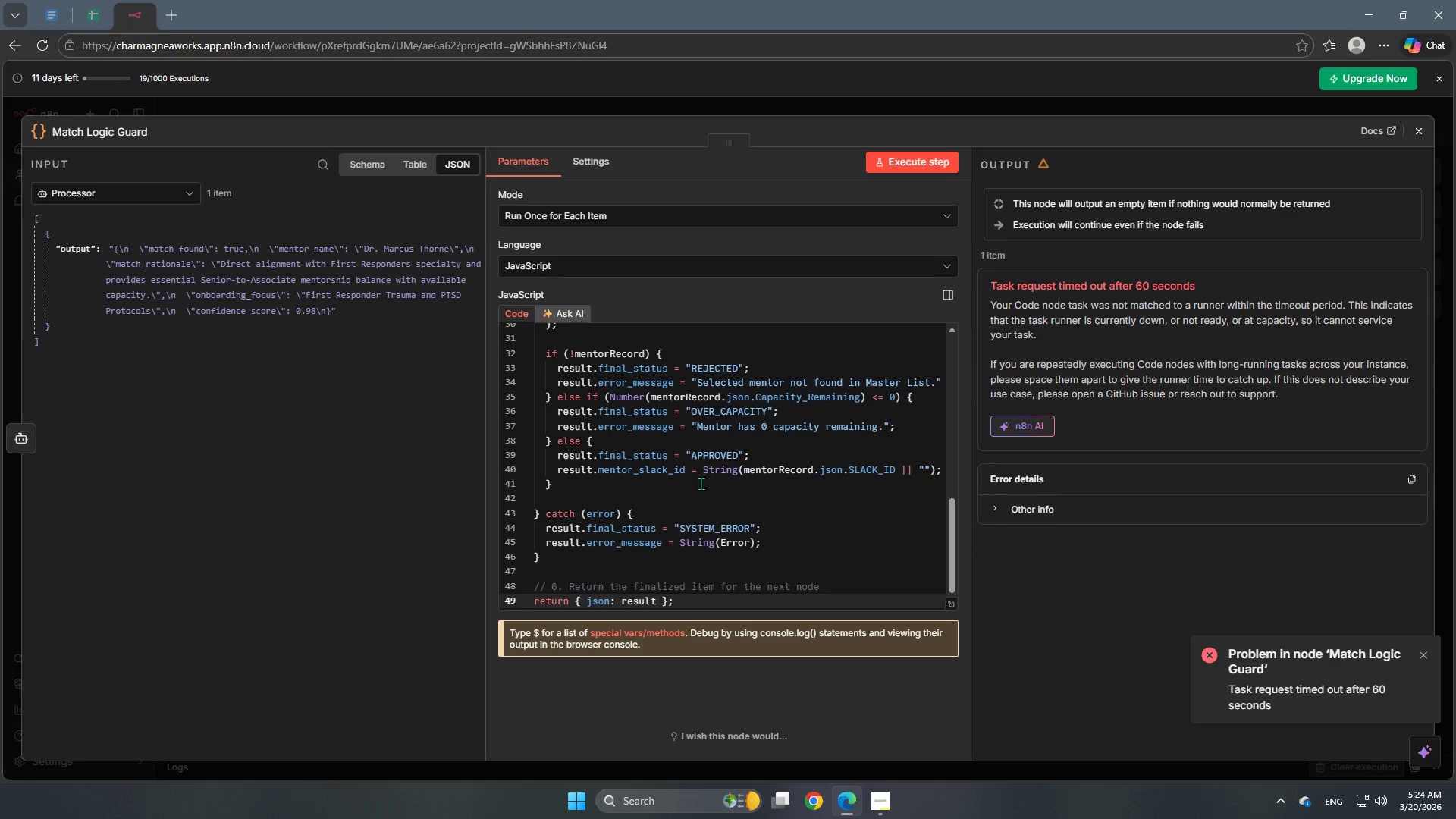 
key(Control+Z)
 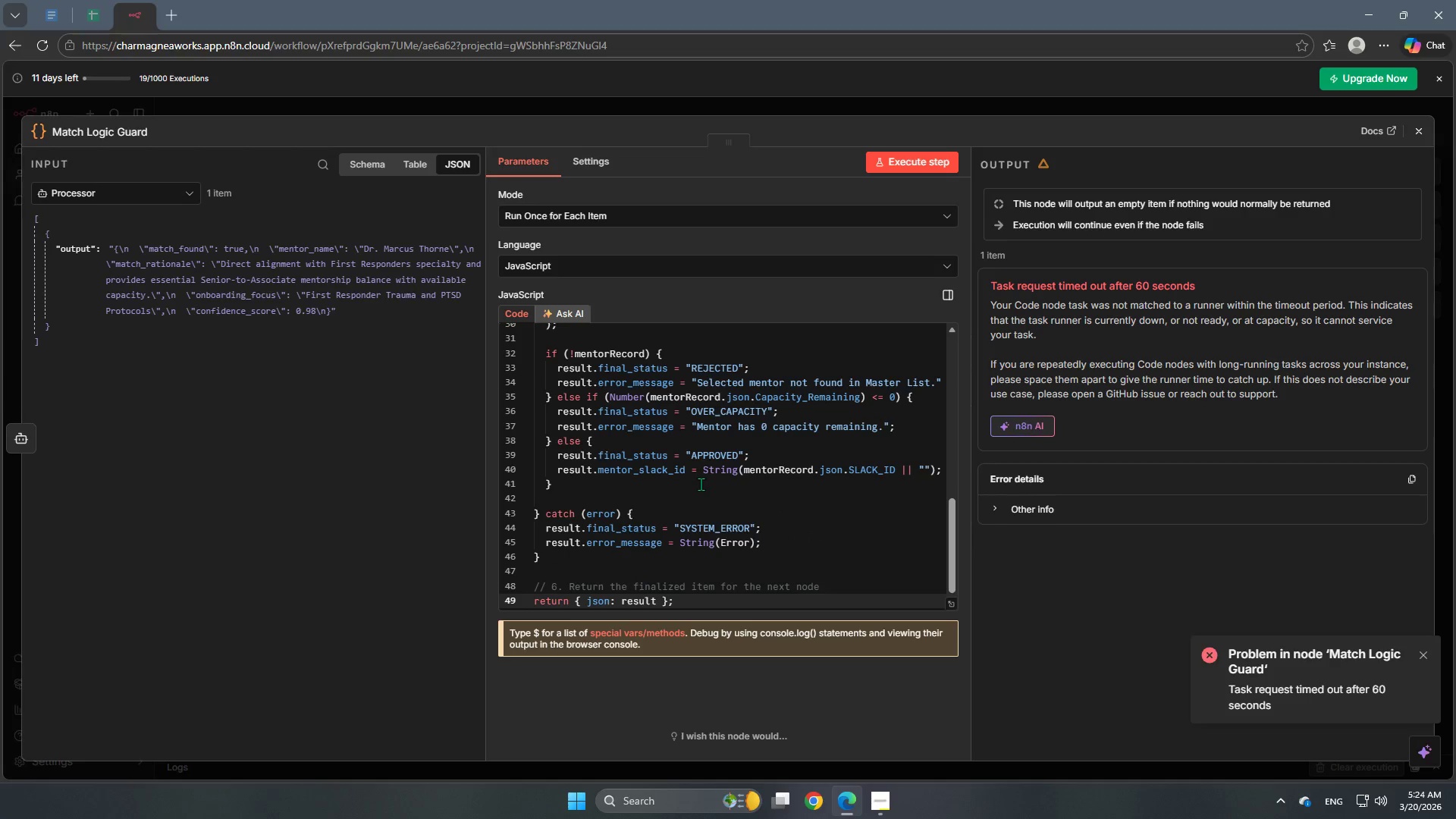 
key(Control+Z)
 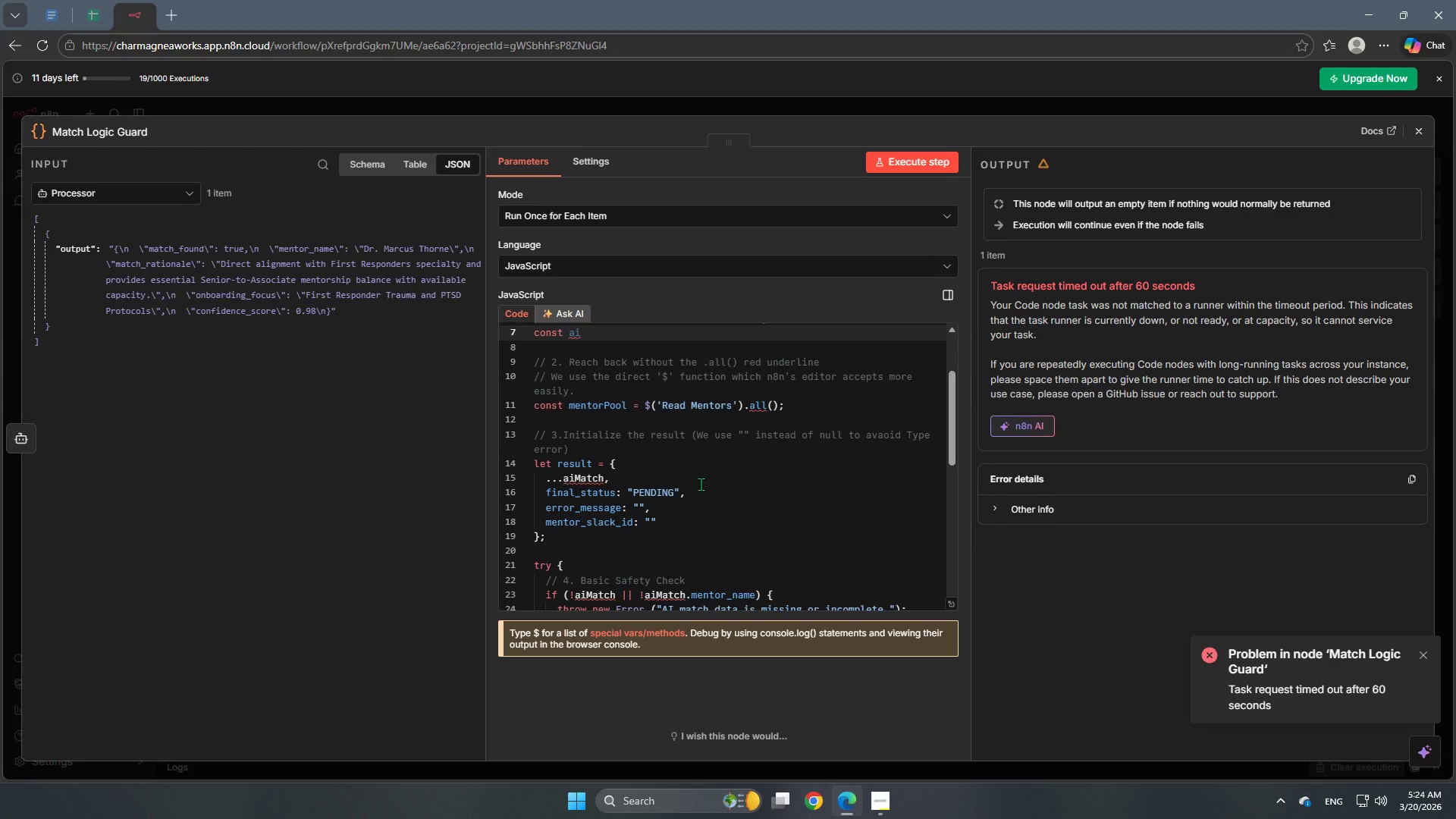 
scroll: coordinate [701, 484], scroll_direction: up, amount: 3.0
 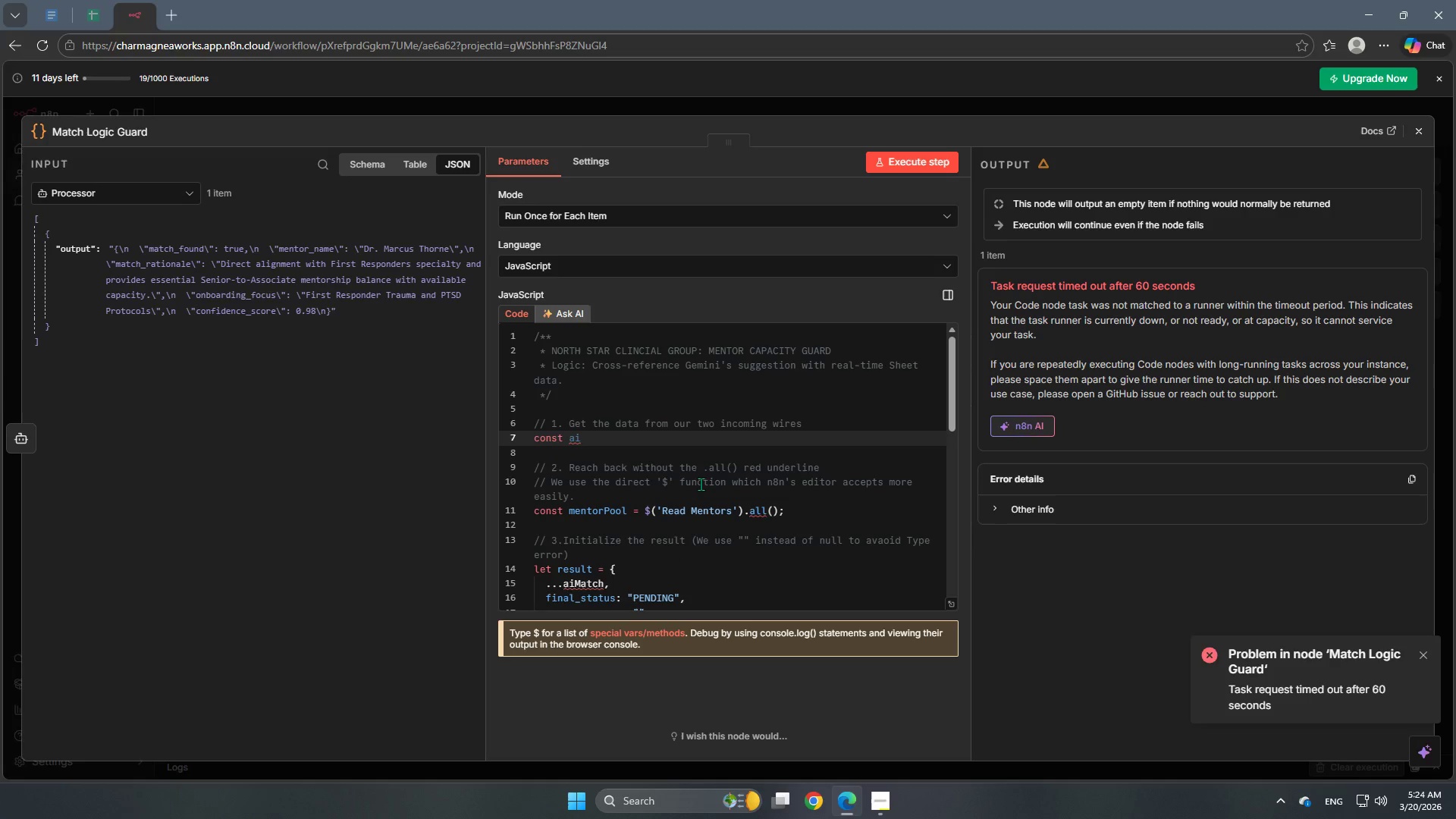 
key(Control+Z)
 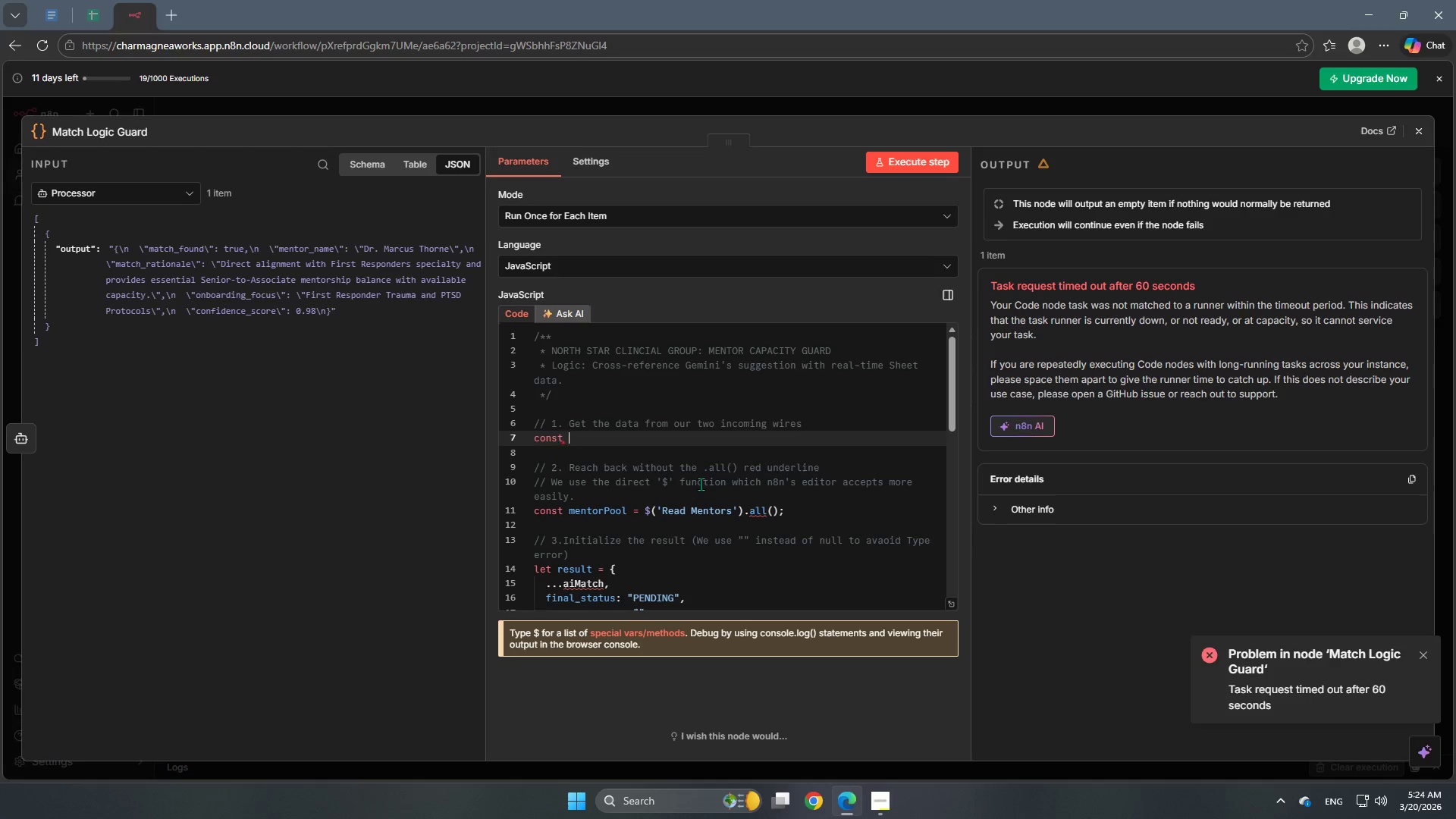 
key(Control+Z)
 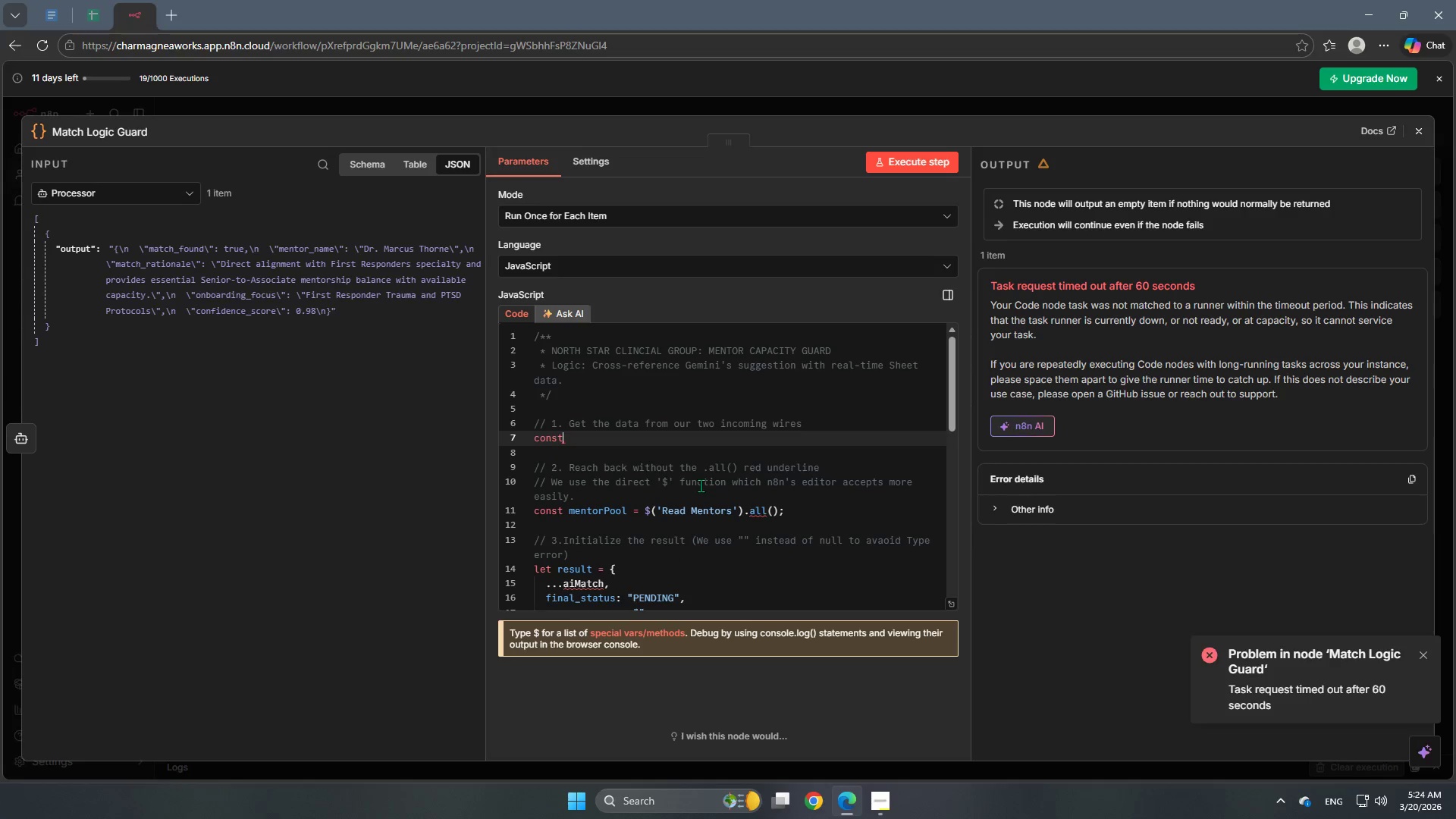 
key(Control+Z)
 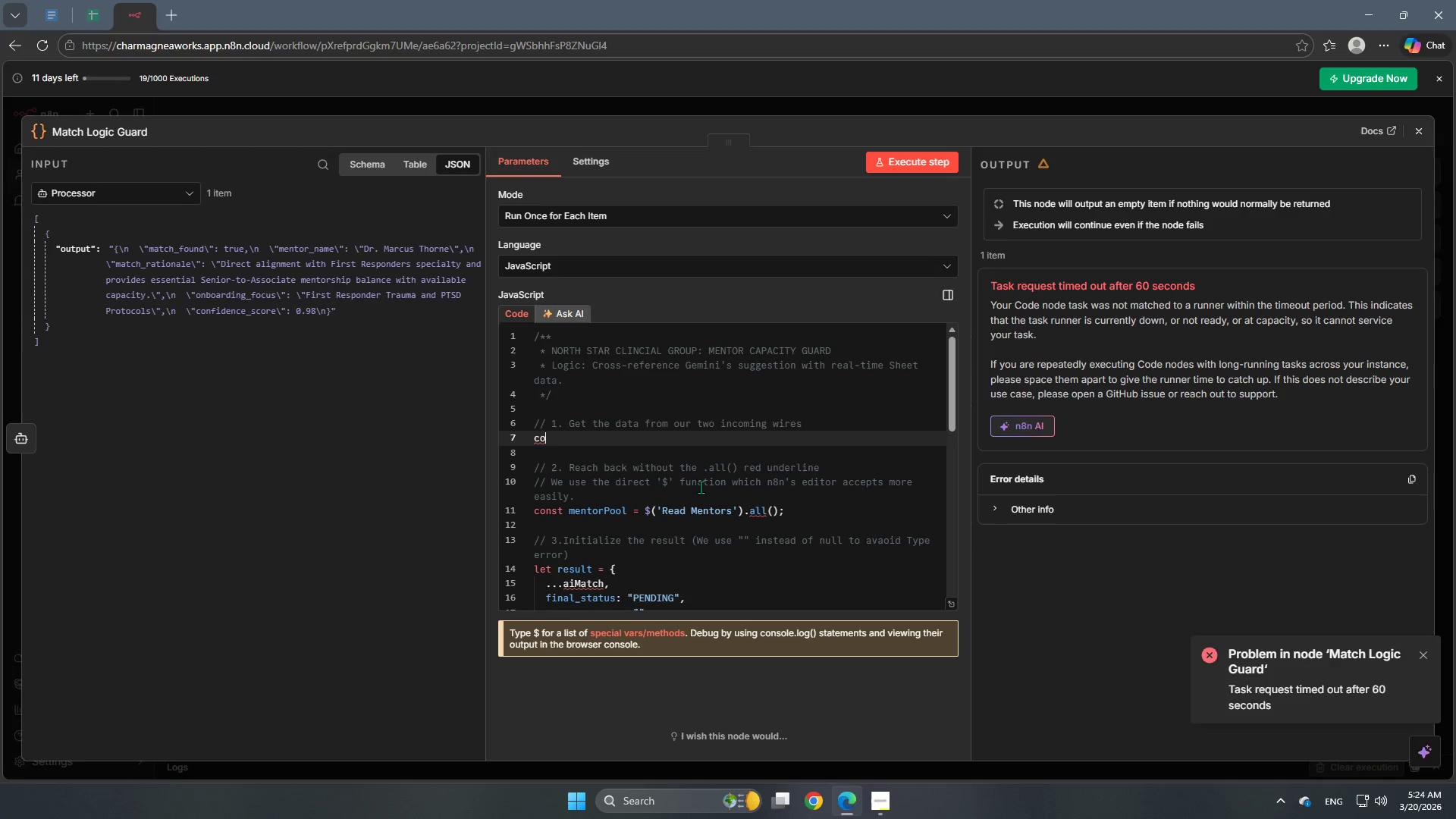 
key(Control+Z)
 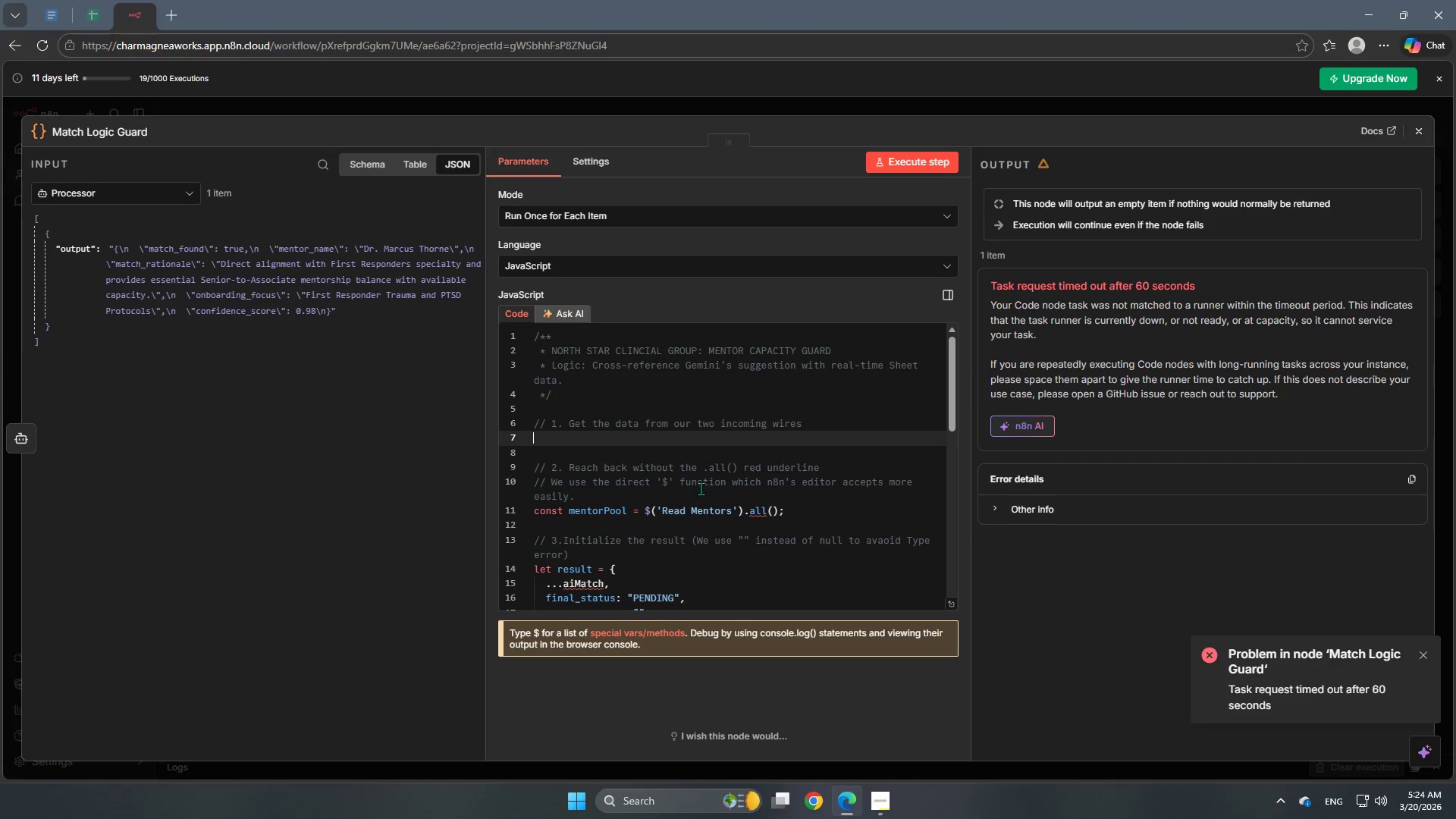 
key(Control+Z)
 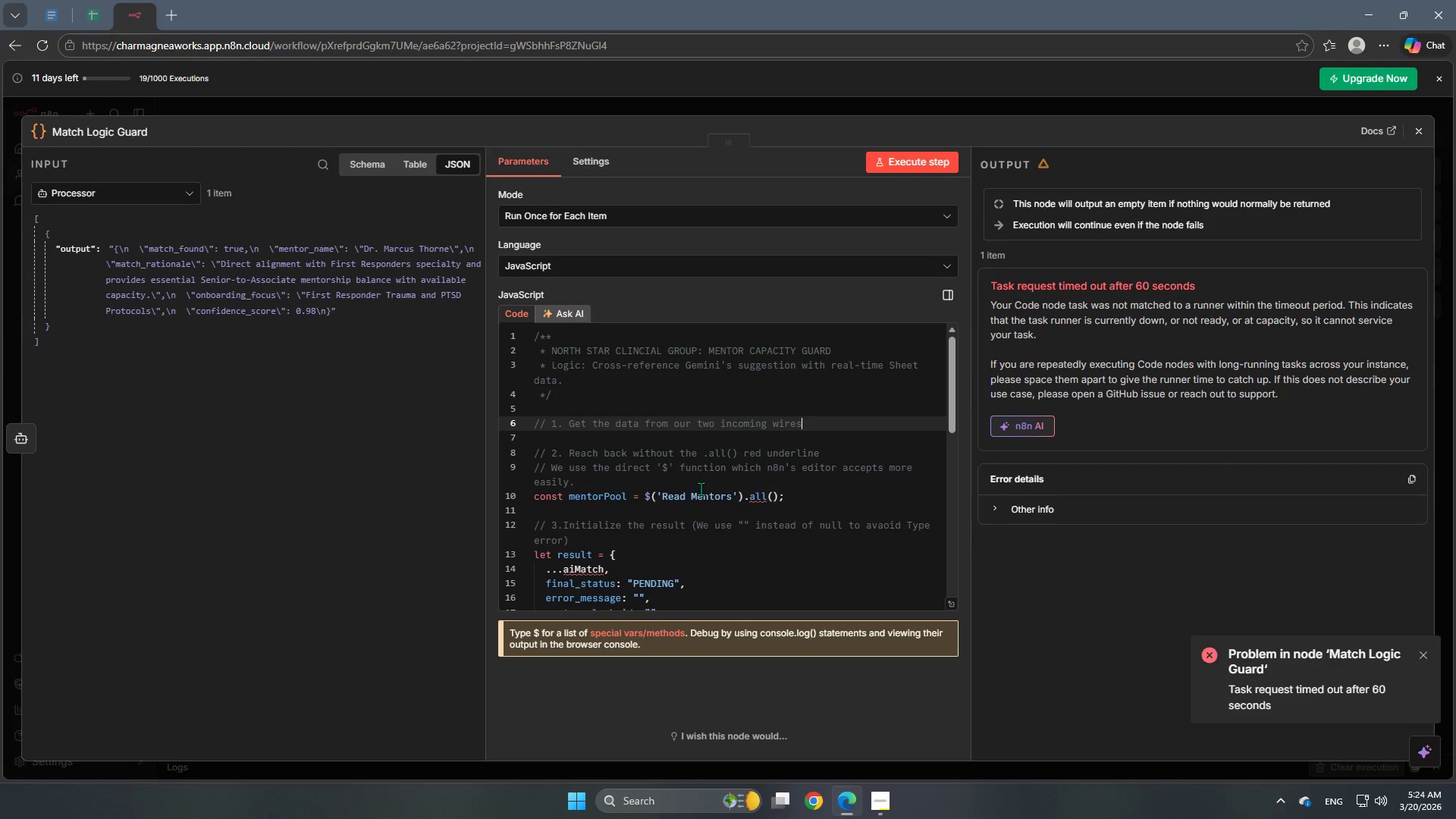 
key(Control+Z)
 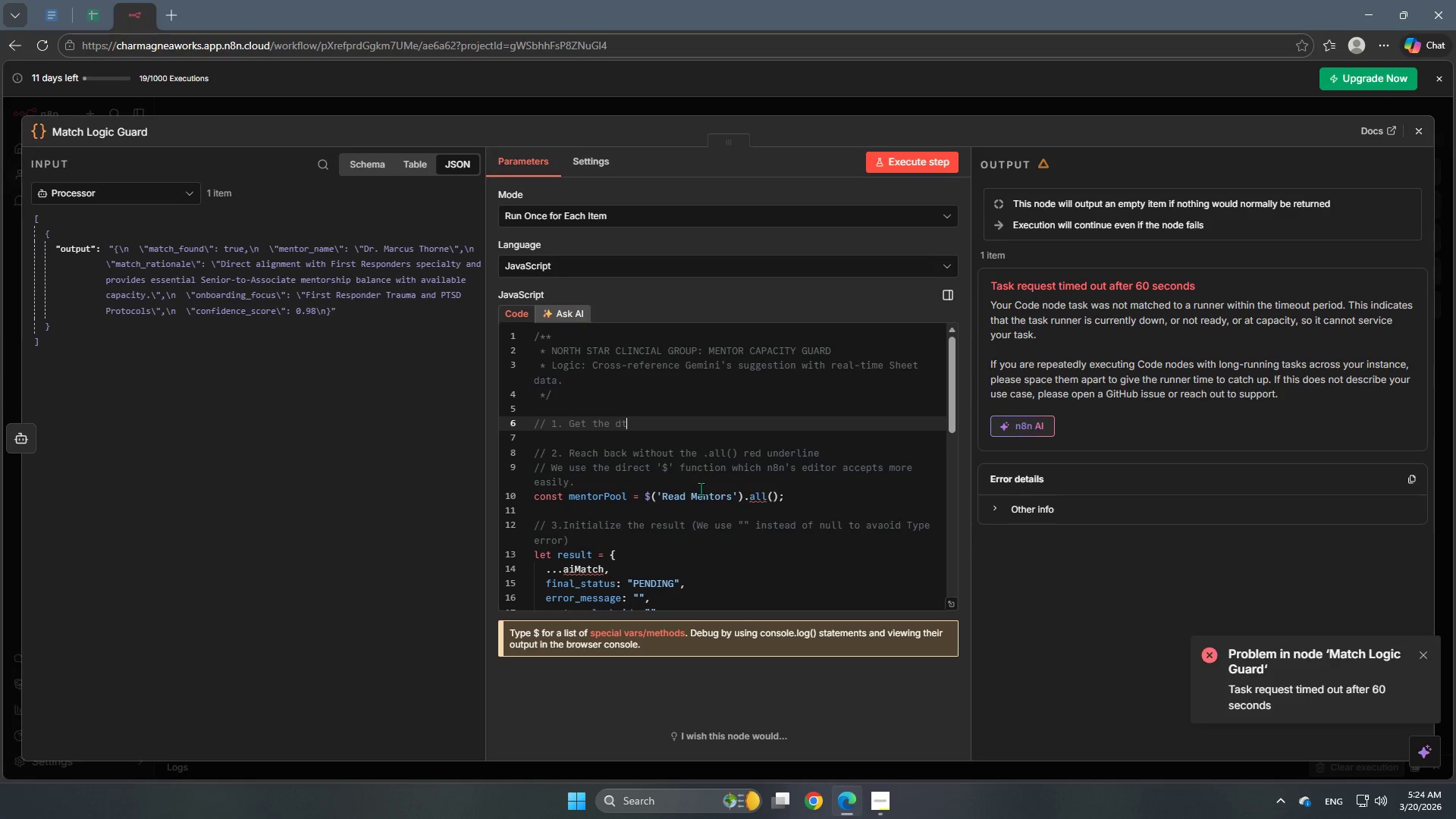 
key(Control+ControlLeft)
 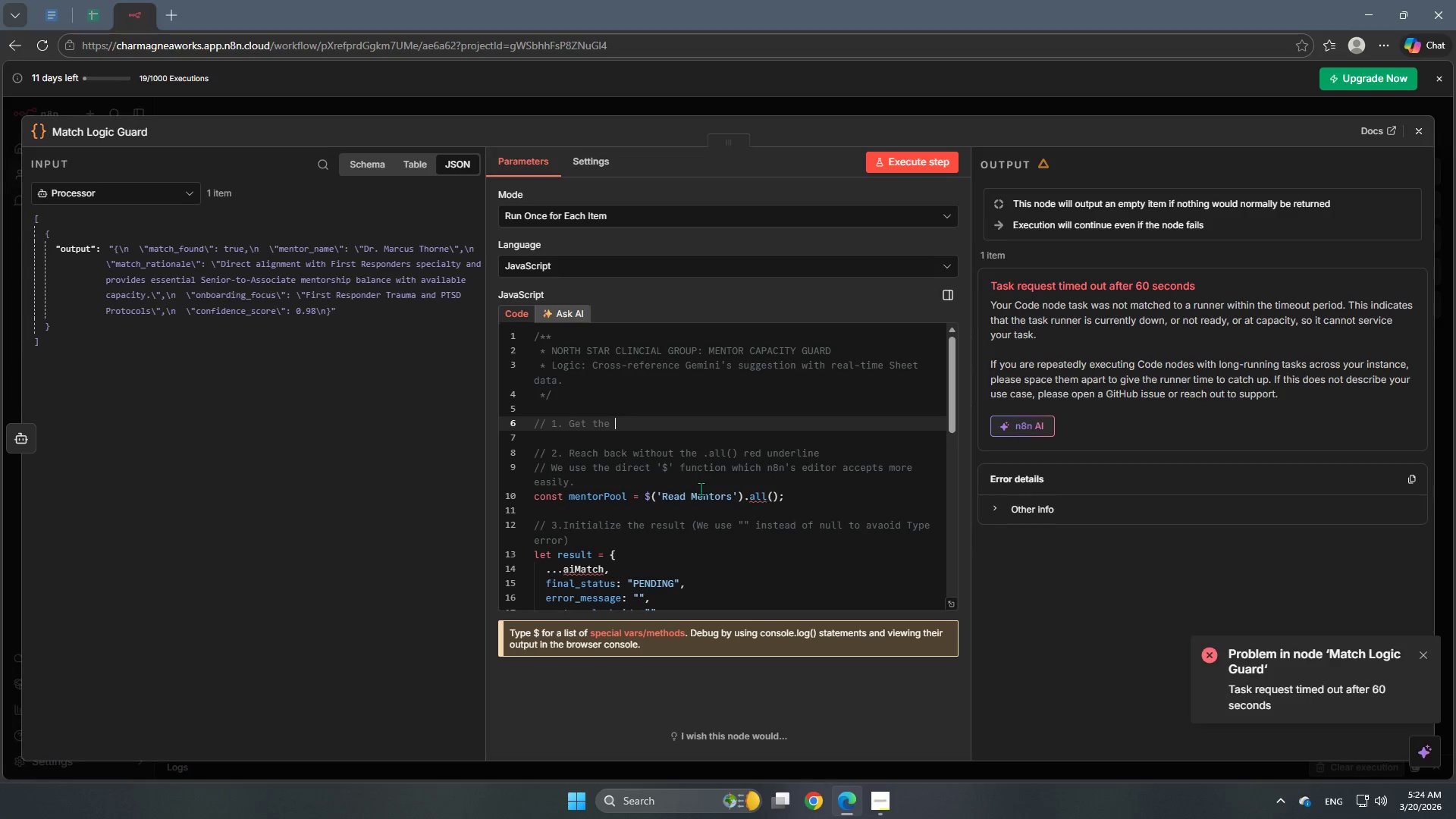 
key(Control+Z)
 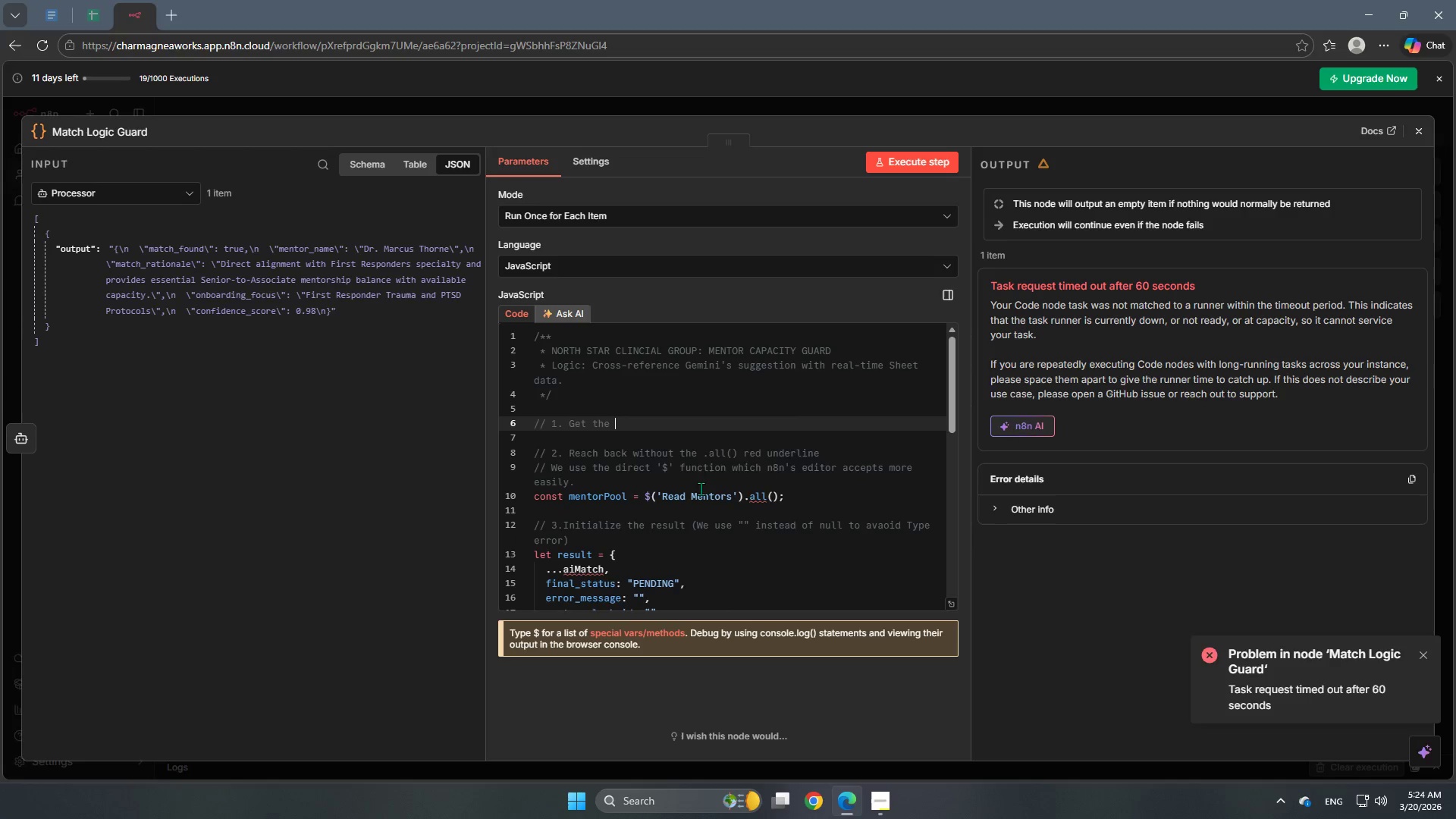 
key(Control+Z)
 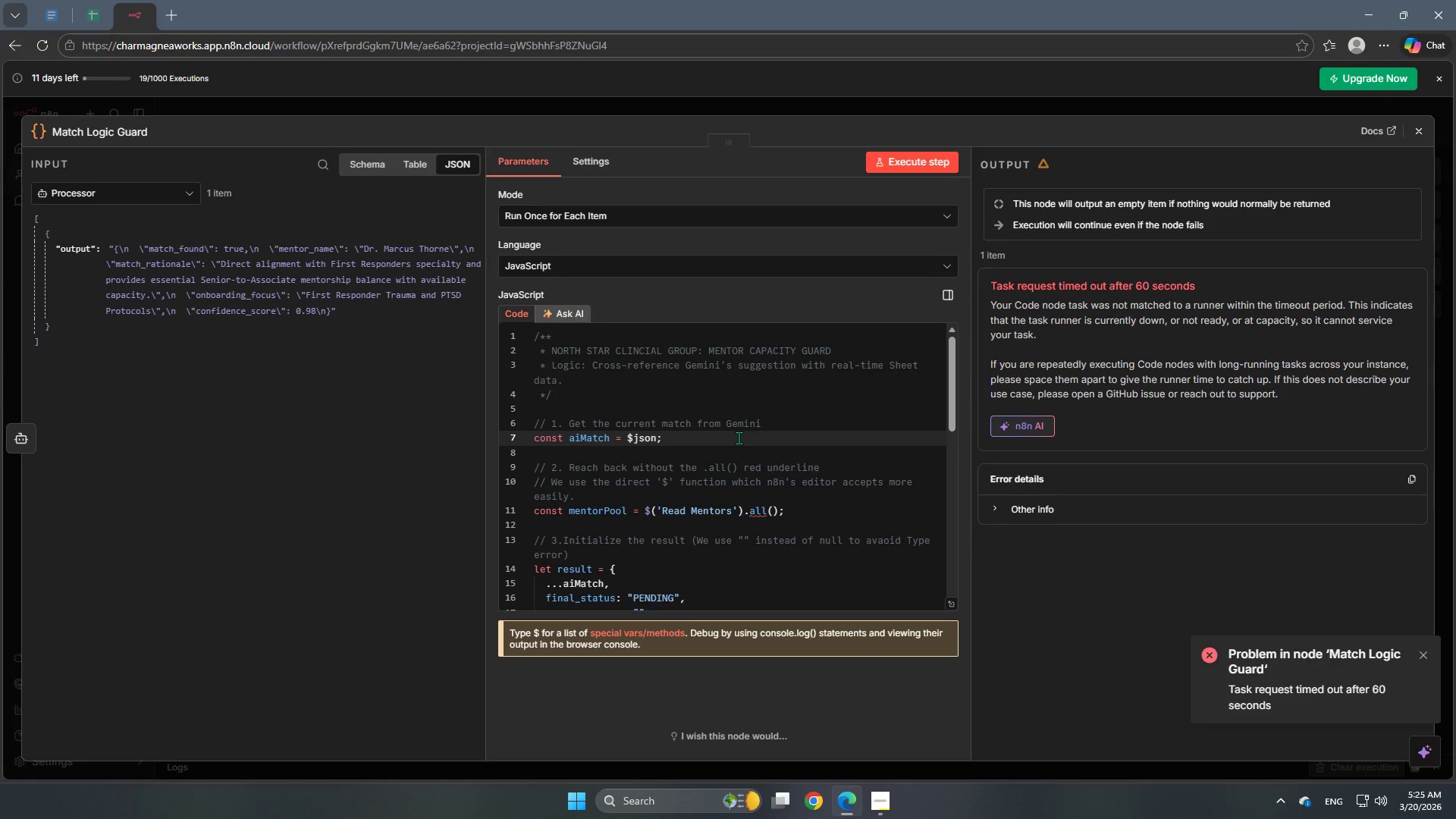 
wait(16.75)
 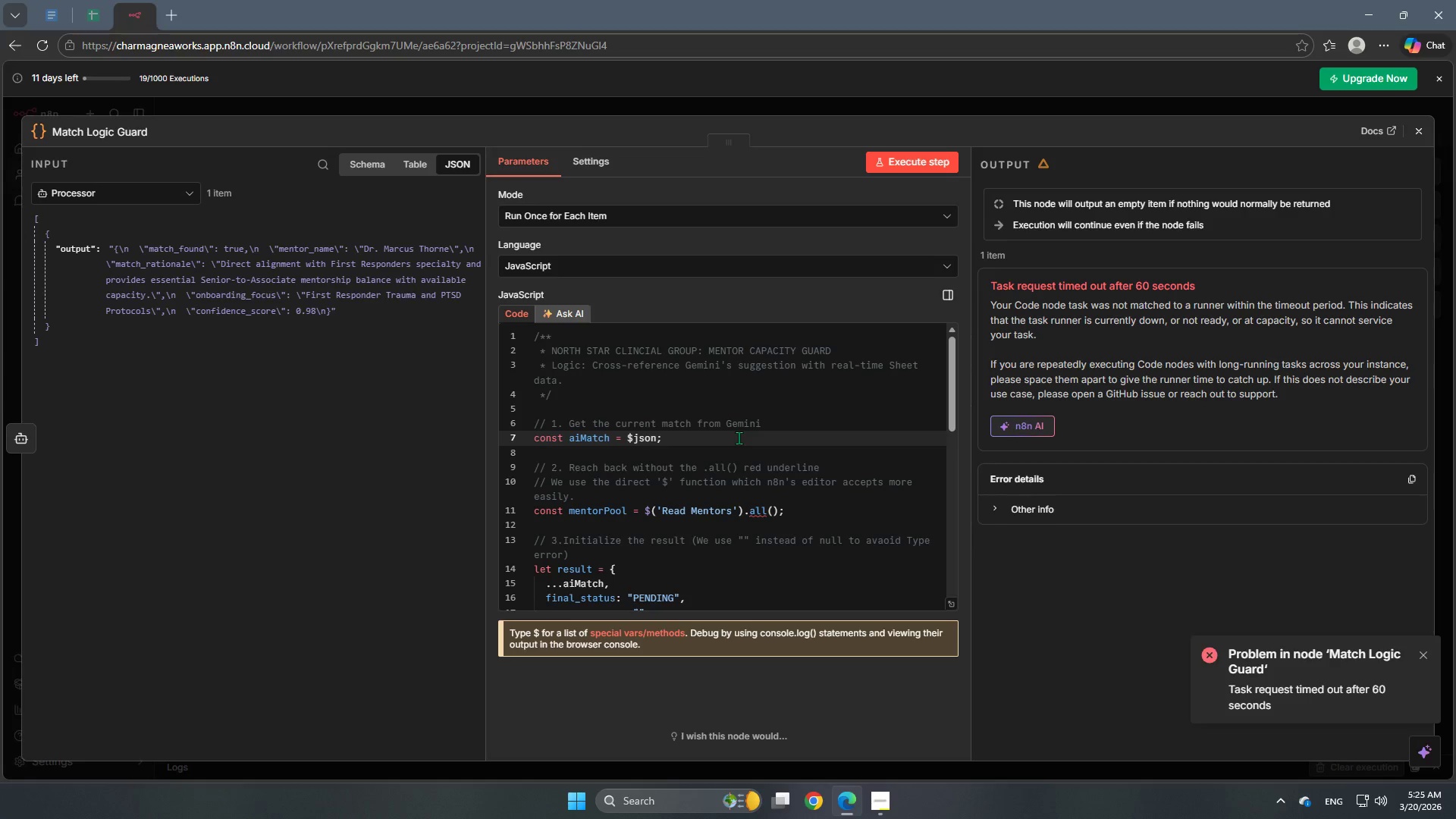 
left_click_drag(start_coordinate=[783, 420], to_coordinate=[711, 425])
 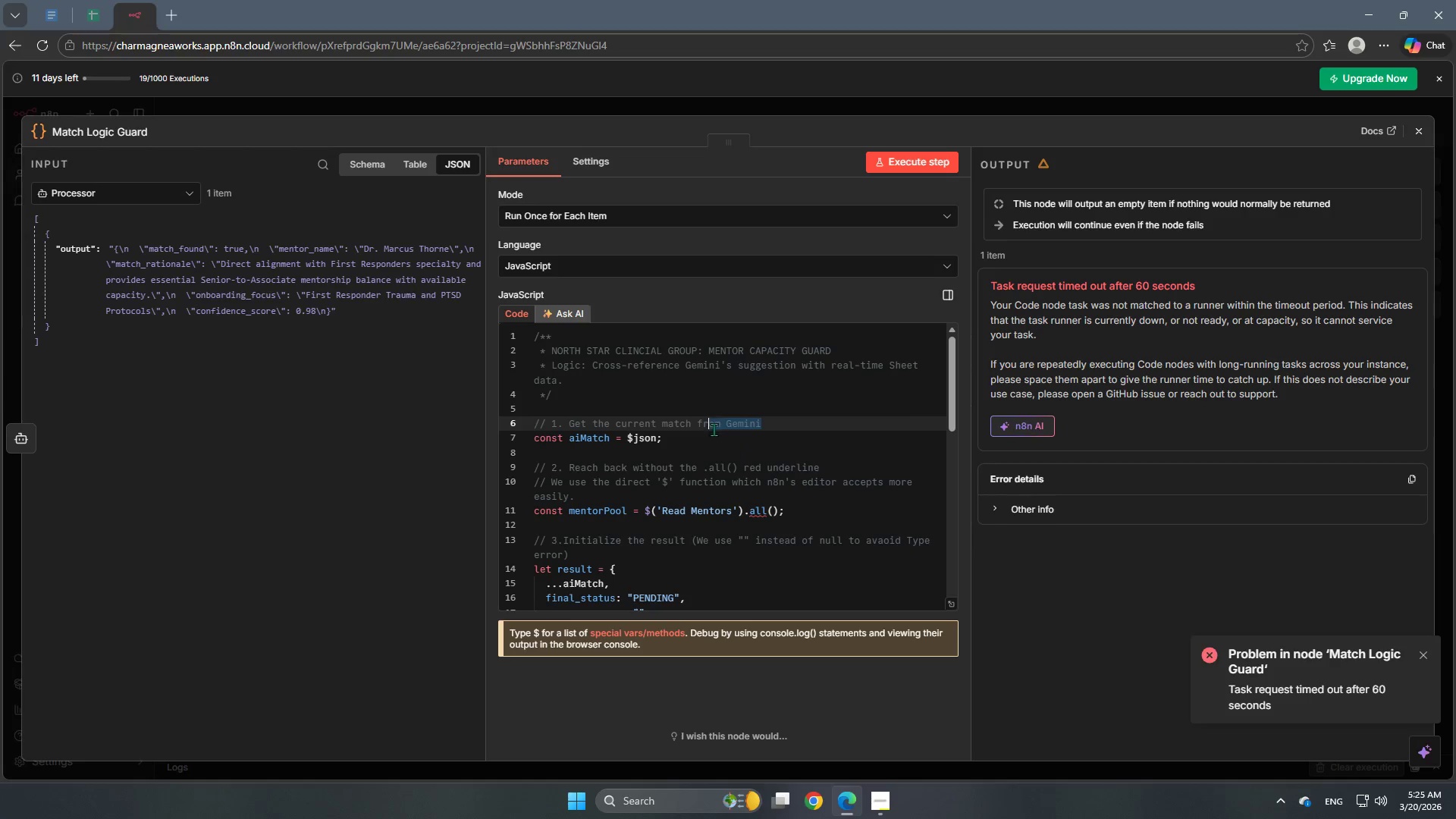 
left_click([591, 444])
 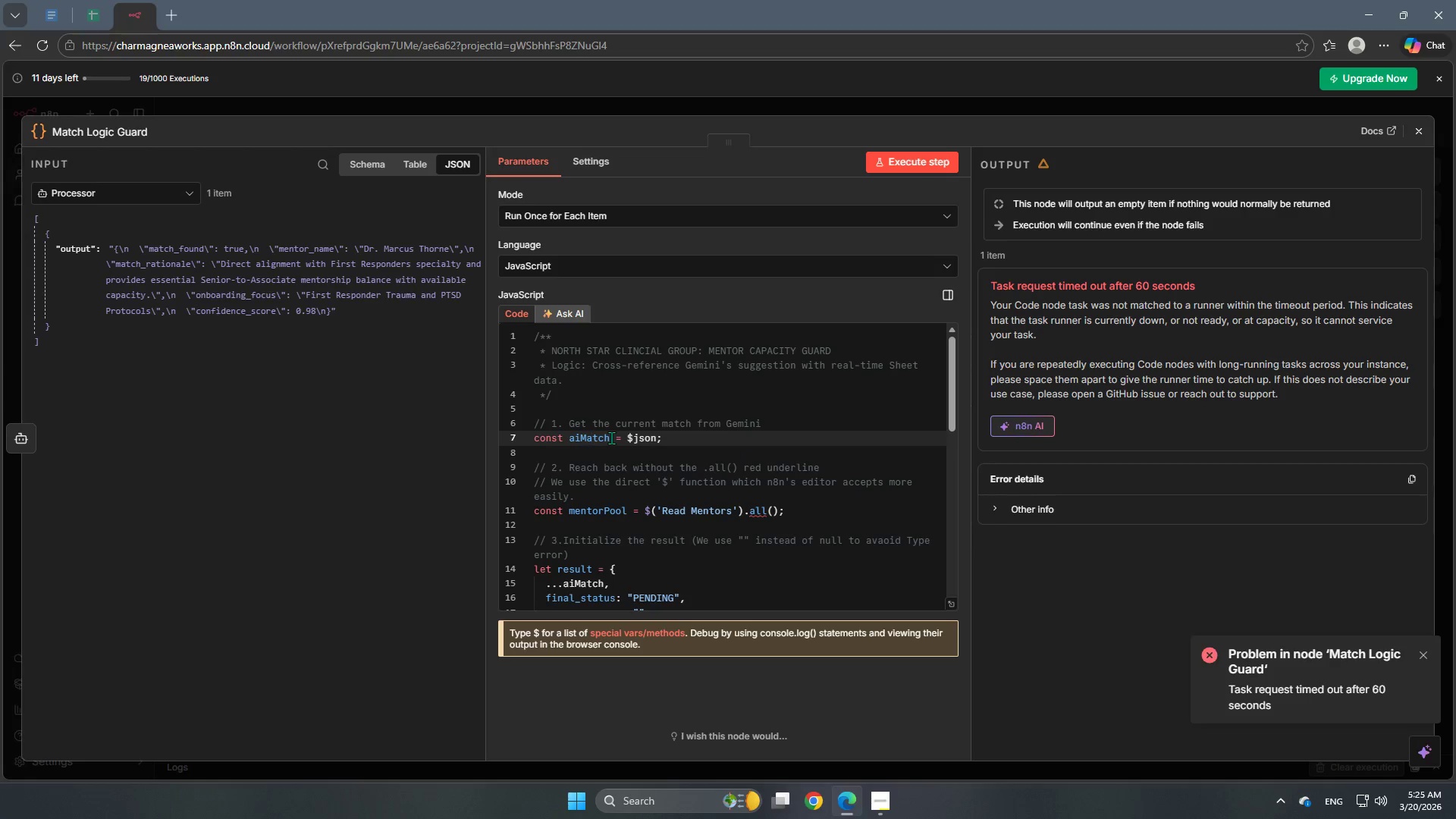 
left_click([608, 438])
 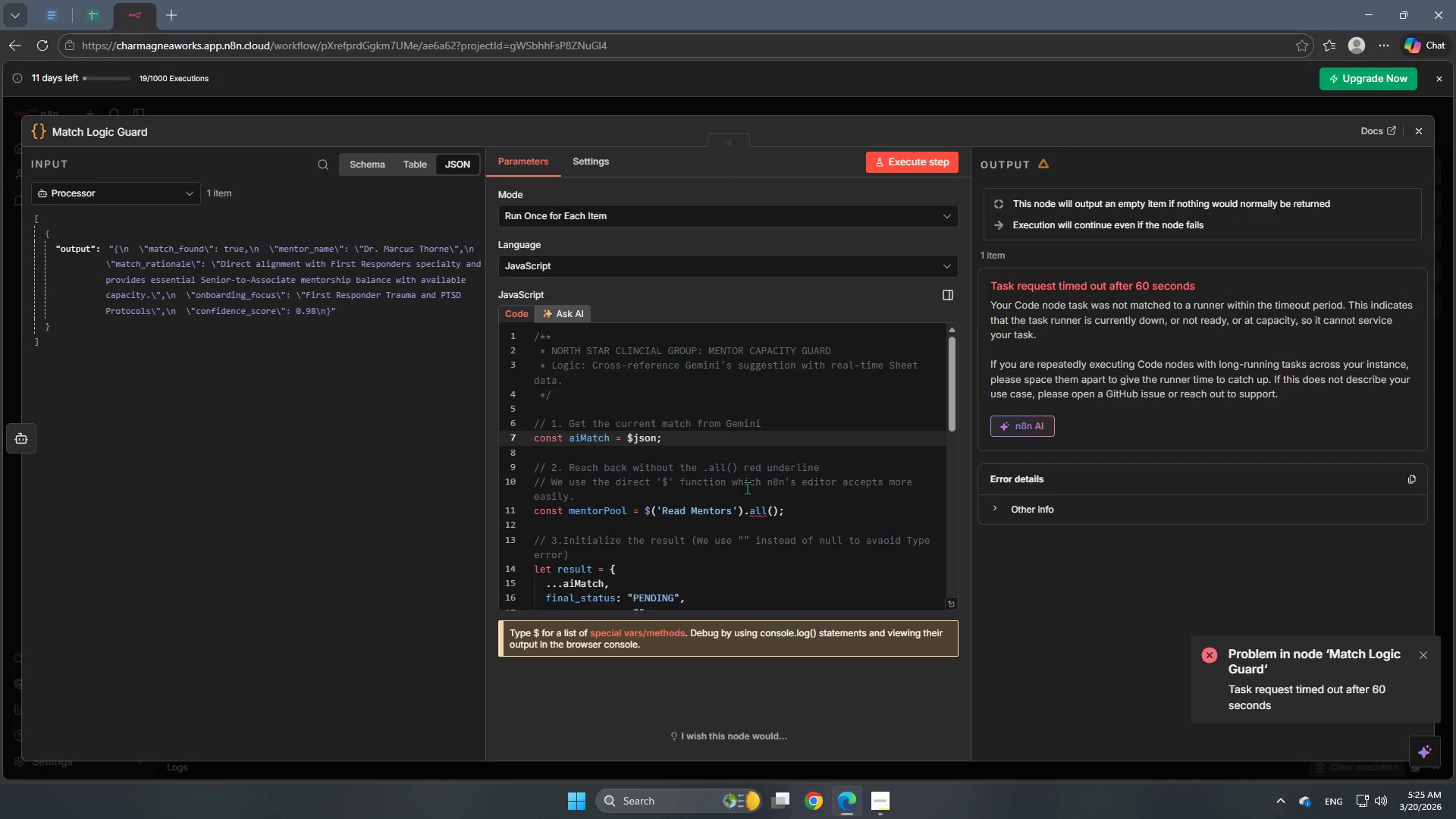 
key(Backspace)
 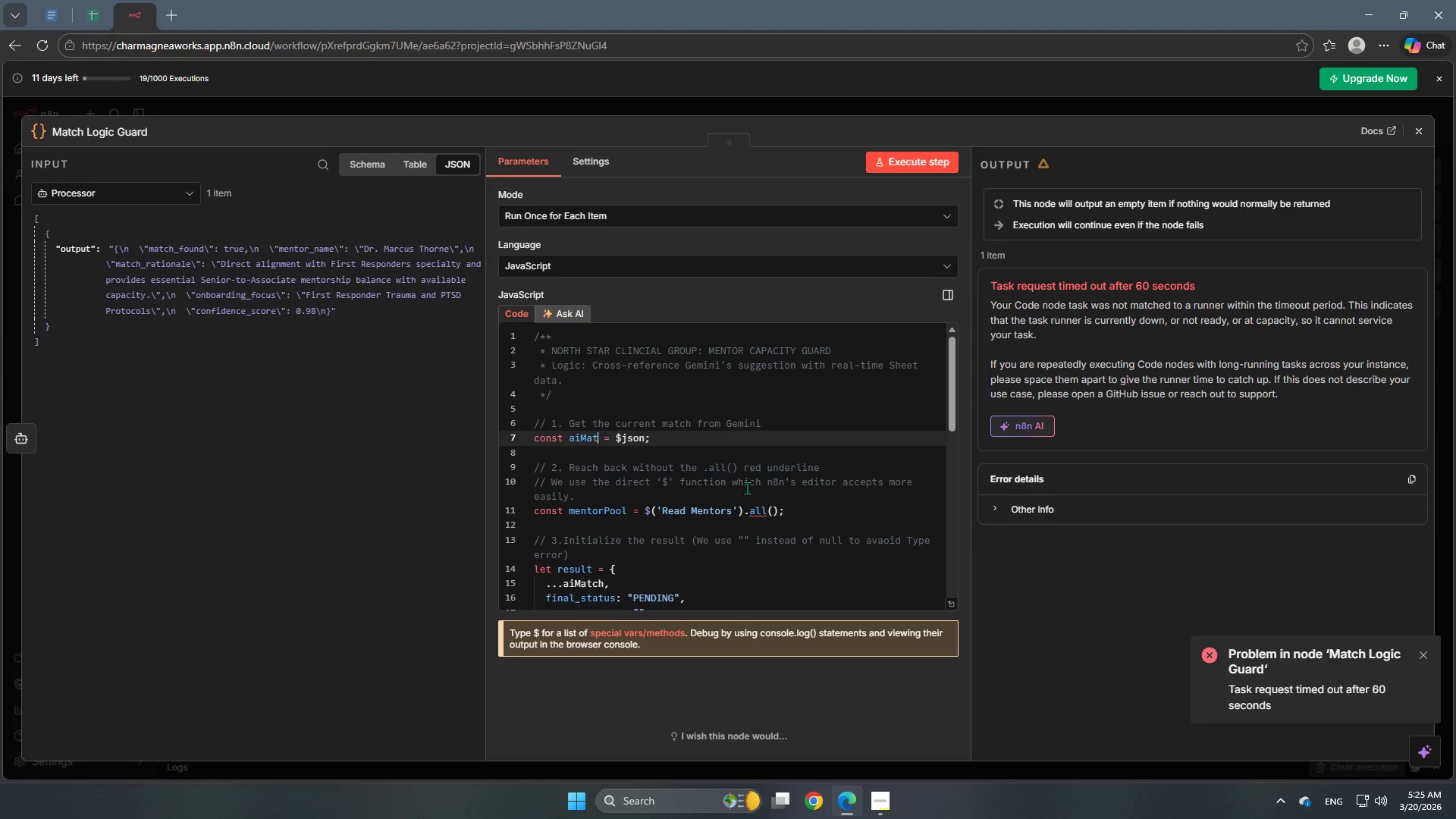 
key(Backspace)
 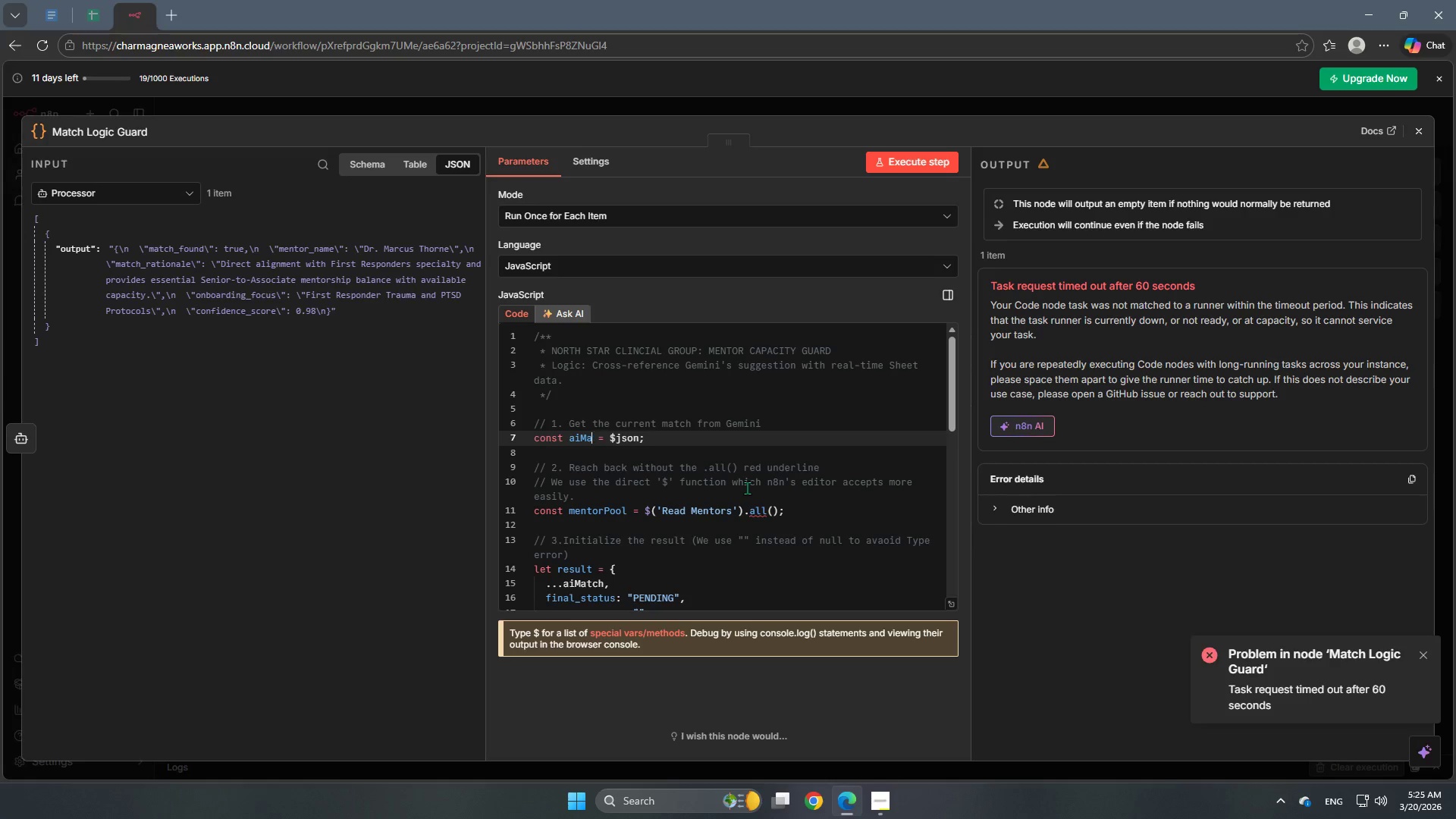 
key(Backspace)
 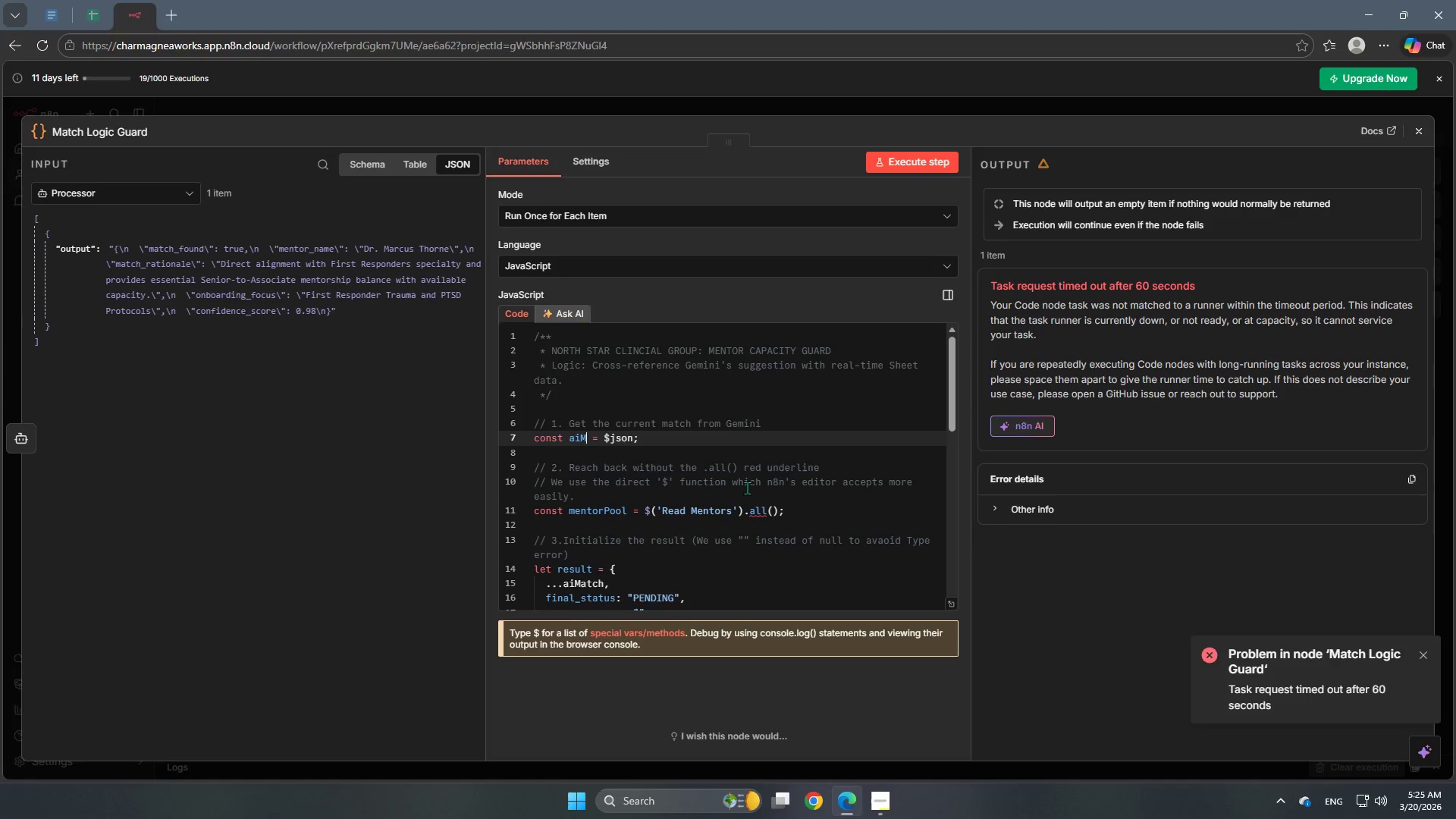 
key(Backspace)
 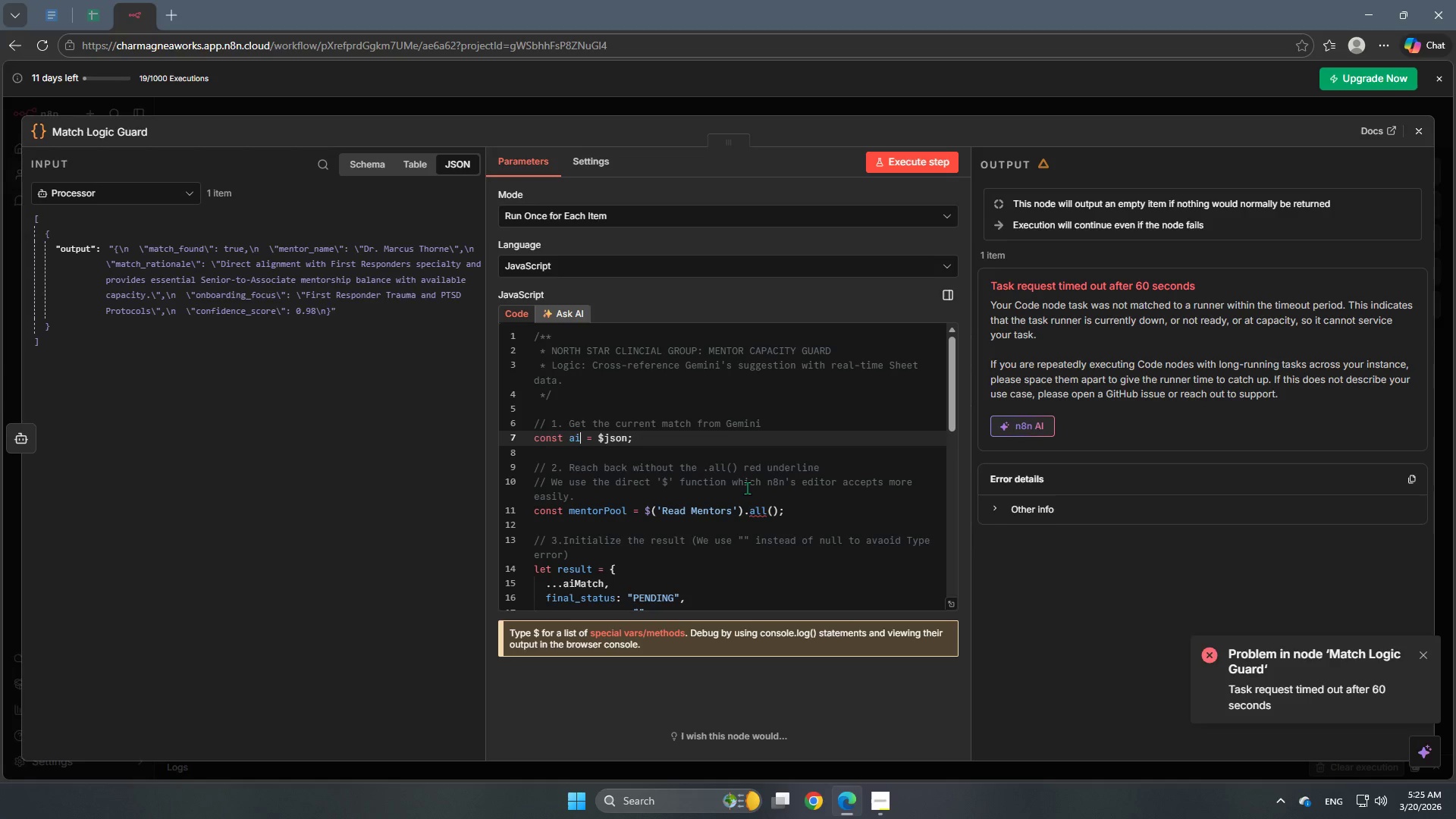 
key(Backspace)
 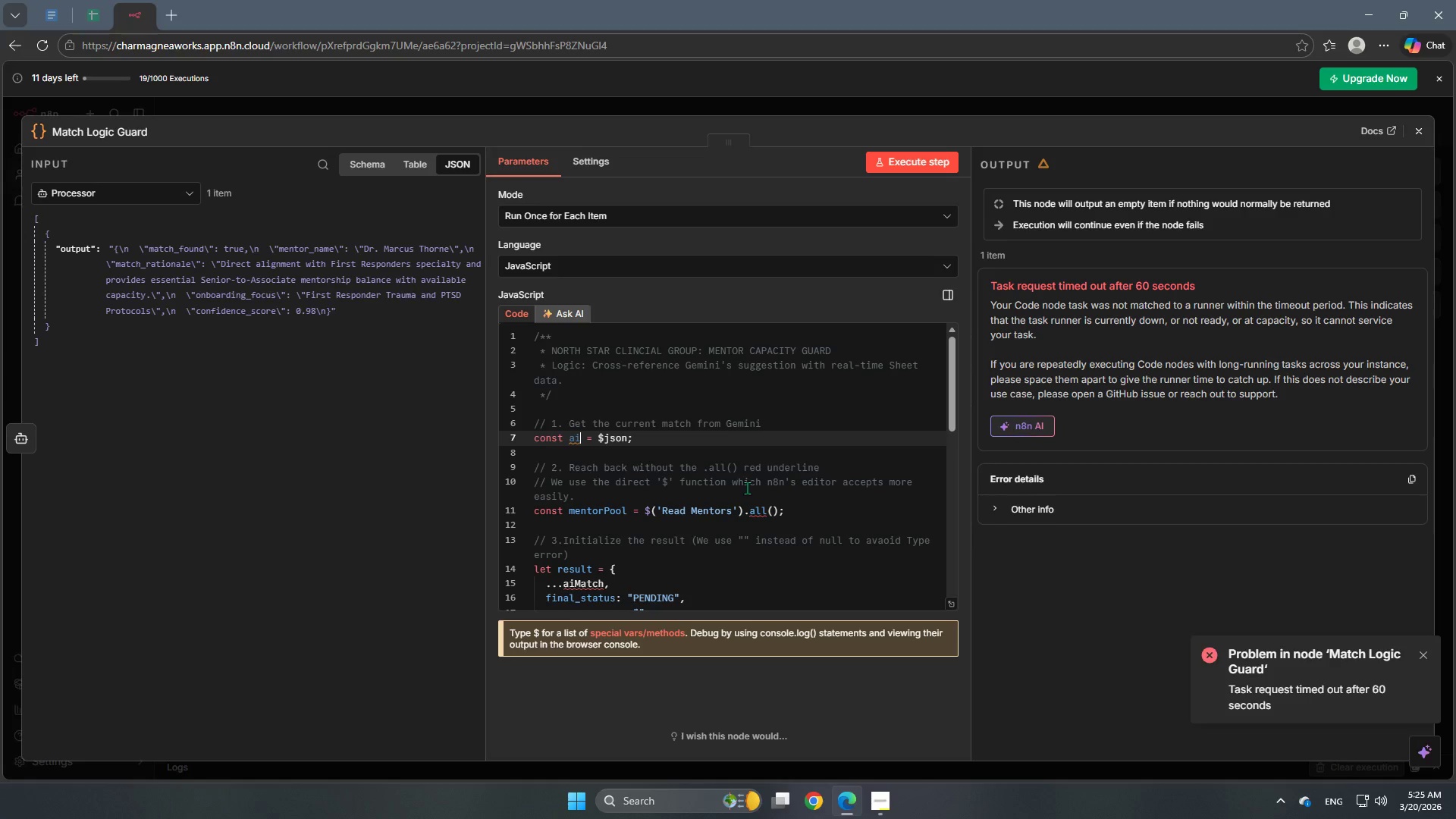 
left_click([695, 455])
 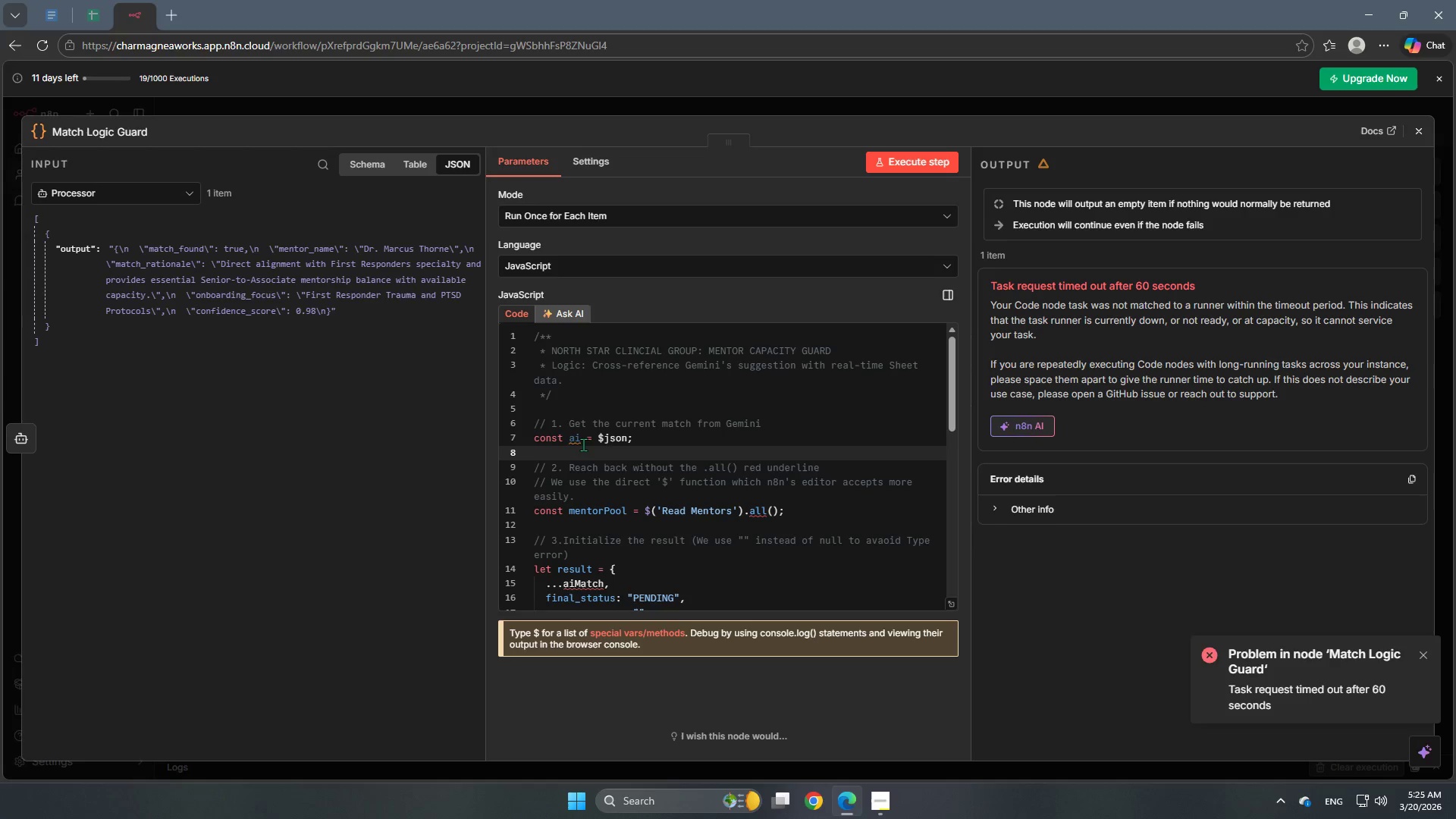 
left_click([579, 444])
 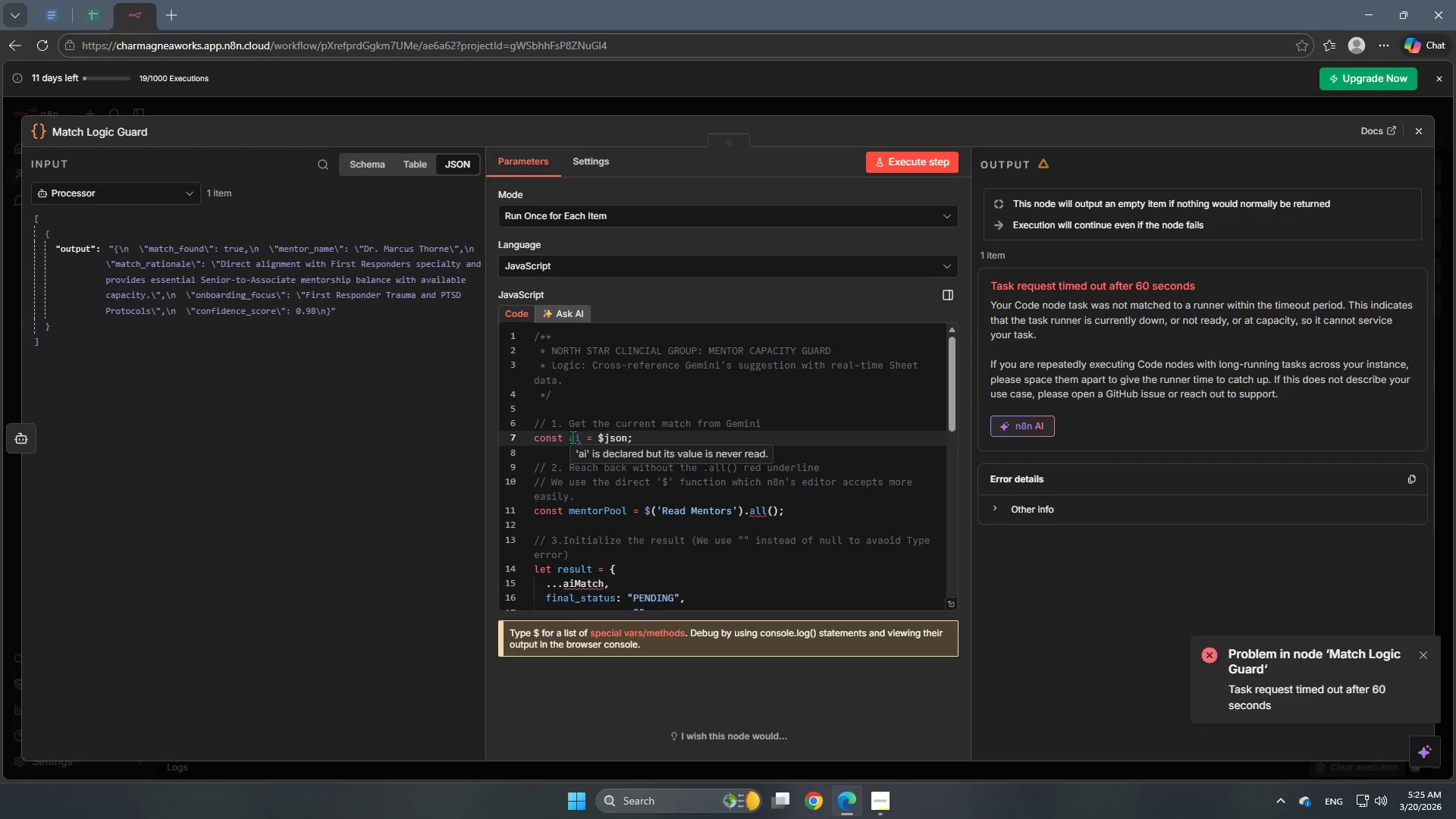 
left_click([573, 437])
 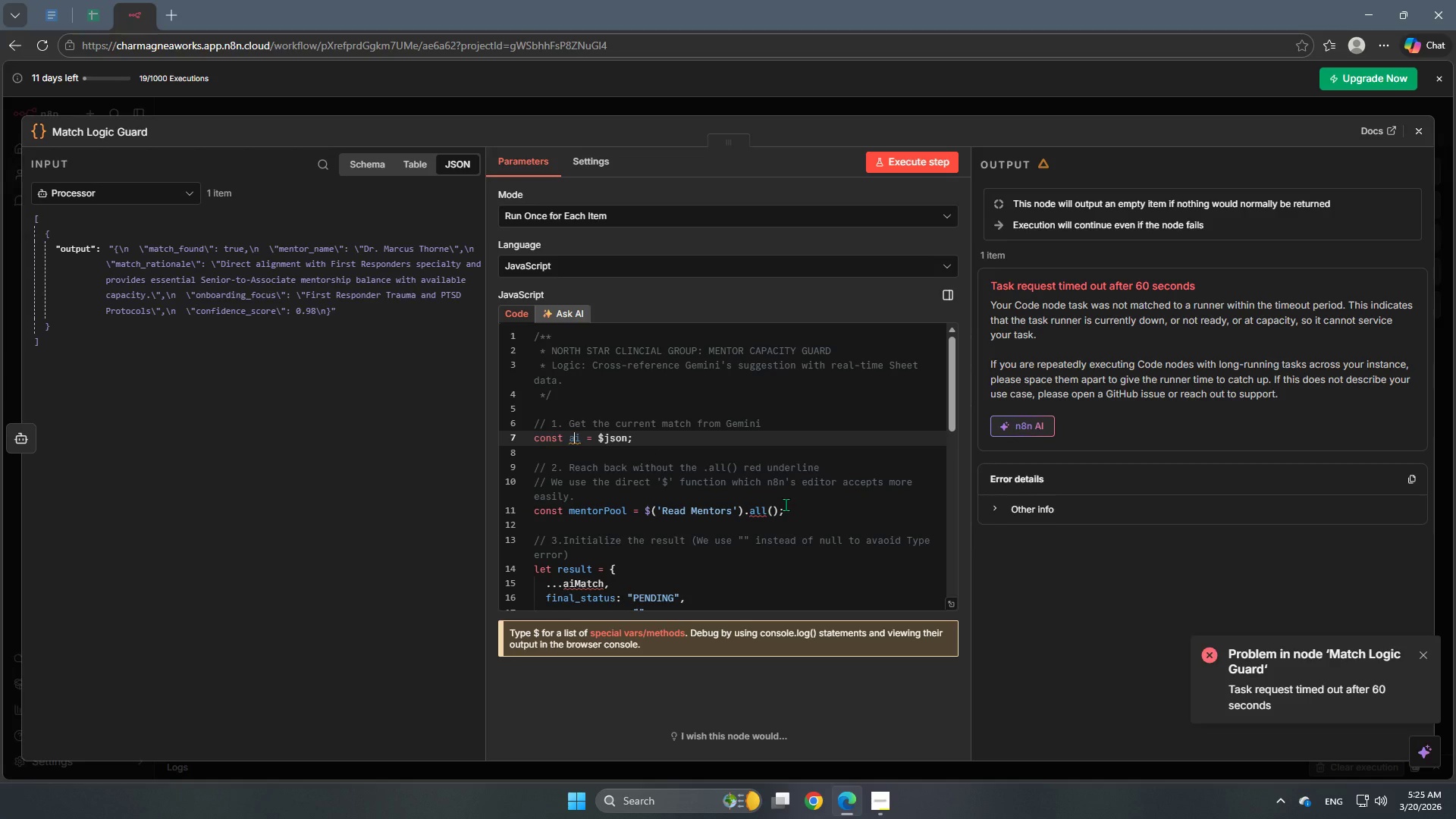 
wait(29.28)
 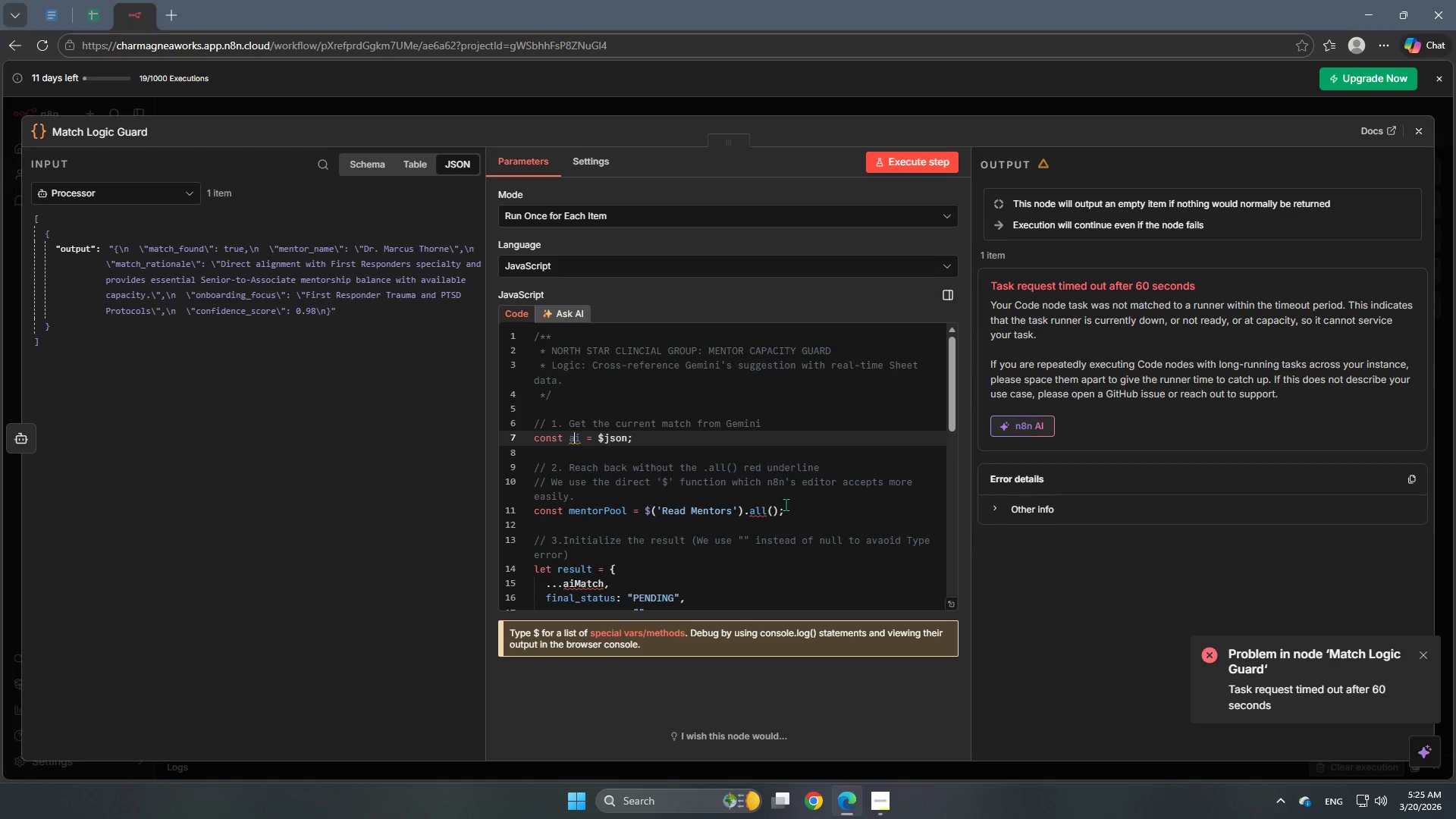 
key(Control+Z)
 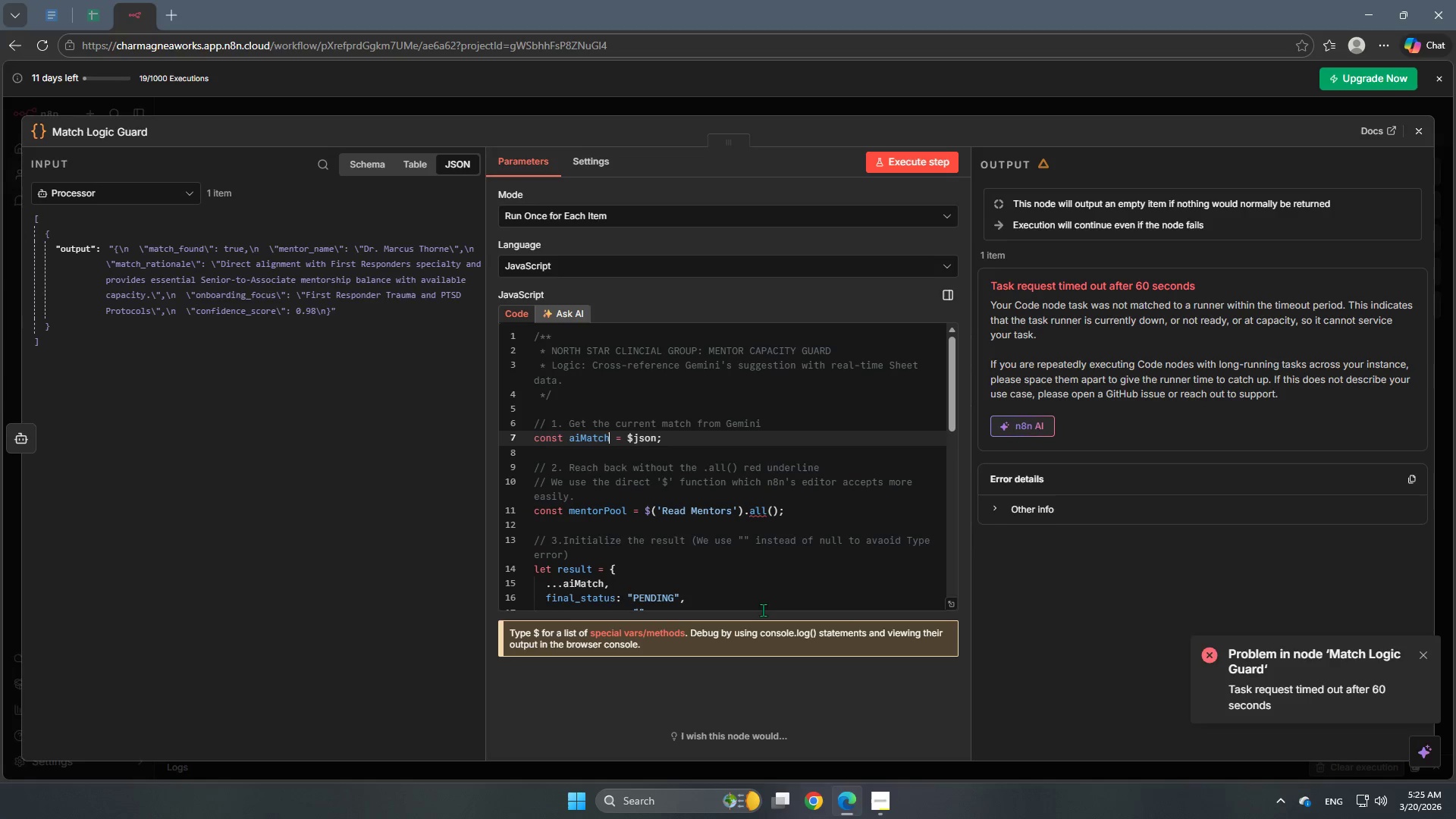 
scroll: coordinate [777, 553], scroll_direction: none, amount: 0.0
 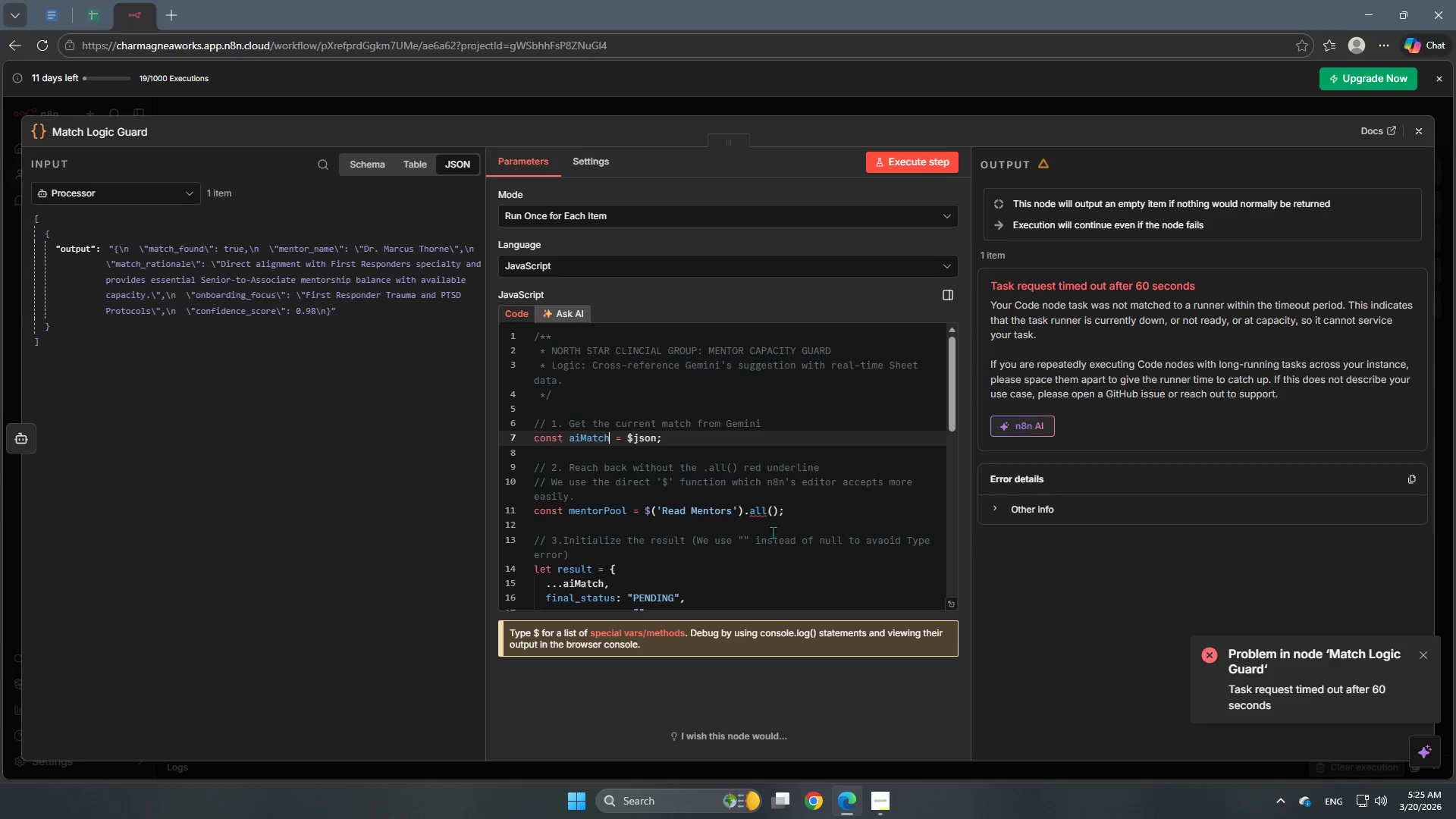 
left_click([773, 529])
 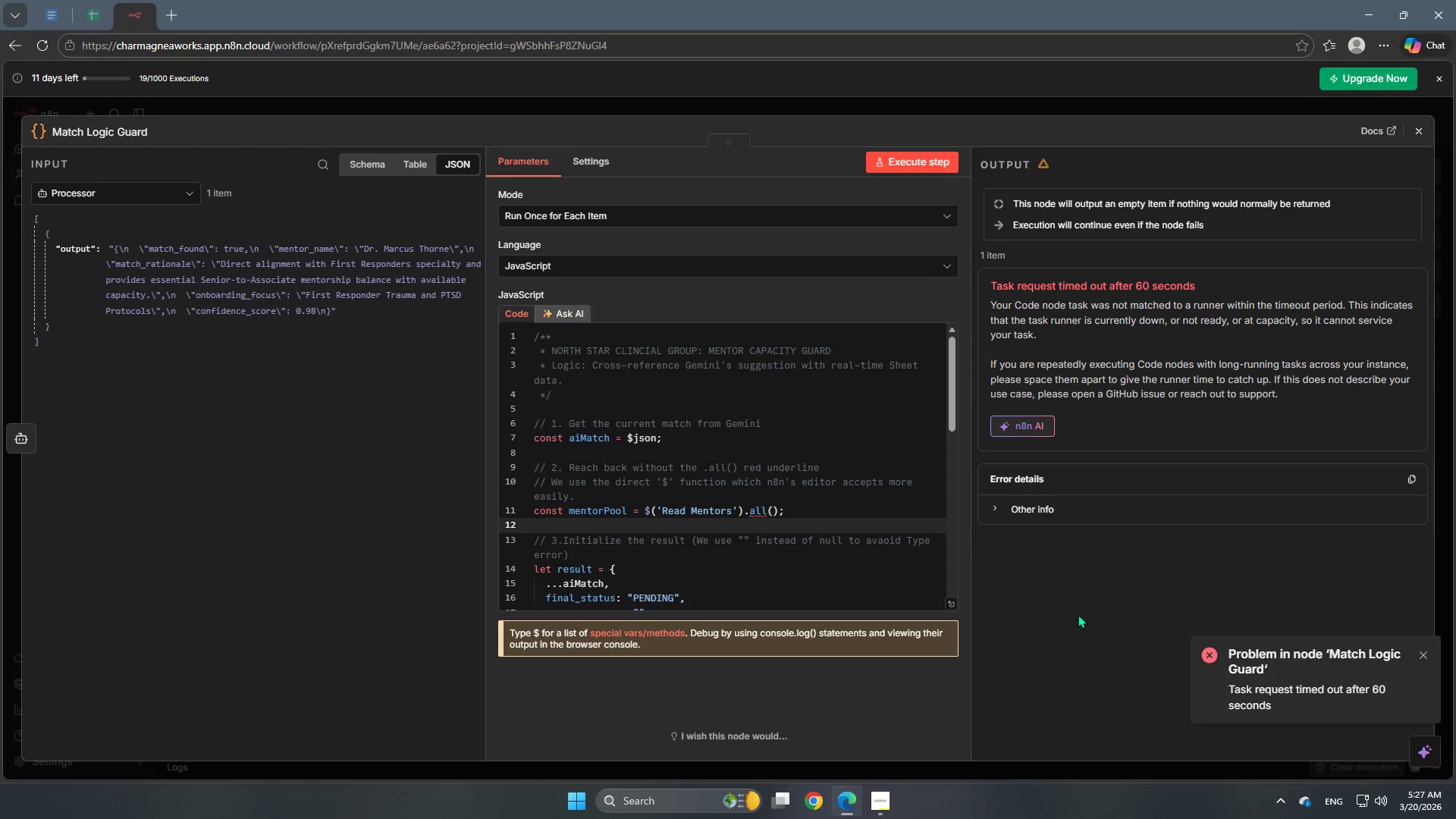 
wait(88.41)
 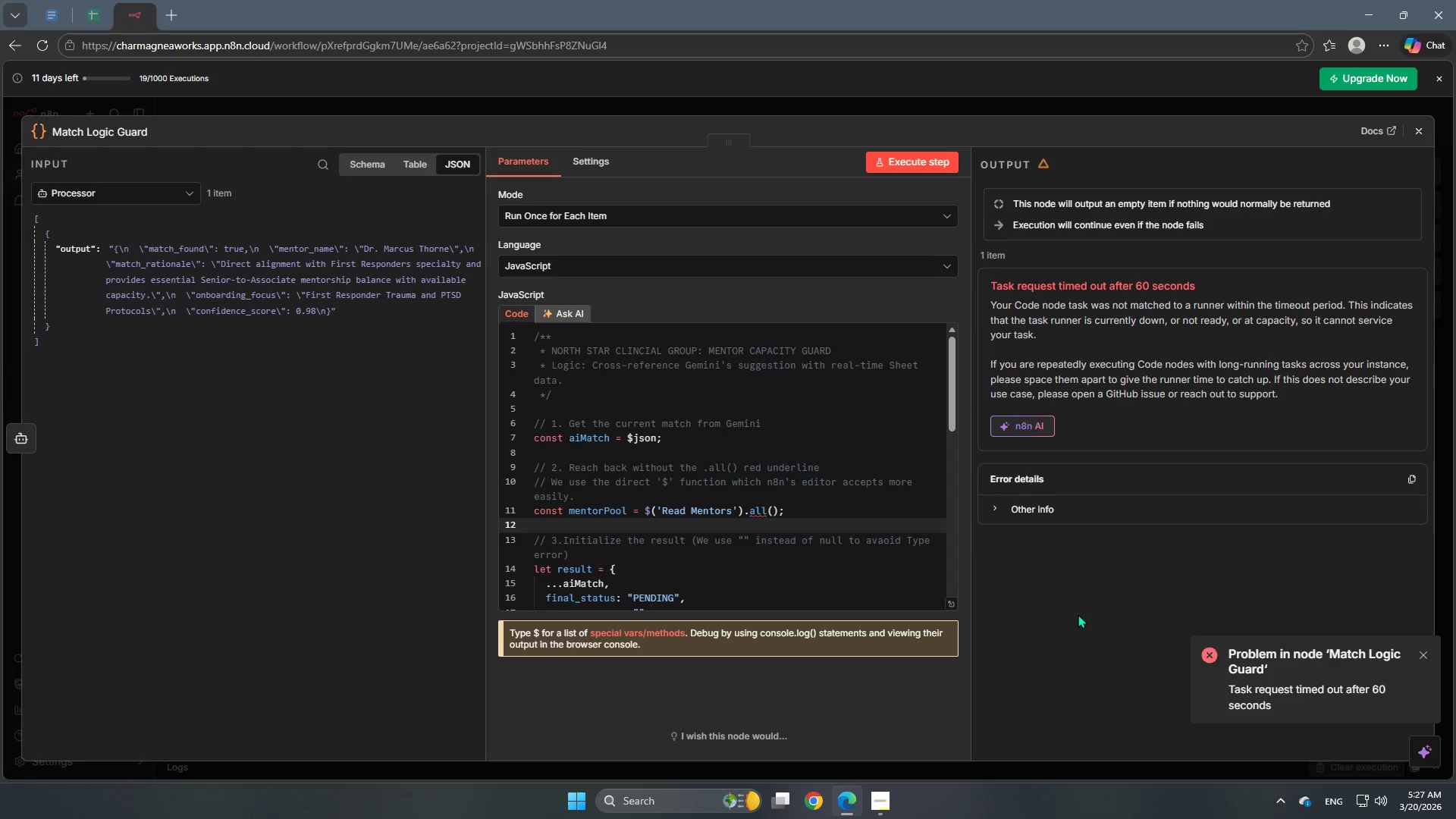 
left_click([736, 509])
 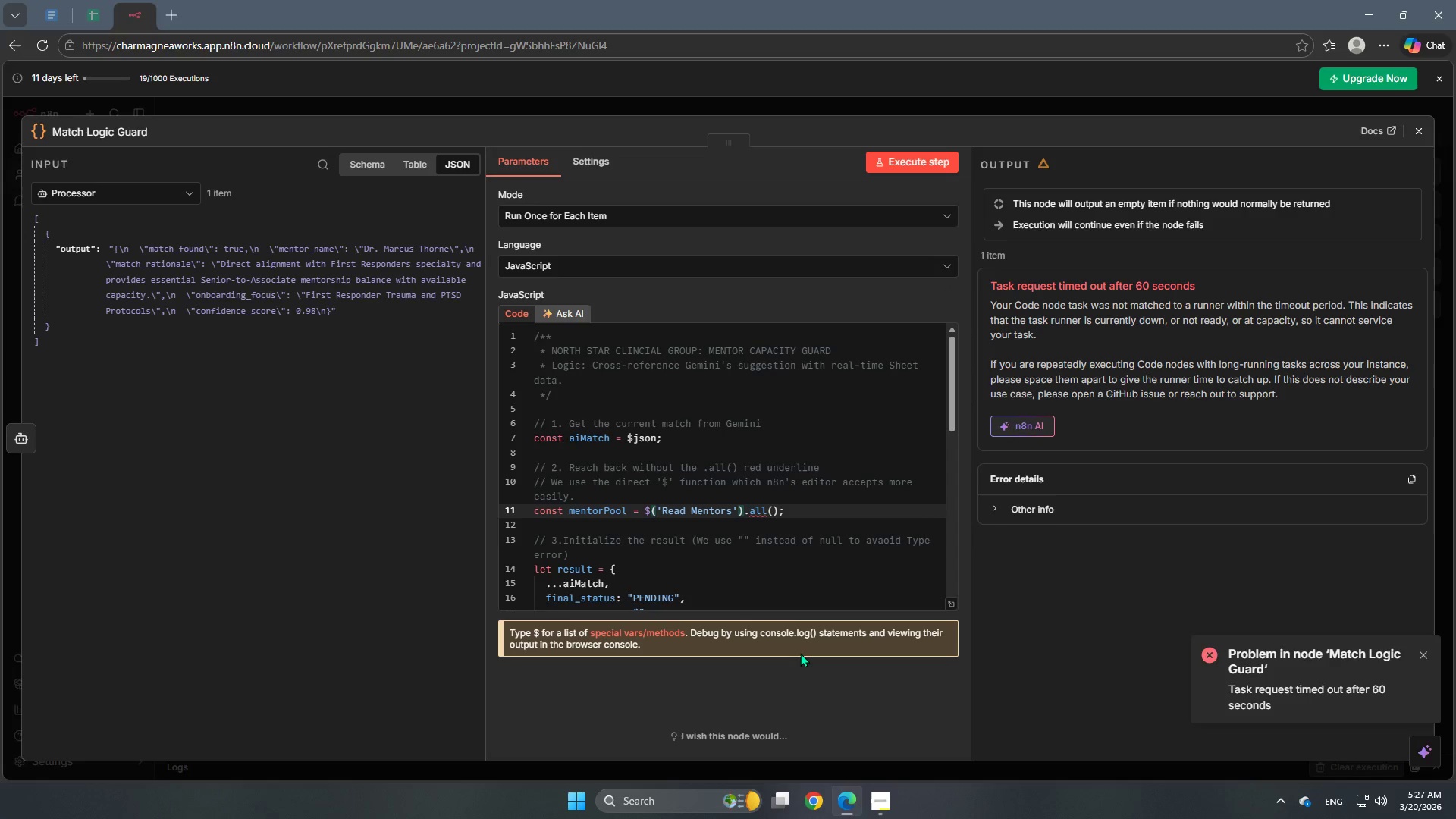 
key(Backspace)
 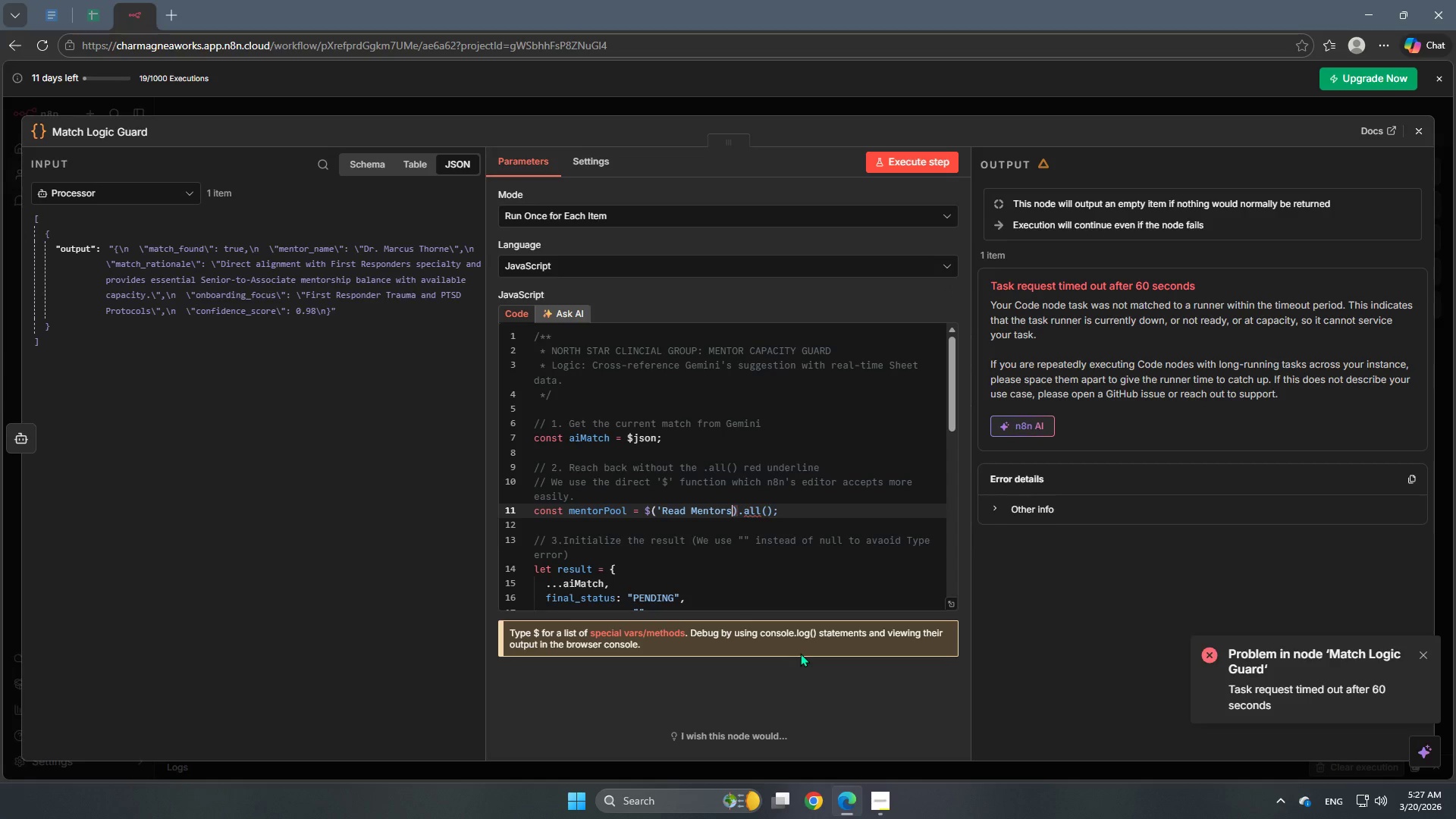 
key(Shift+ShiftRight)
 